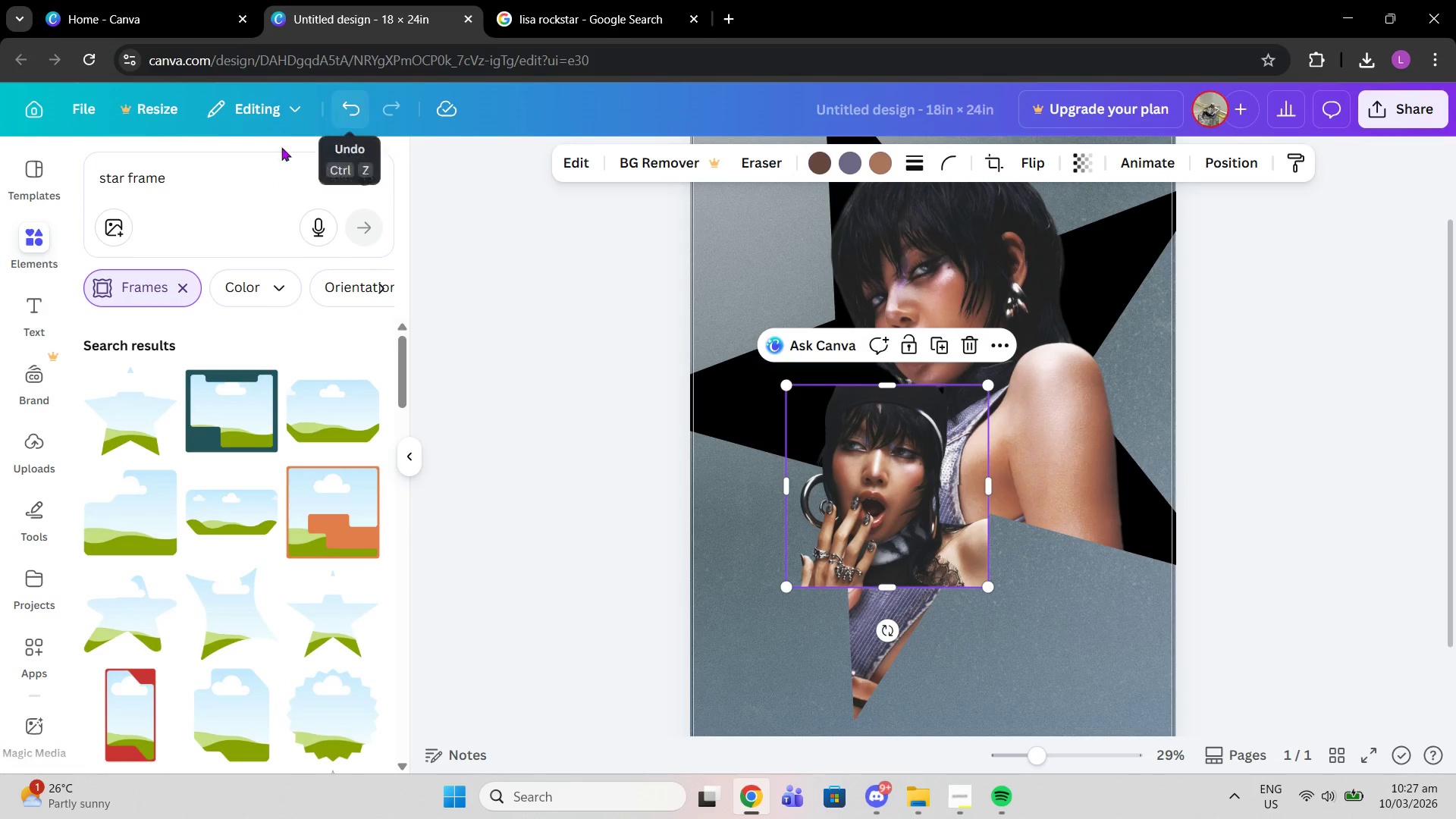 
left_click_drag(start_coordinate=[210, 187], to_coordinate=[3, 196])
 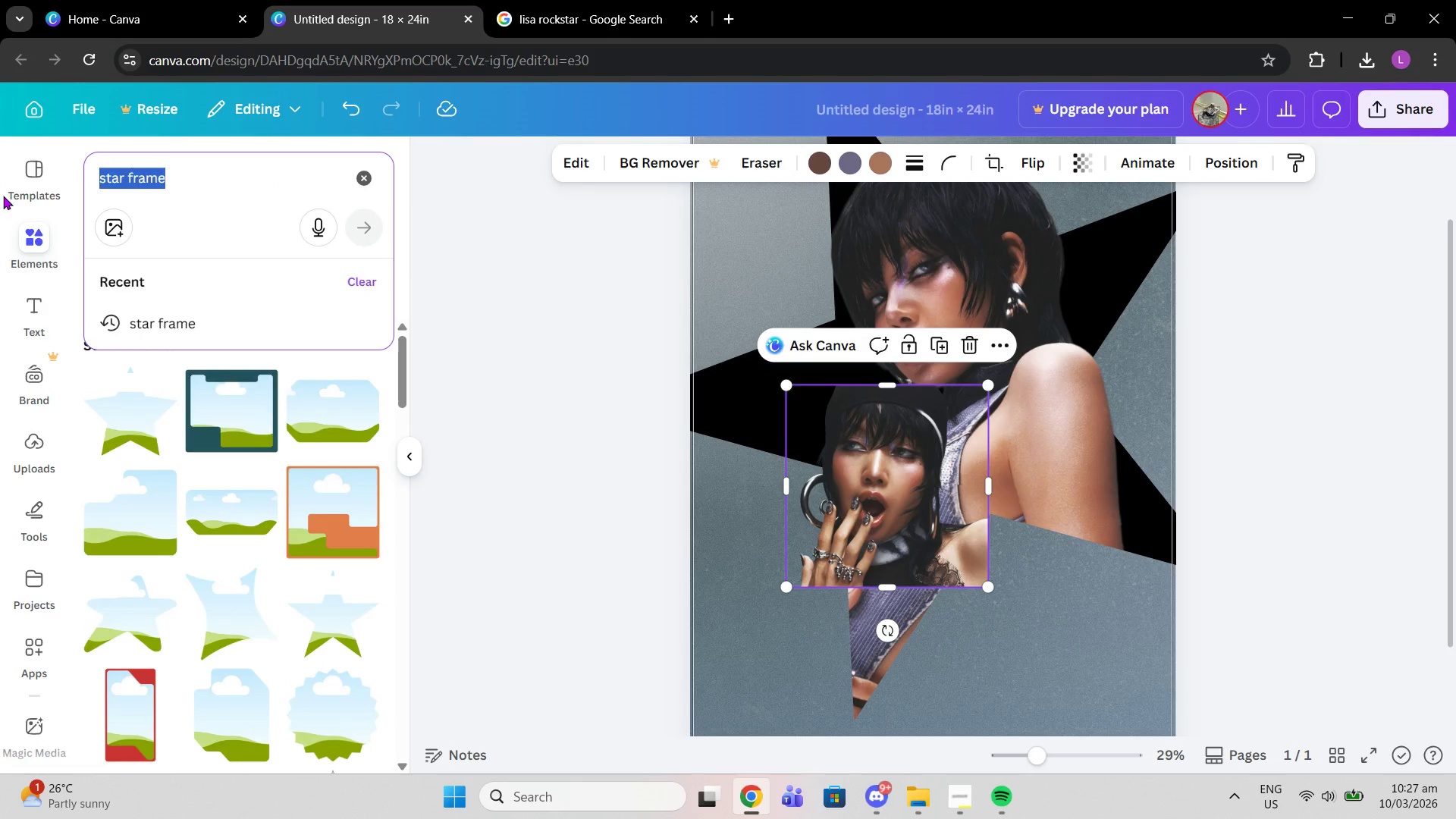 
type(triAngle frame)
 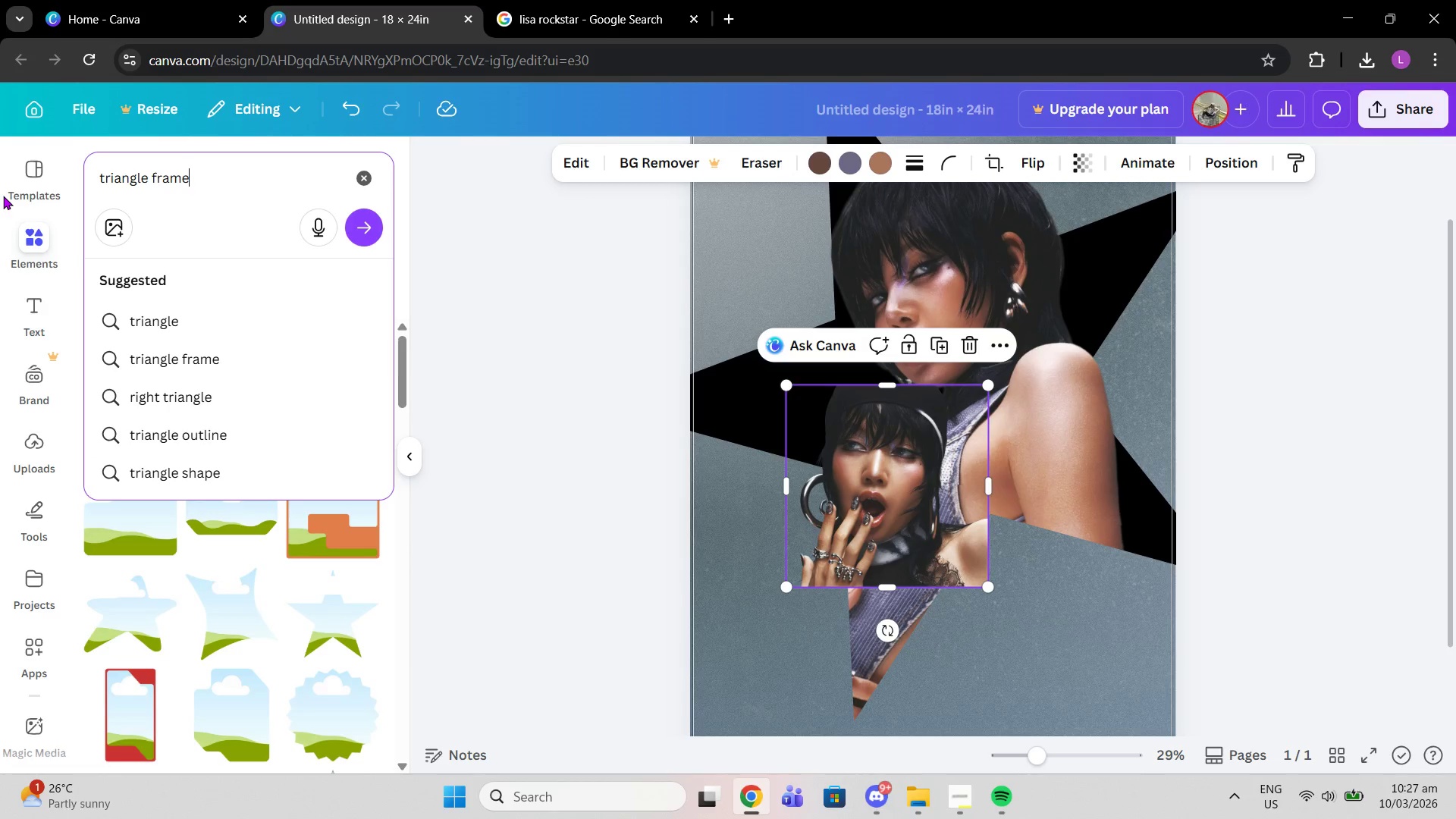 
key(Enter)
 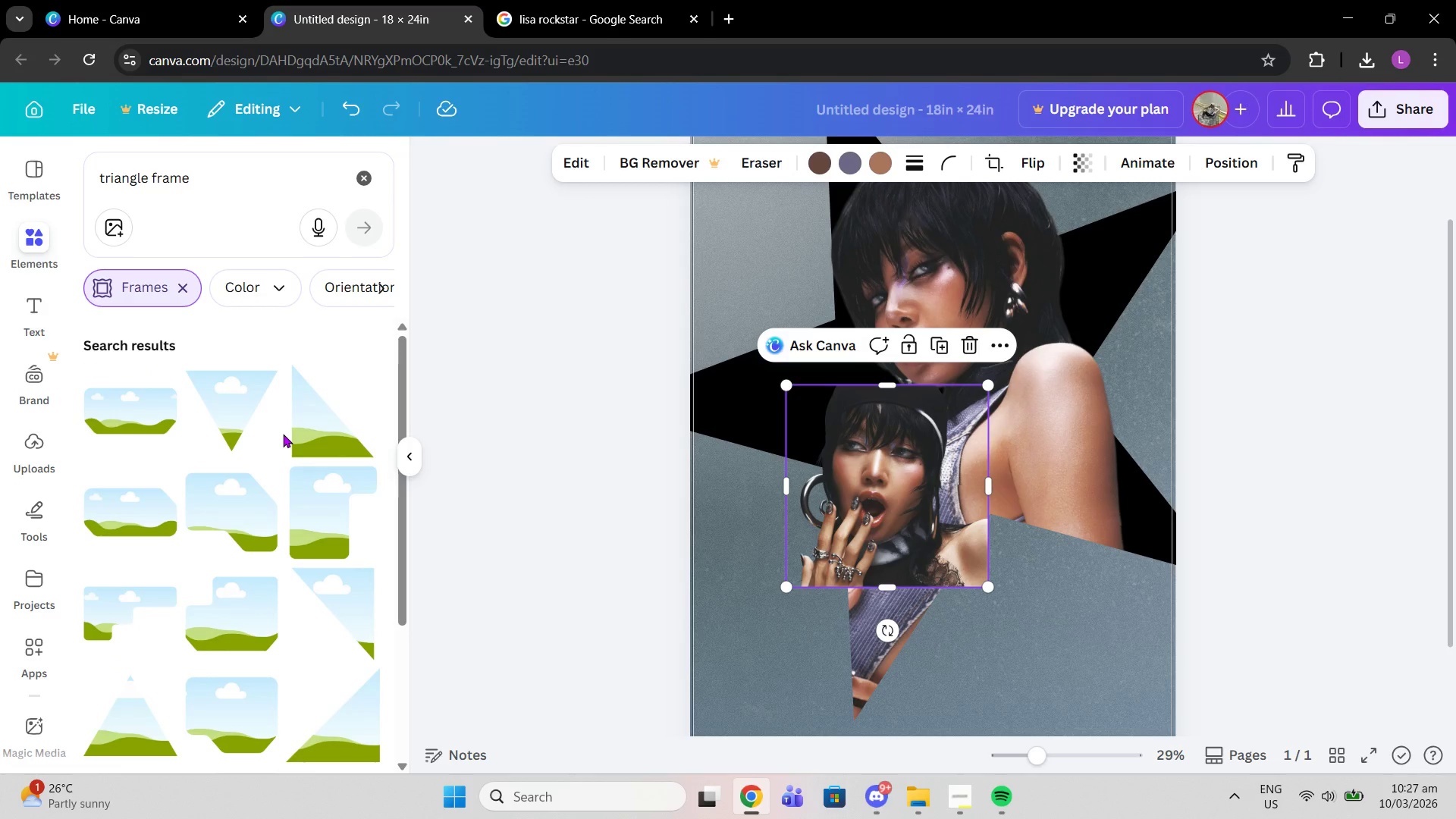 
left_click([229, 422])
 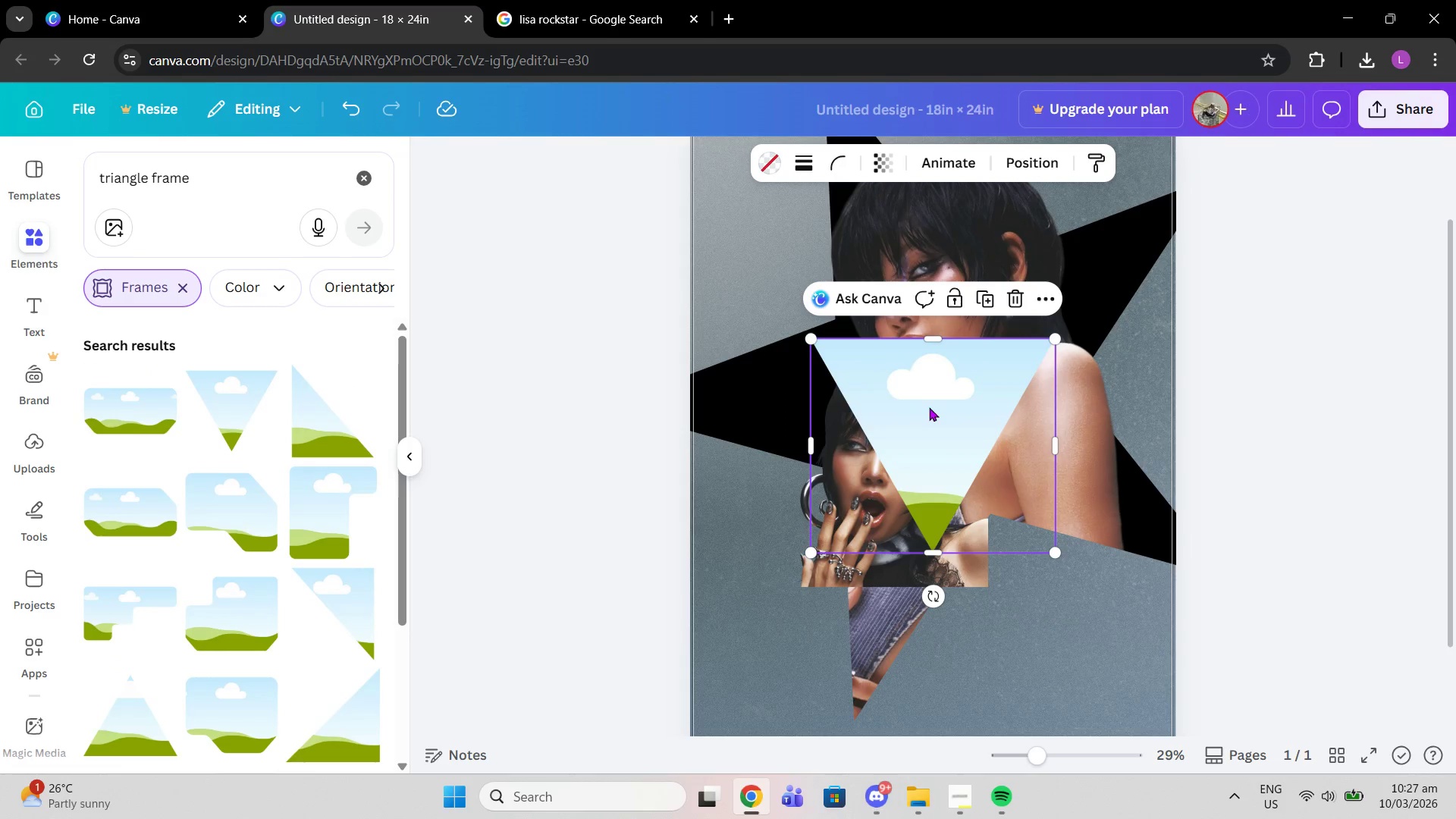 
left_click_drag(start_coordinate=[931, 412], to_coordinate=[826, 411])
 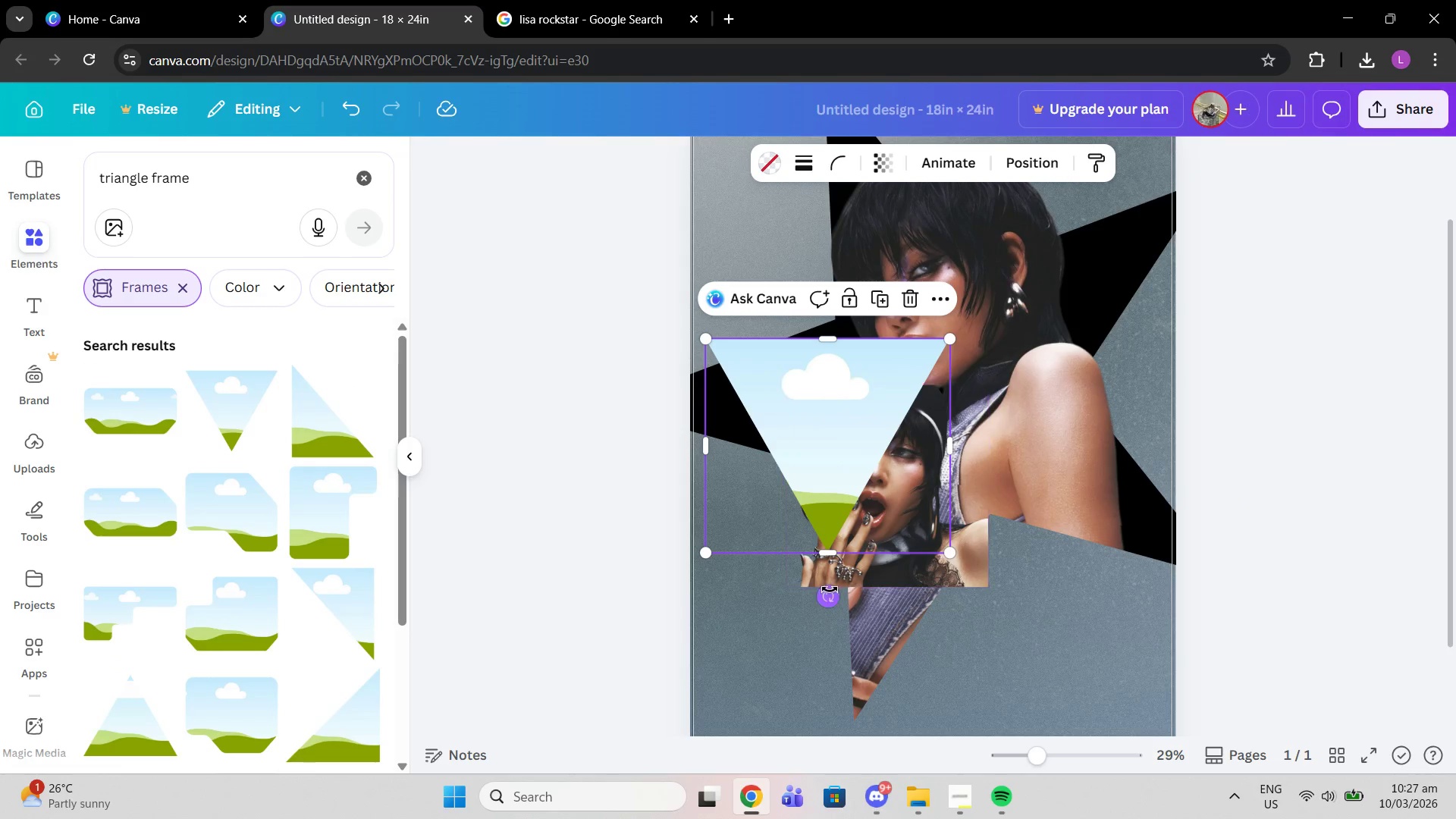 
left_click_drag(start_coordinate=[827, 601], to_coordinate=[537, 414])
 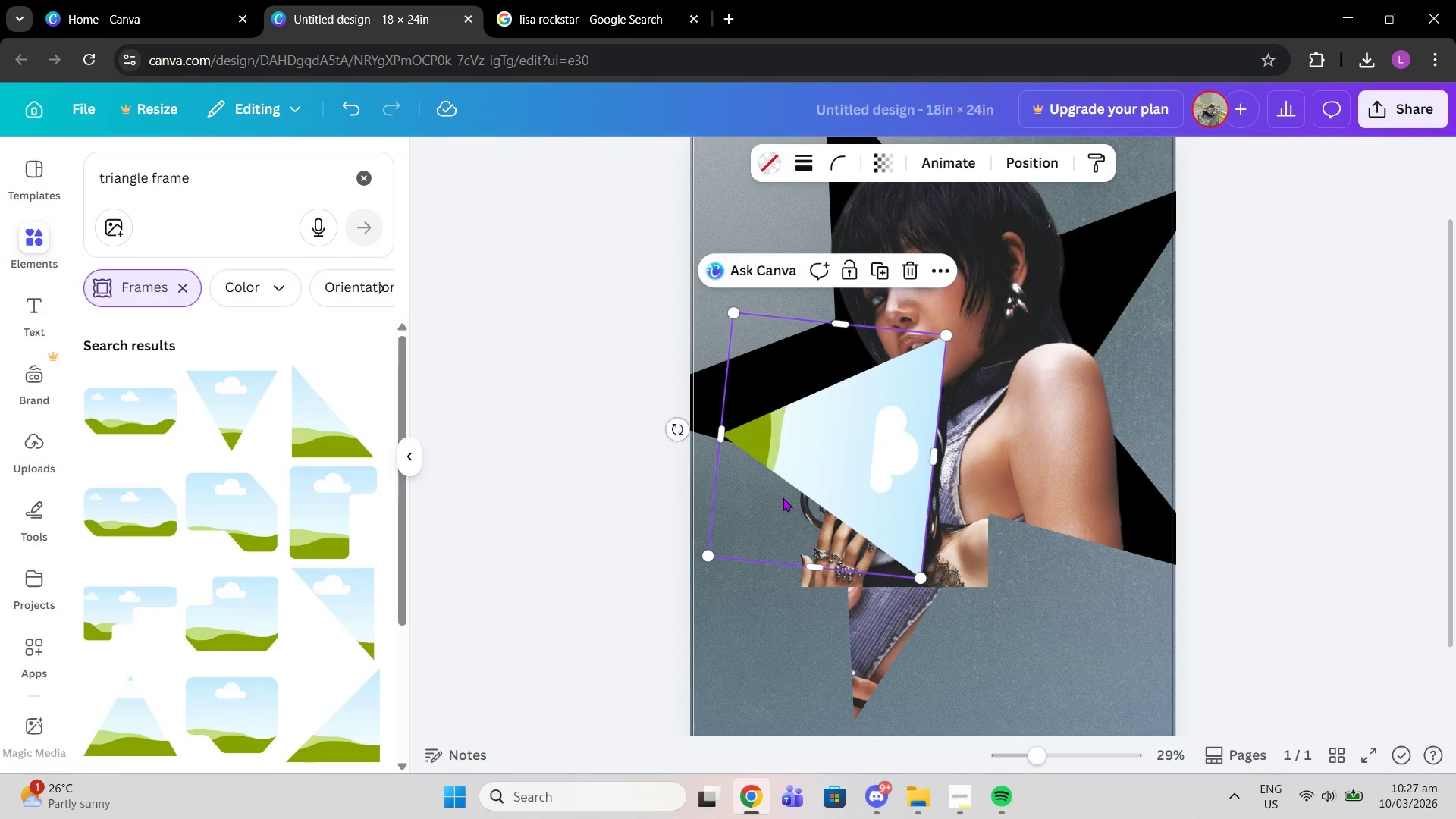 
left_click_drag(start_coordinate=[783, 497], to_coordinate=[732, 461])
 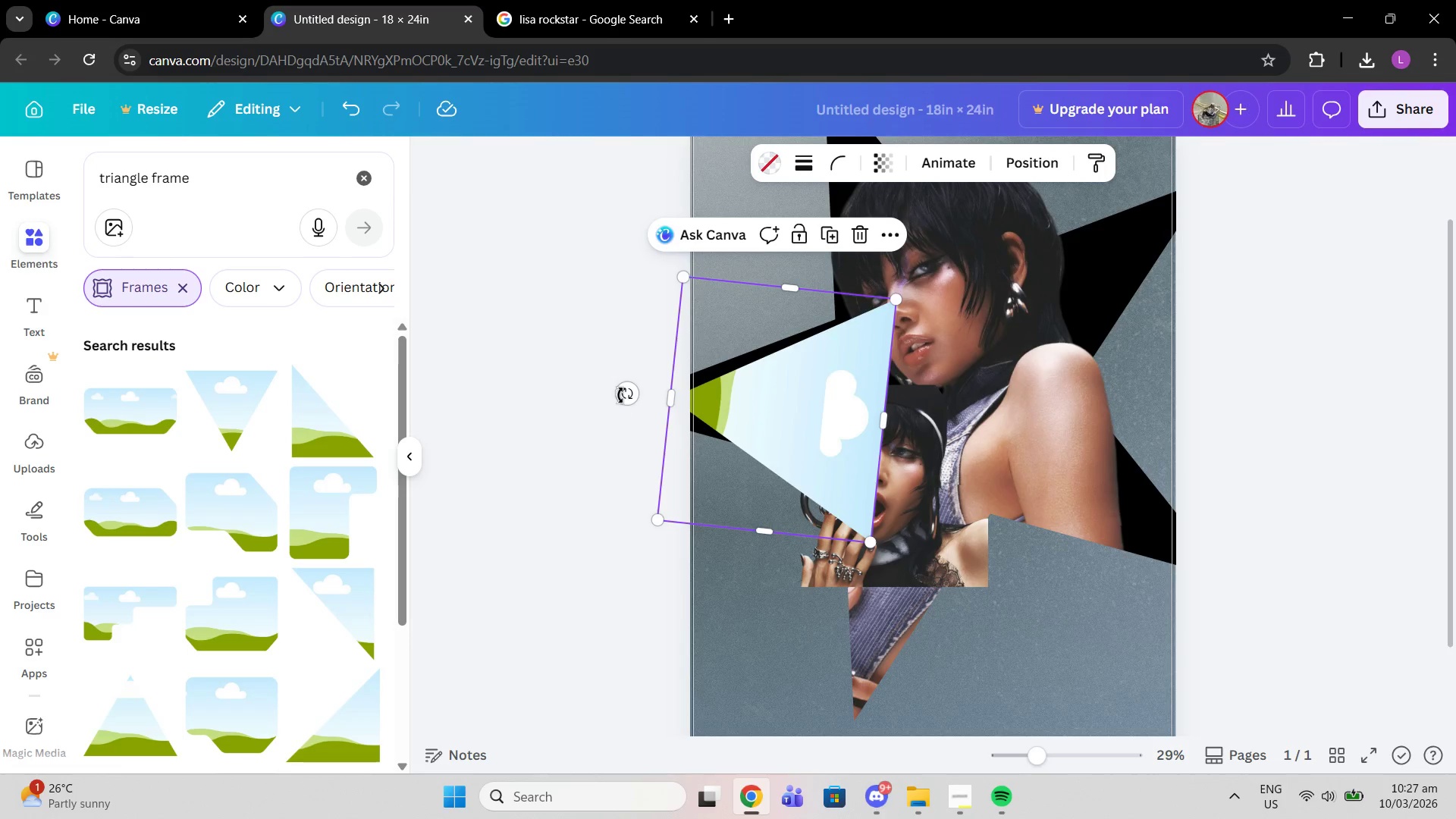 
left_click_drag(start_coordinate=[620, 388], to_coordinate=[619, 403])
 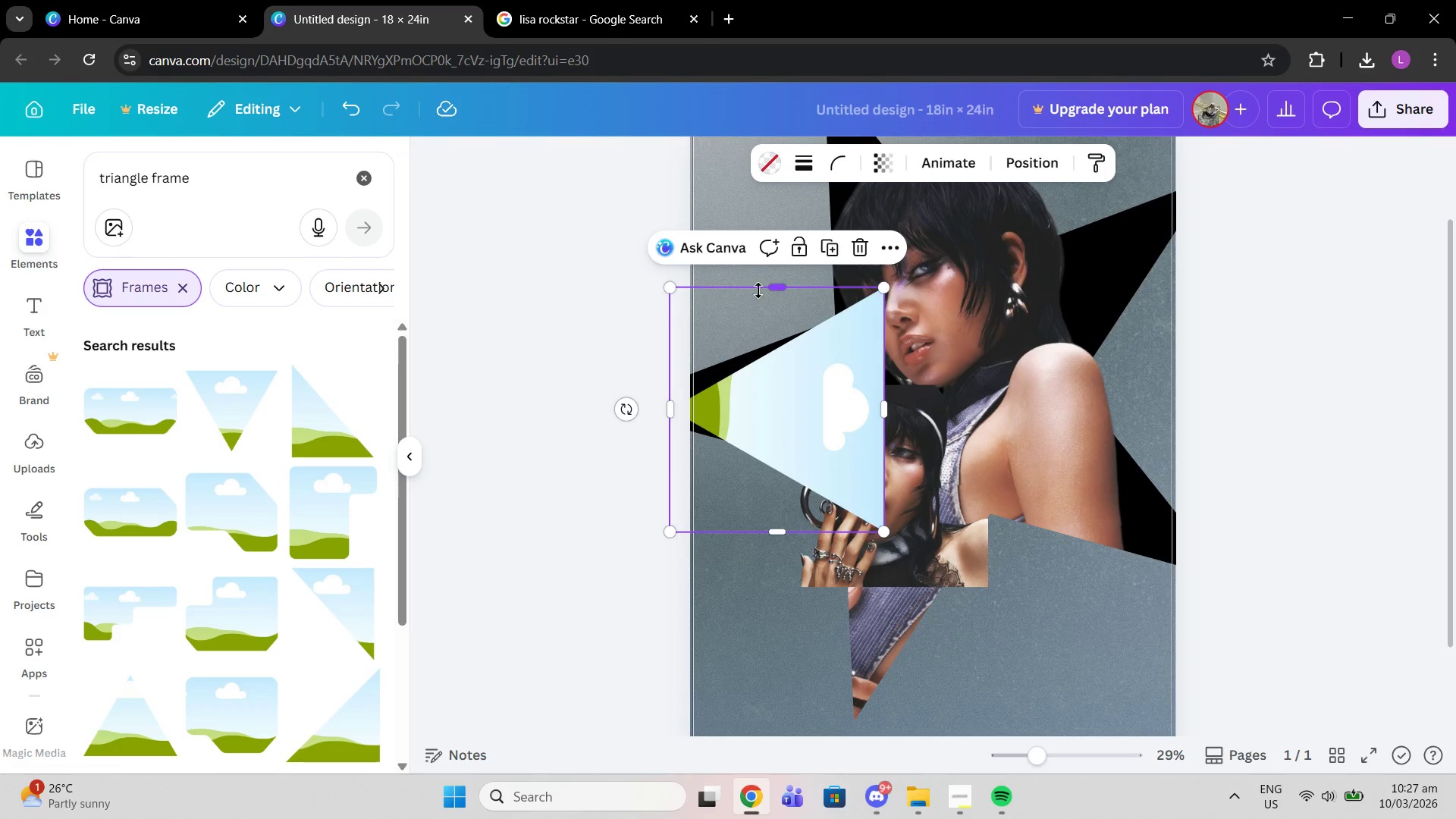 
left_click_drag(start_coordinate=[766, 293], to_coordinate=[784, 367])
 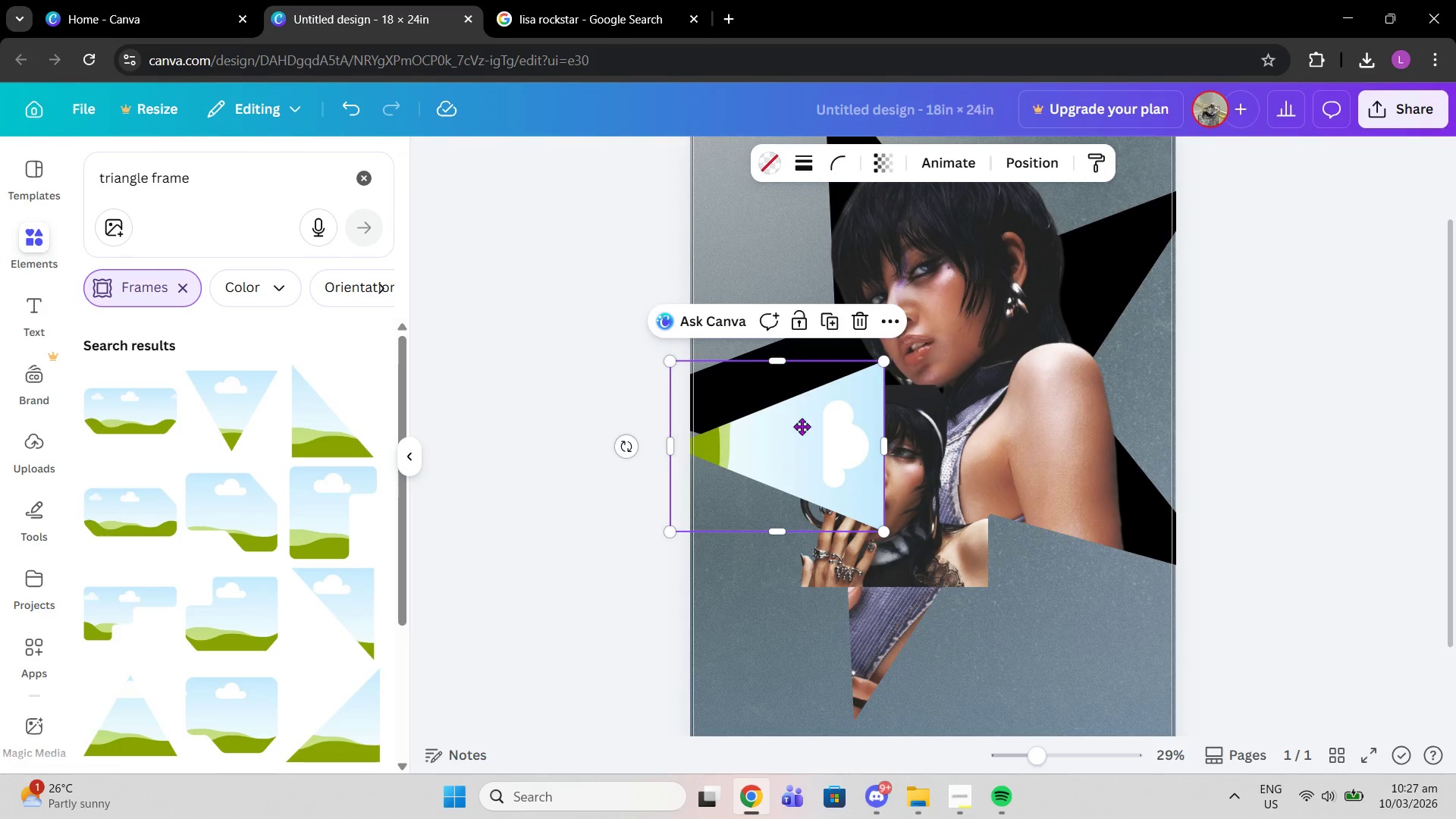 
left_click_drag(start_coordinate=[805, 450], to_coordinate=[788, 393])
 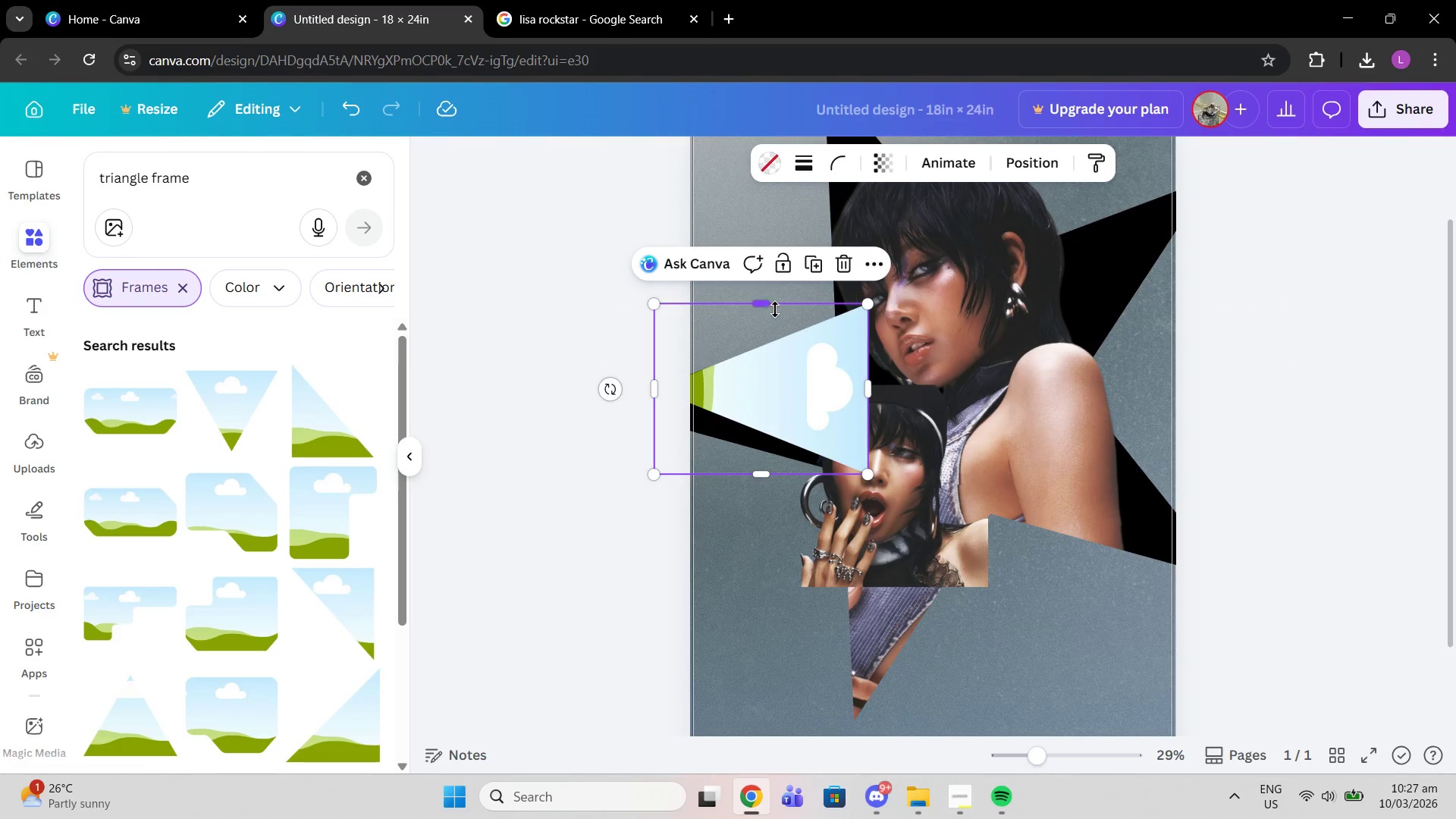 
left_click_drag(start_coordinate=[775, 309], to_coordinate=[775, 313])
 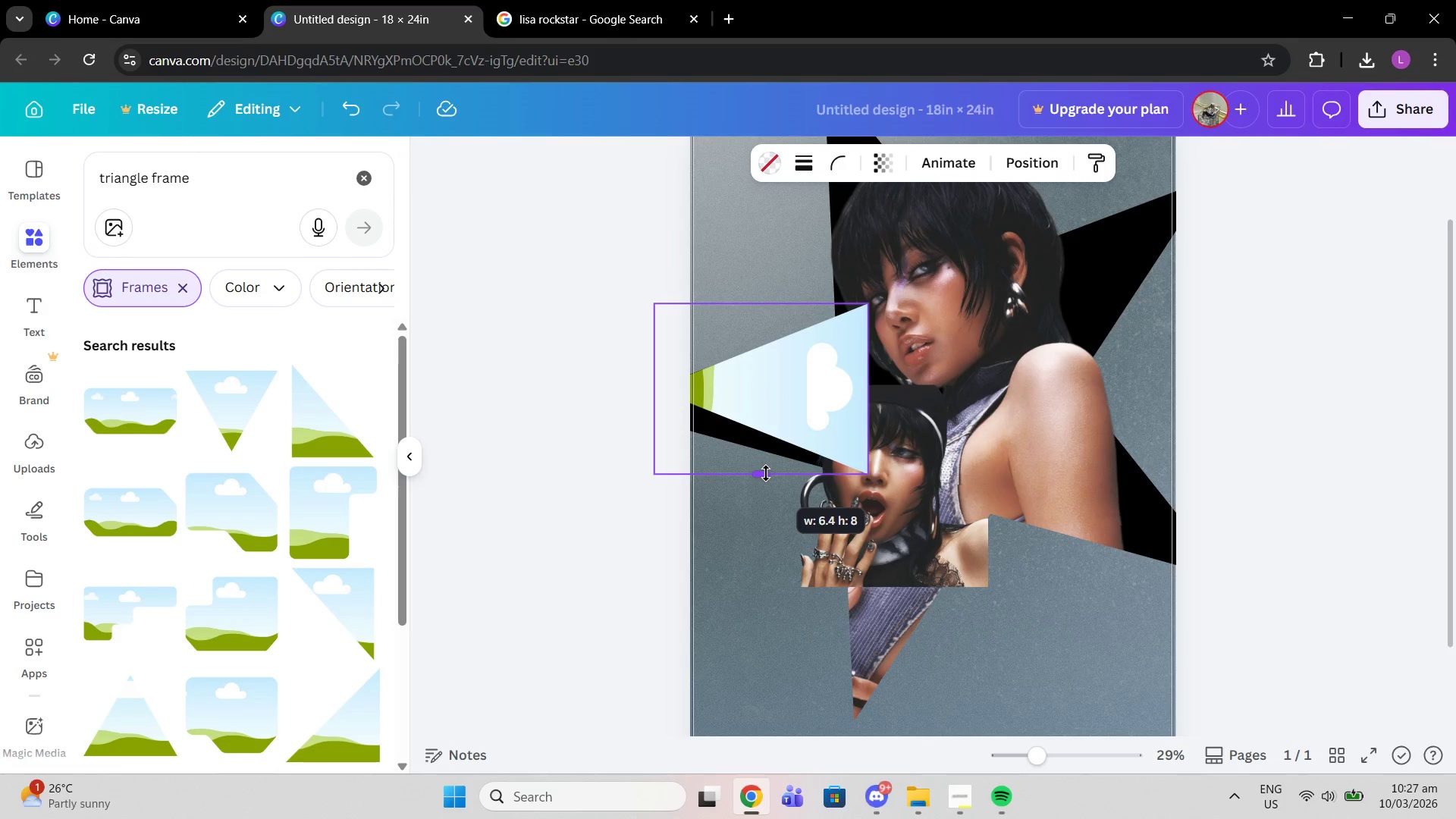 
left_click_drag(start_coordinate=[795, 394], to_coordinate=[792, 401])
 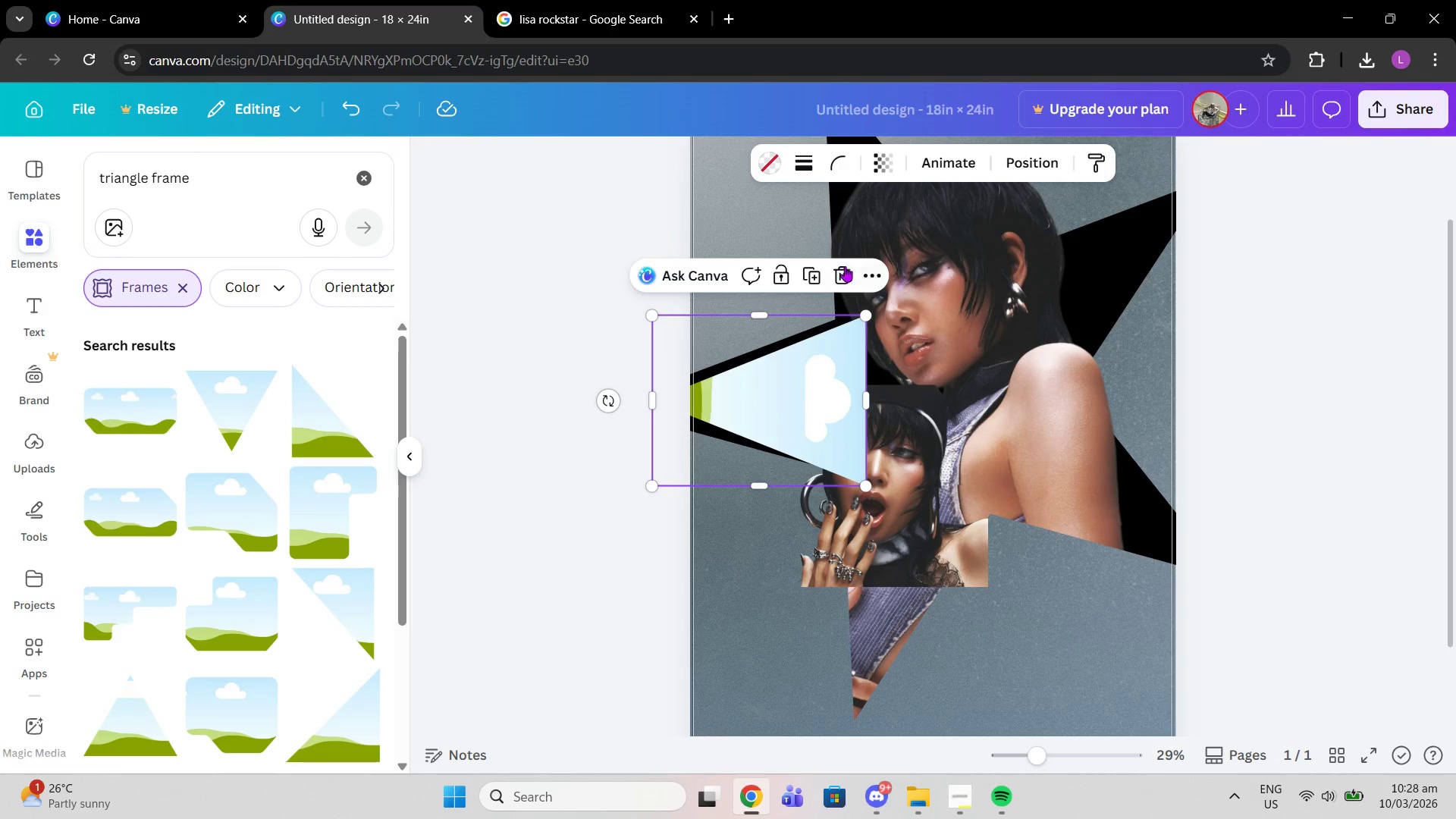 
left_click([840, 266])
 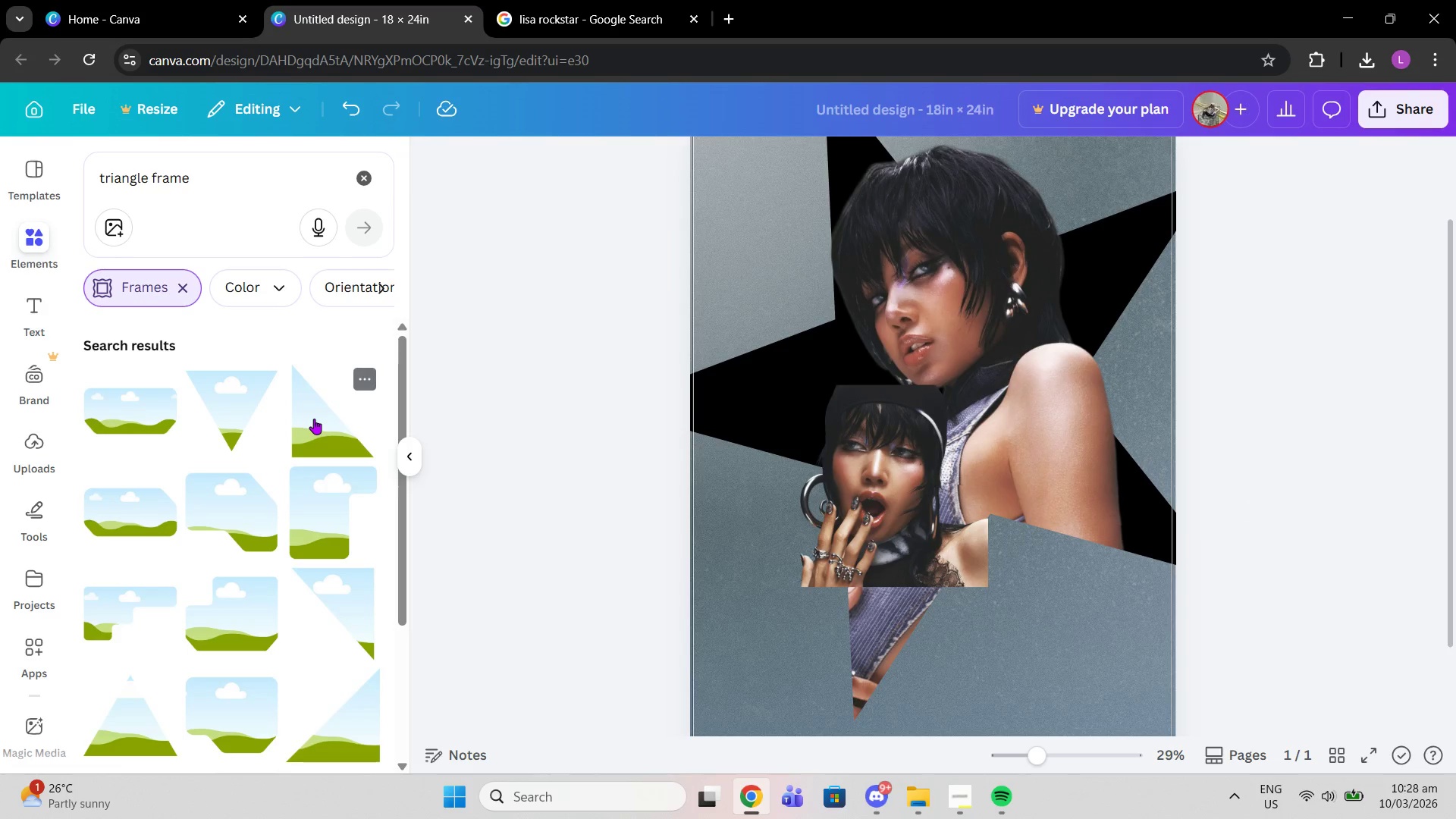 
scroll: coordinate [316, 469], scroll_direction: down, amount: 3.0
 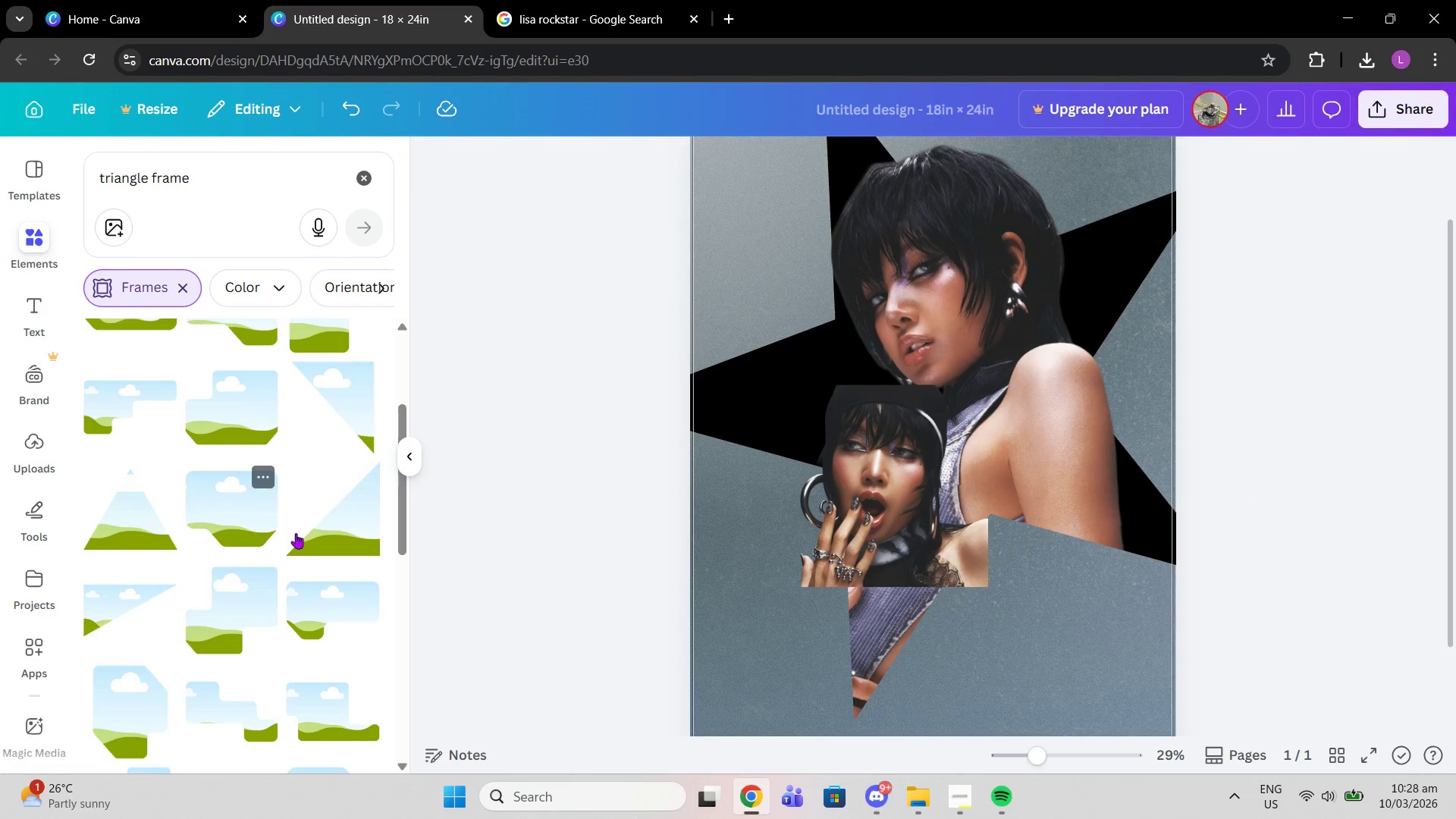 
scroll: coordinate [315, 529], scroll_direction: up, amount: 3.0
 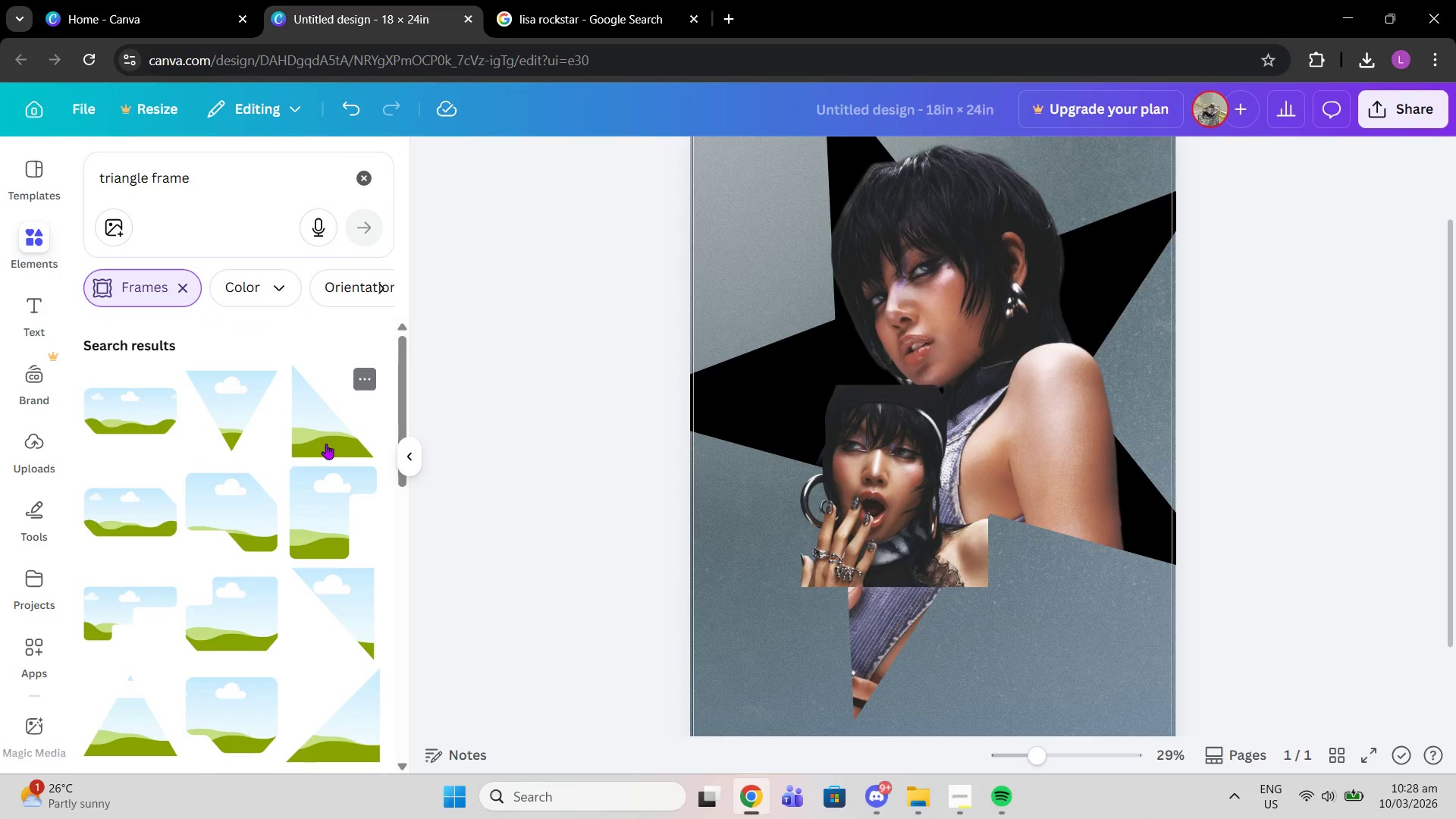 
left_click([326, 444])
 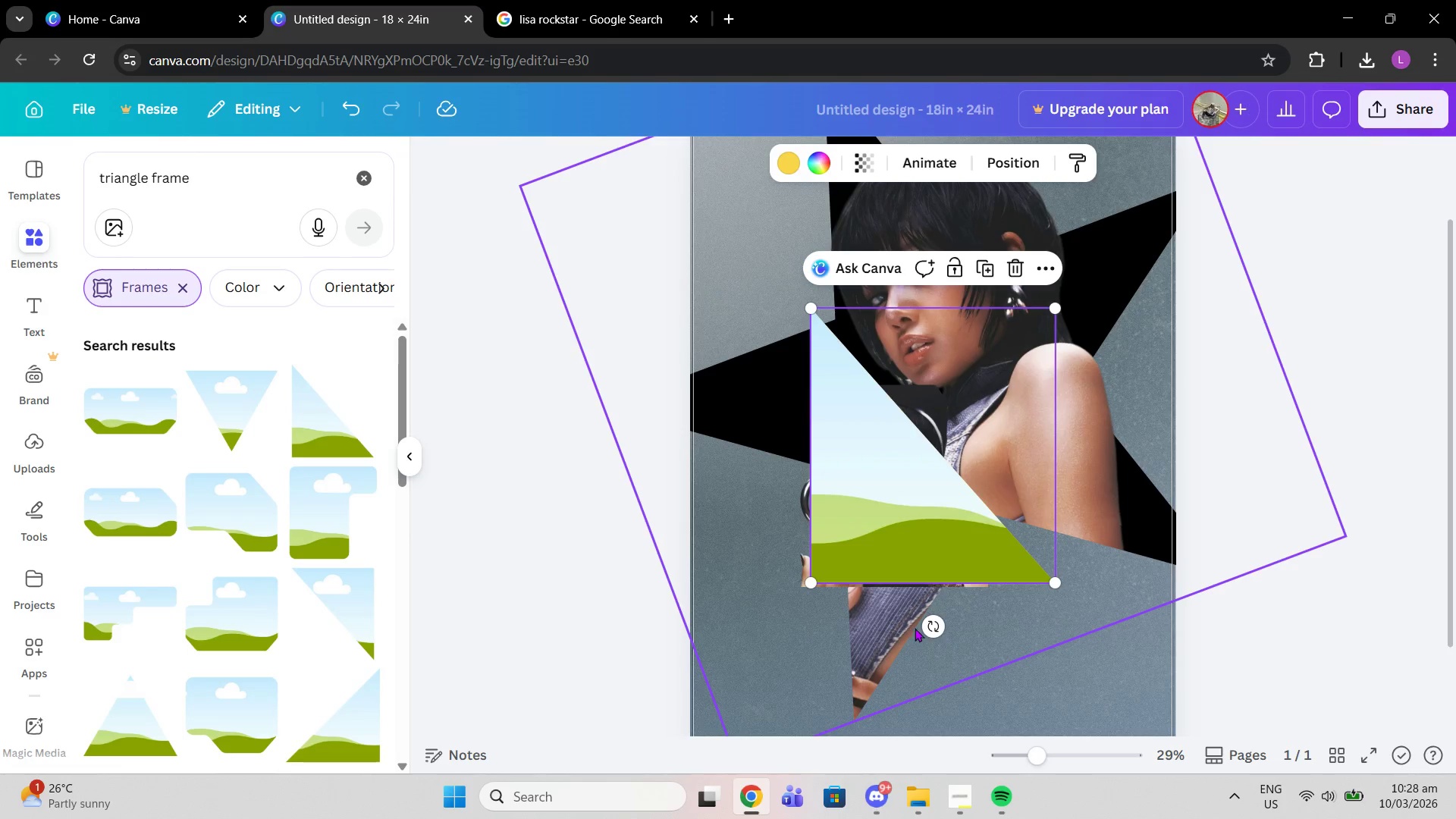 
left_click_drag(start_coordinate=[930, 628], to_coordinate=[1016, 487])
 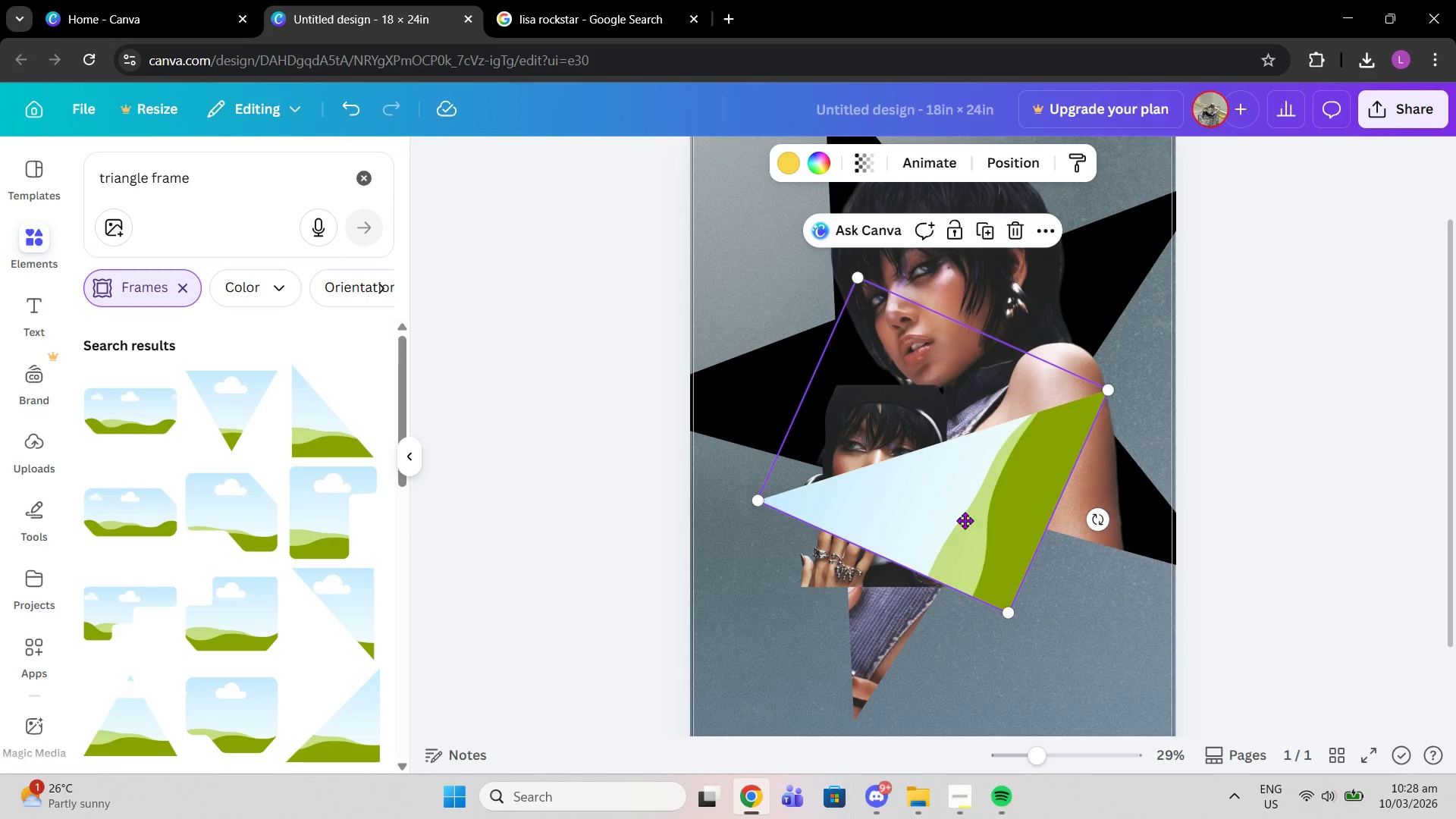 
left_click_drag(start_coordinate=[993, 554], to_coordinate=[902, 443])
 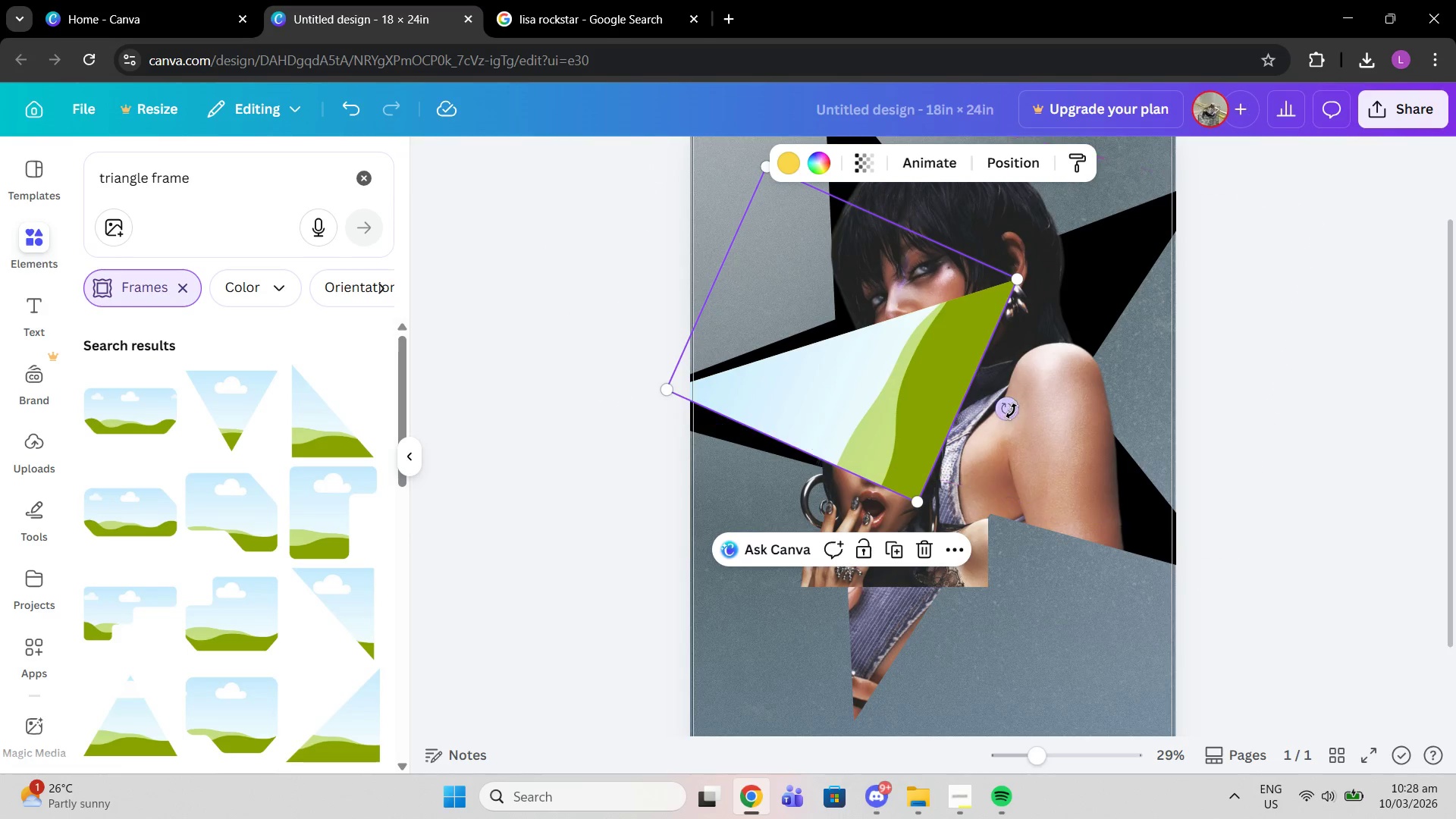 
left_click_drag(start_coordinate=[1012, 411], to_coordinate=[1012, 396])
 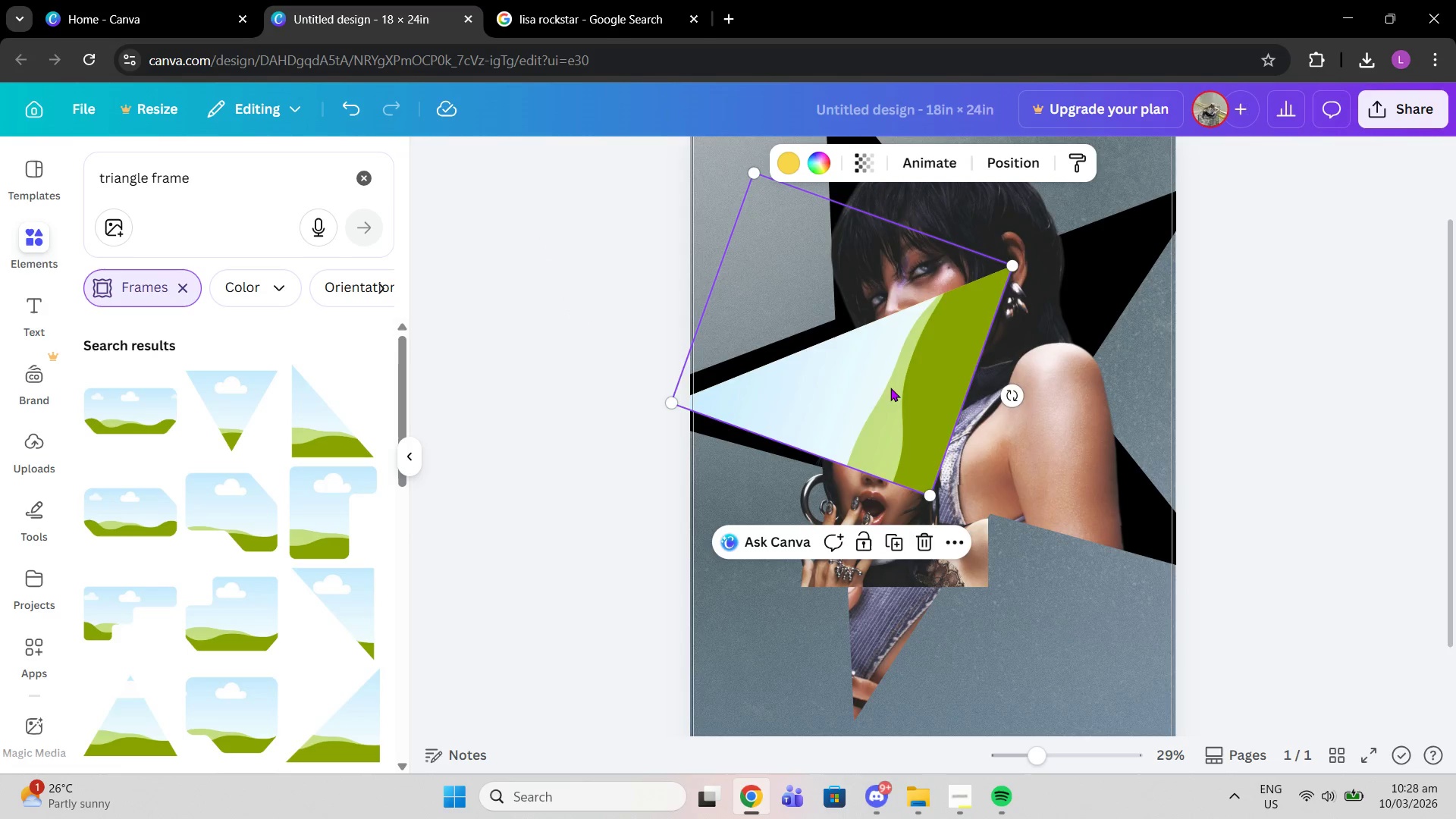 
left_click_drag(start_coordinate=[890, 388], to_coordinate=[869, 375])
 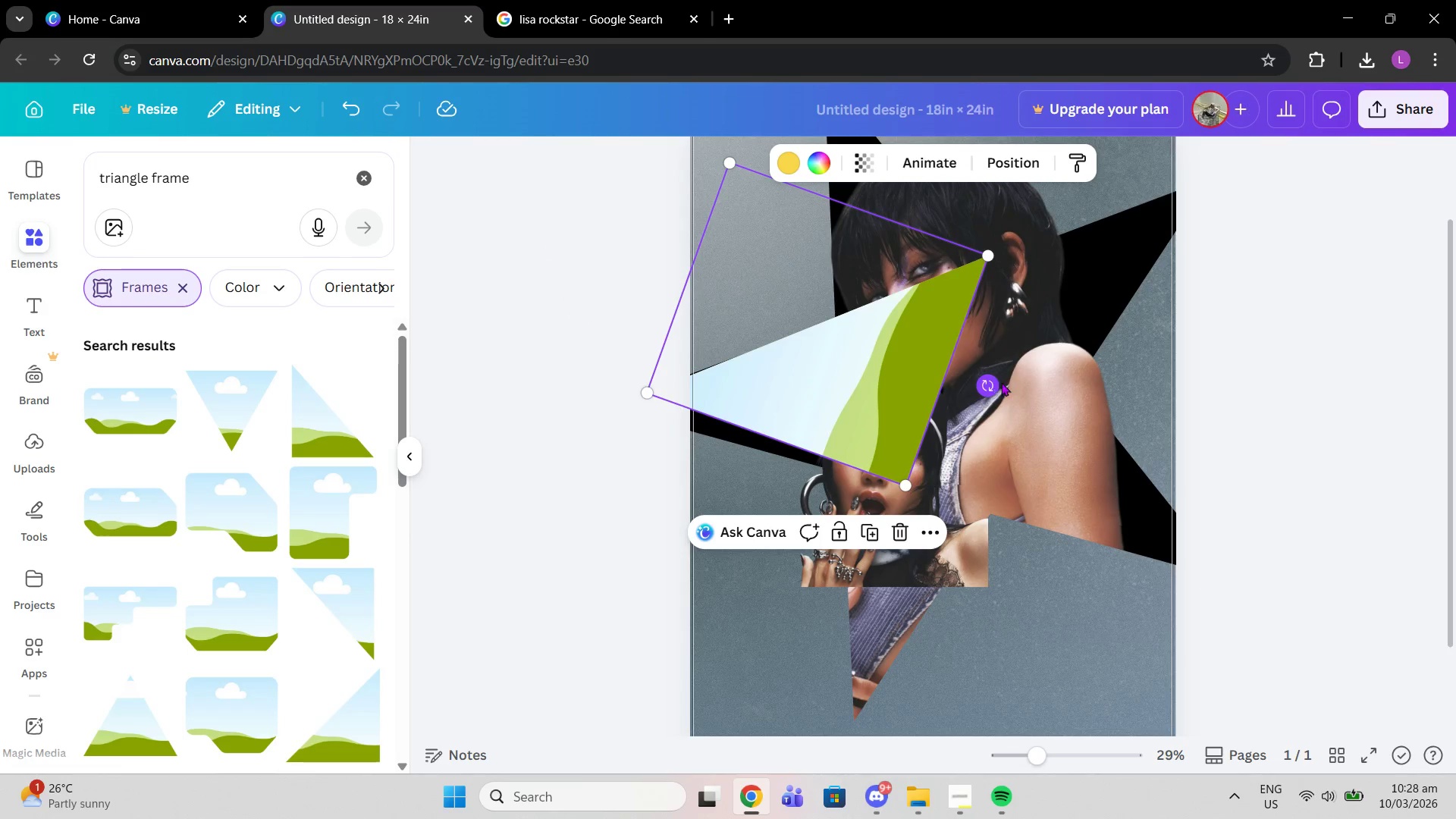 
left_click([1001, 381])
 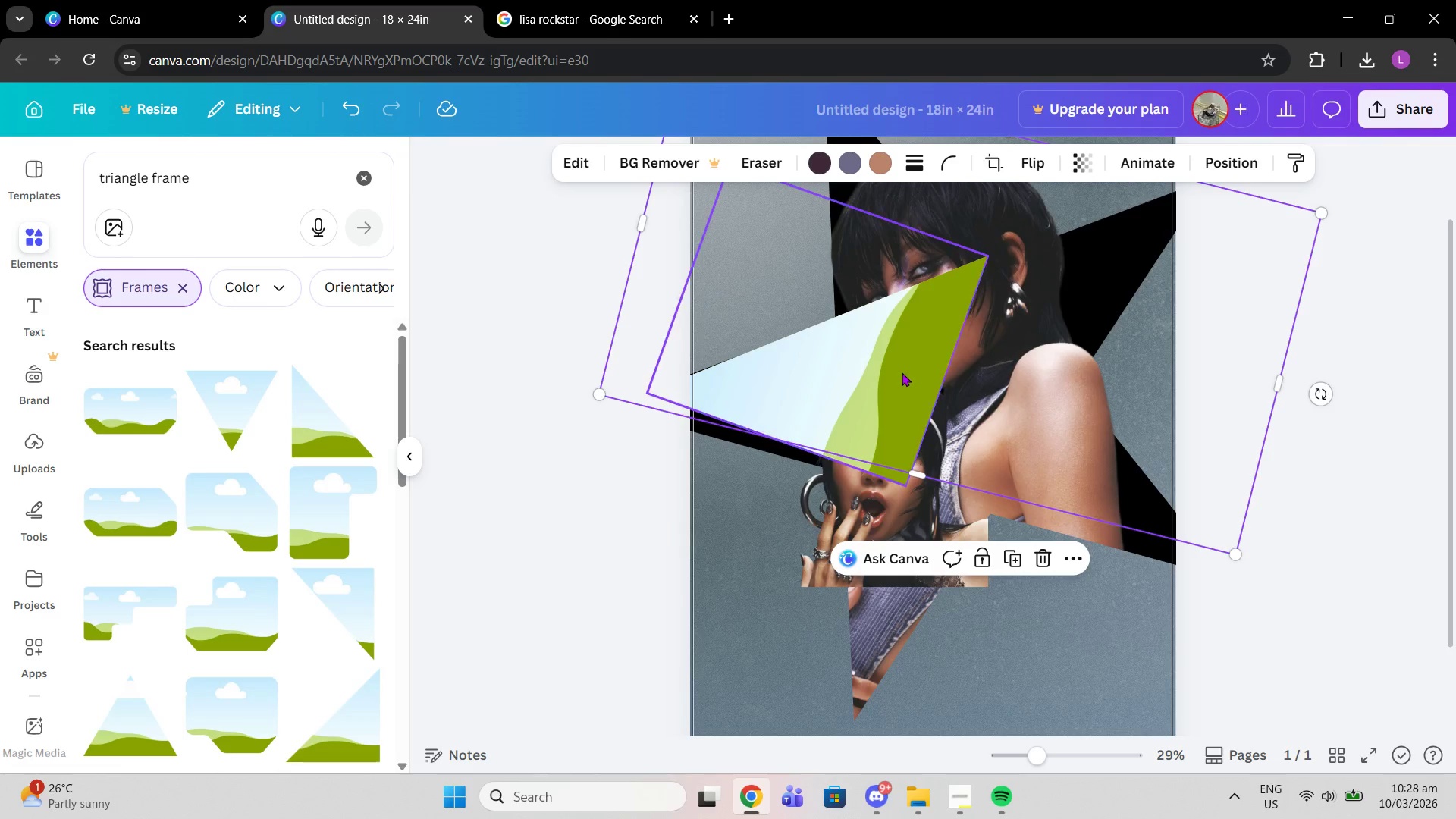 
left_click([902, 372])
 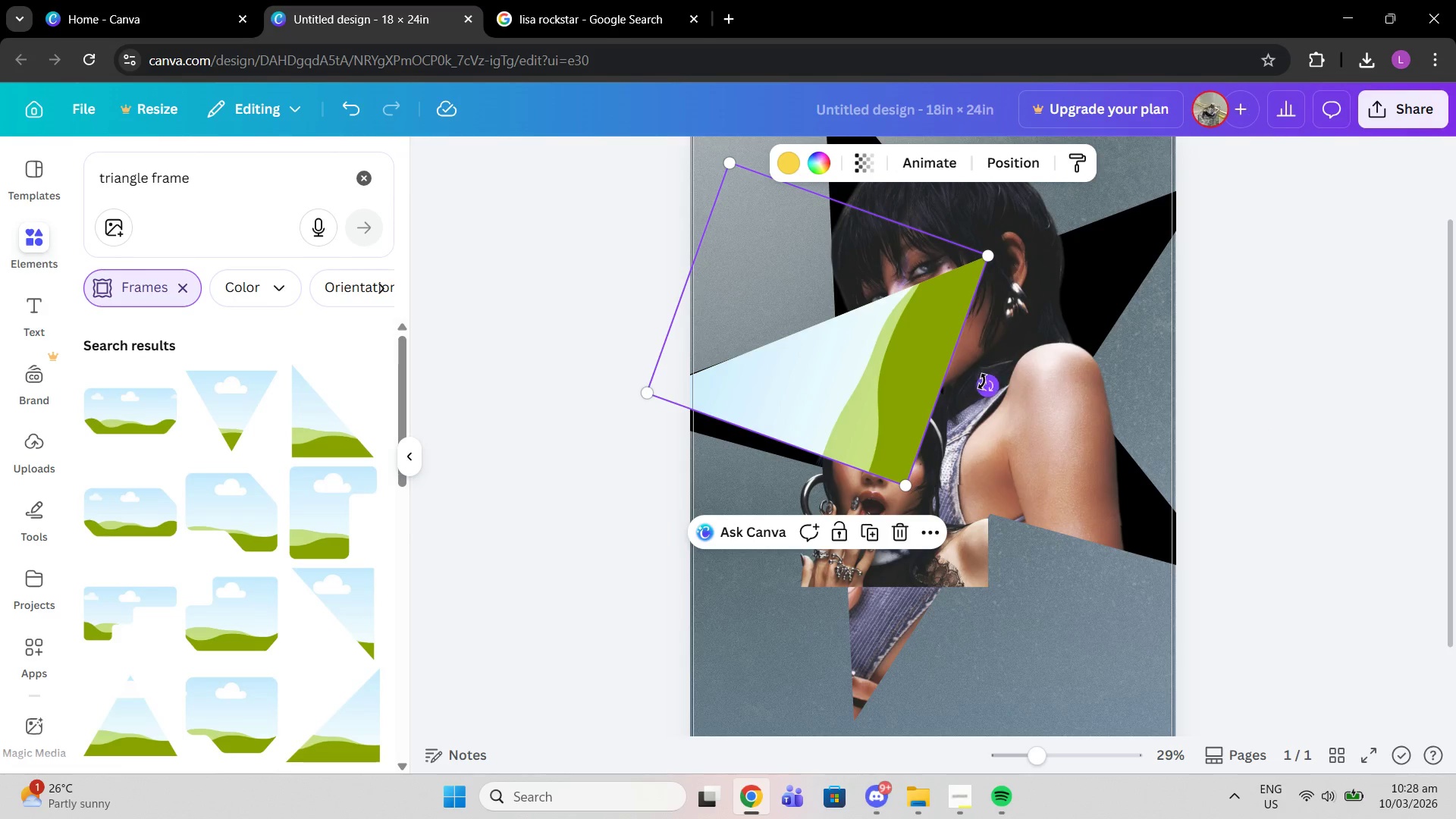 
left_click_drag(start_coordinate=[982, 381], to_coordinate=[986, 384])
 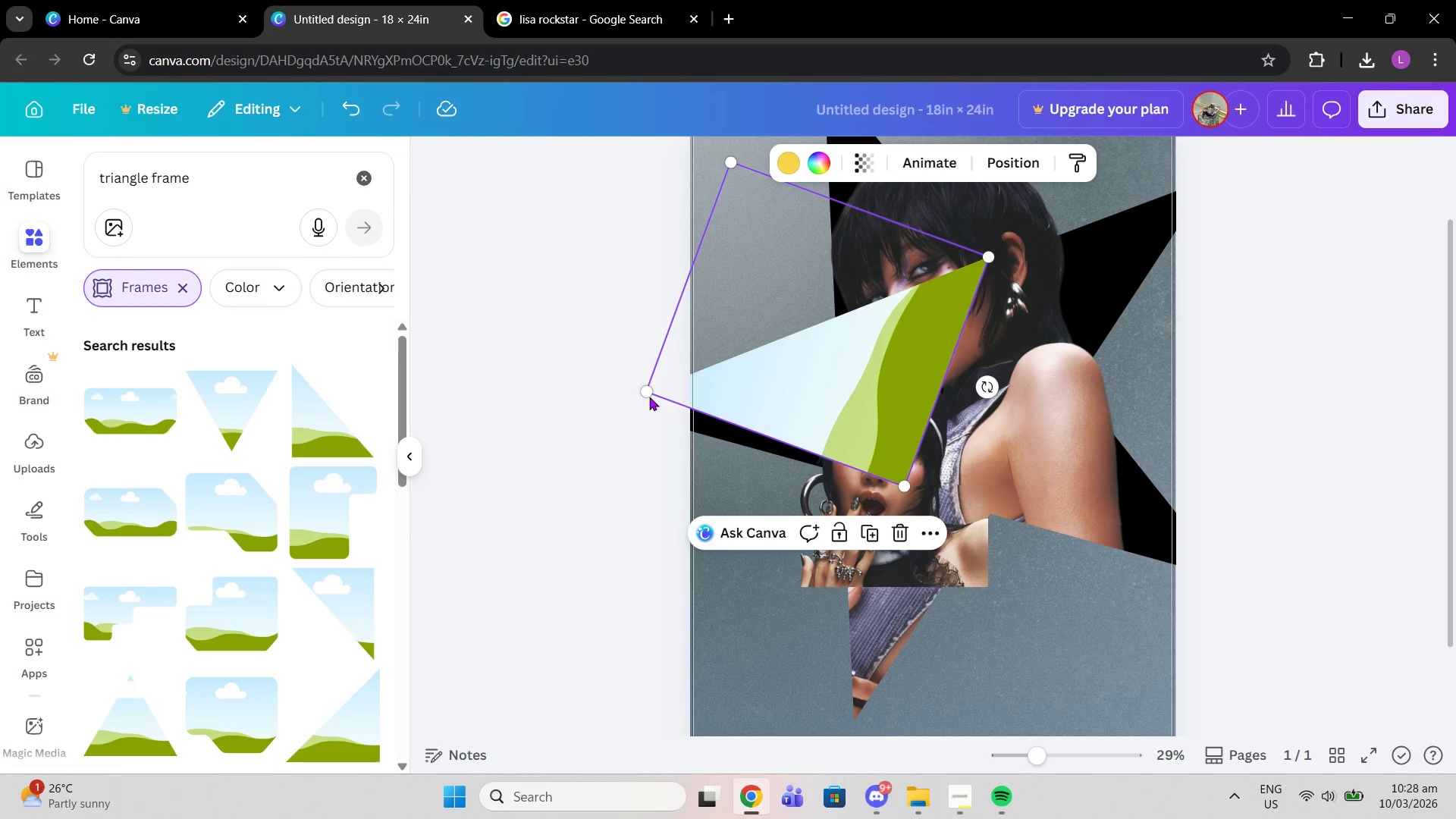 
left_click_drag(start_coordinate=[645, 393], to_coordinate=[567, 393])
 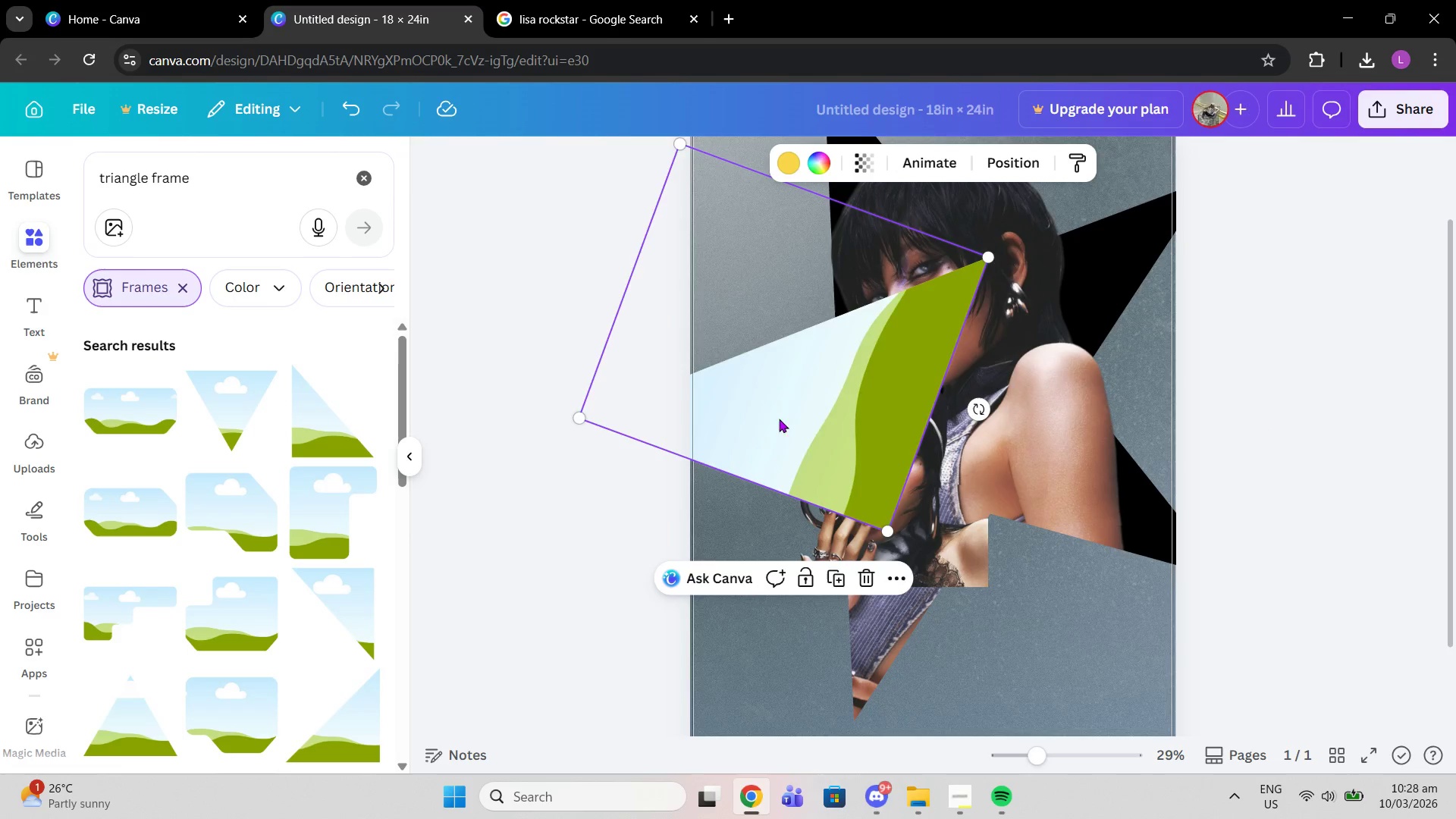 
left_click_drag(start_coordinate=[764, 411], to_coordinate=[820, 389])
 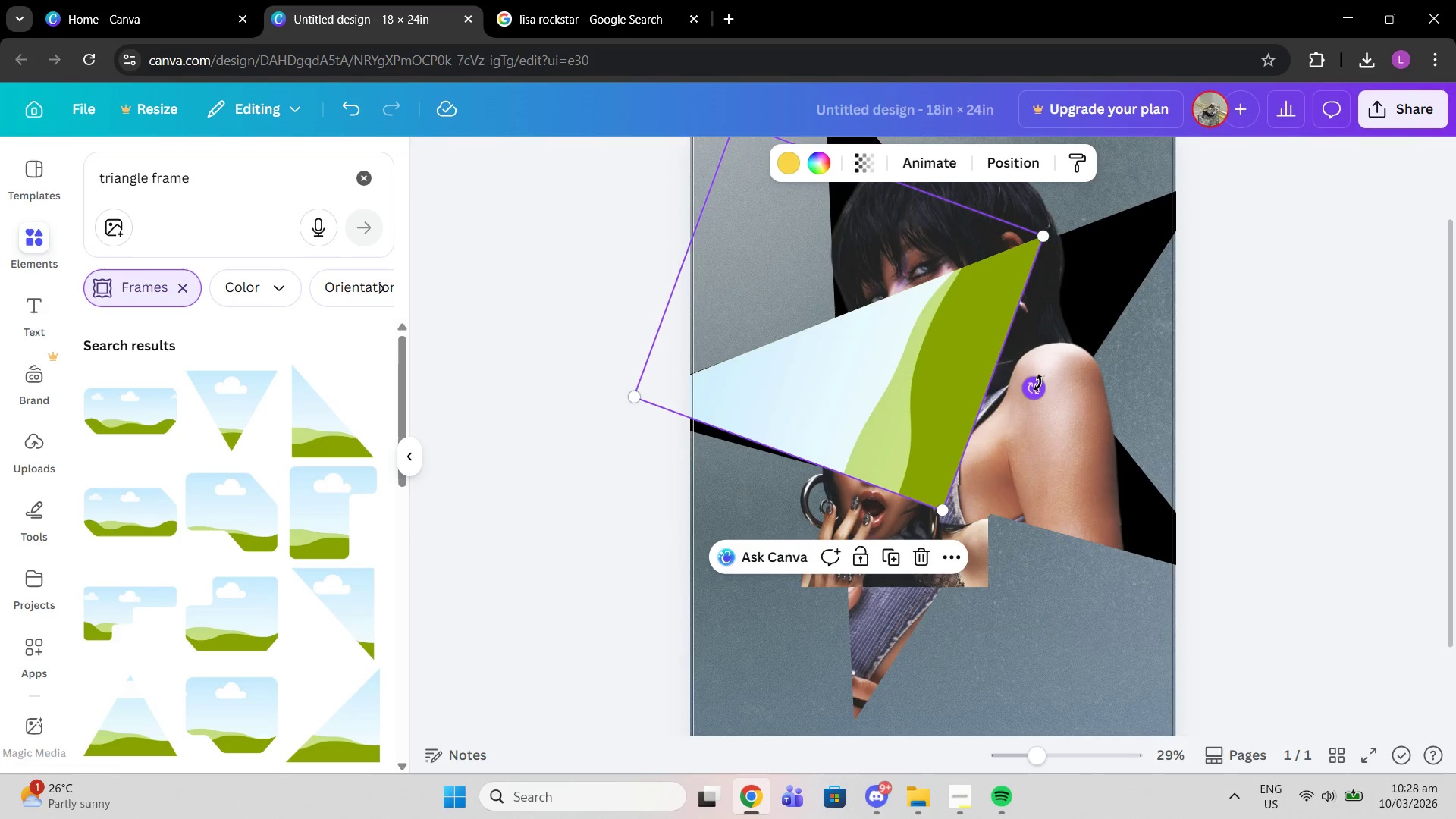 
left_click_drag(start_coordinate=[1038, 384], to_coordinate=[1033, 372])
 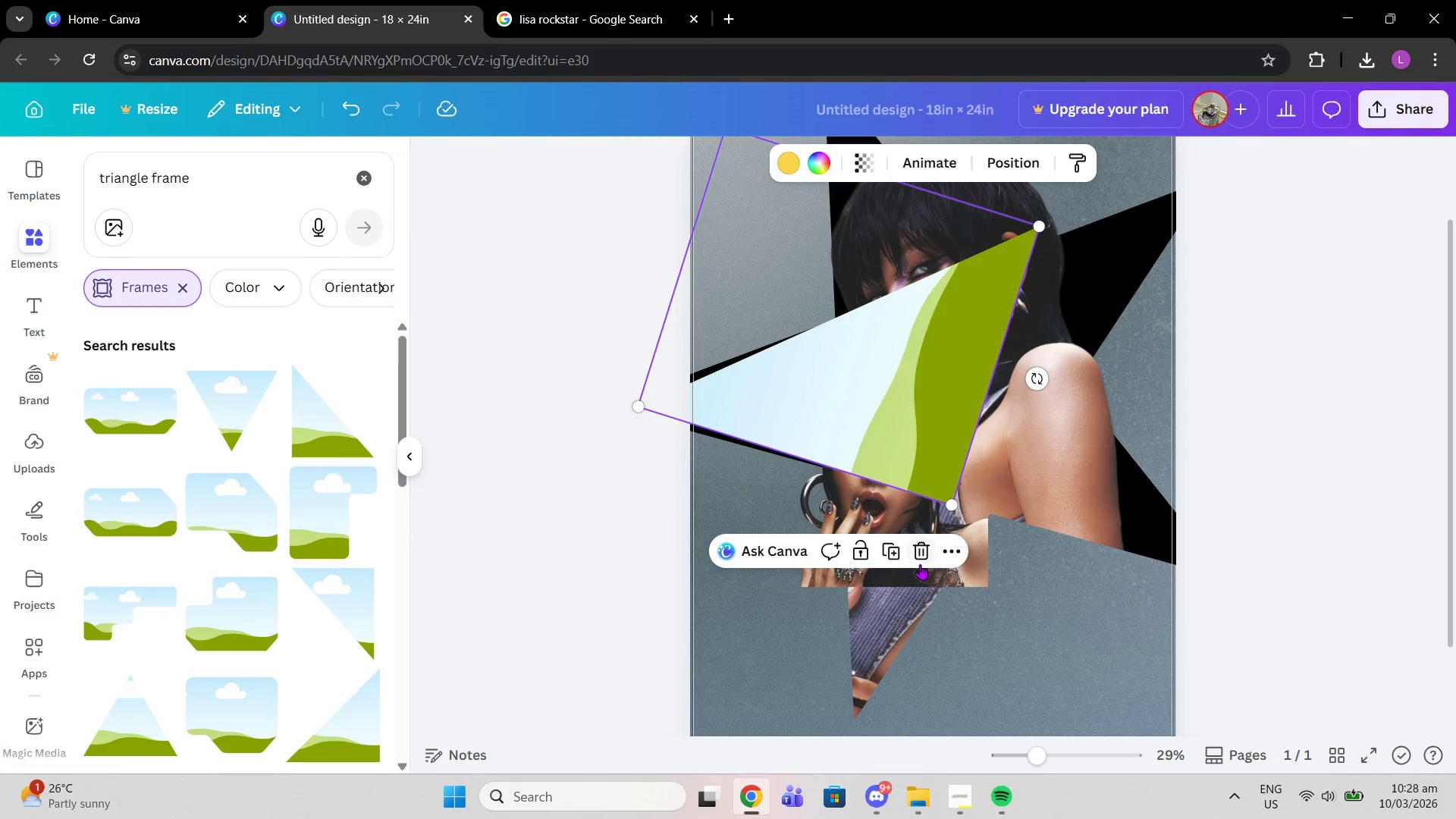 
left_click([920, 548])
 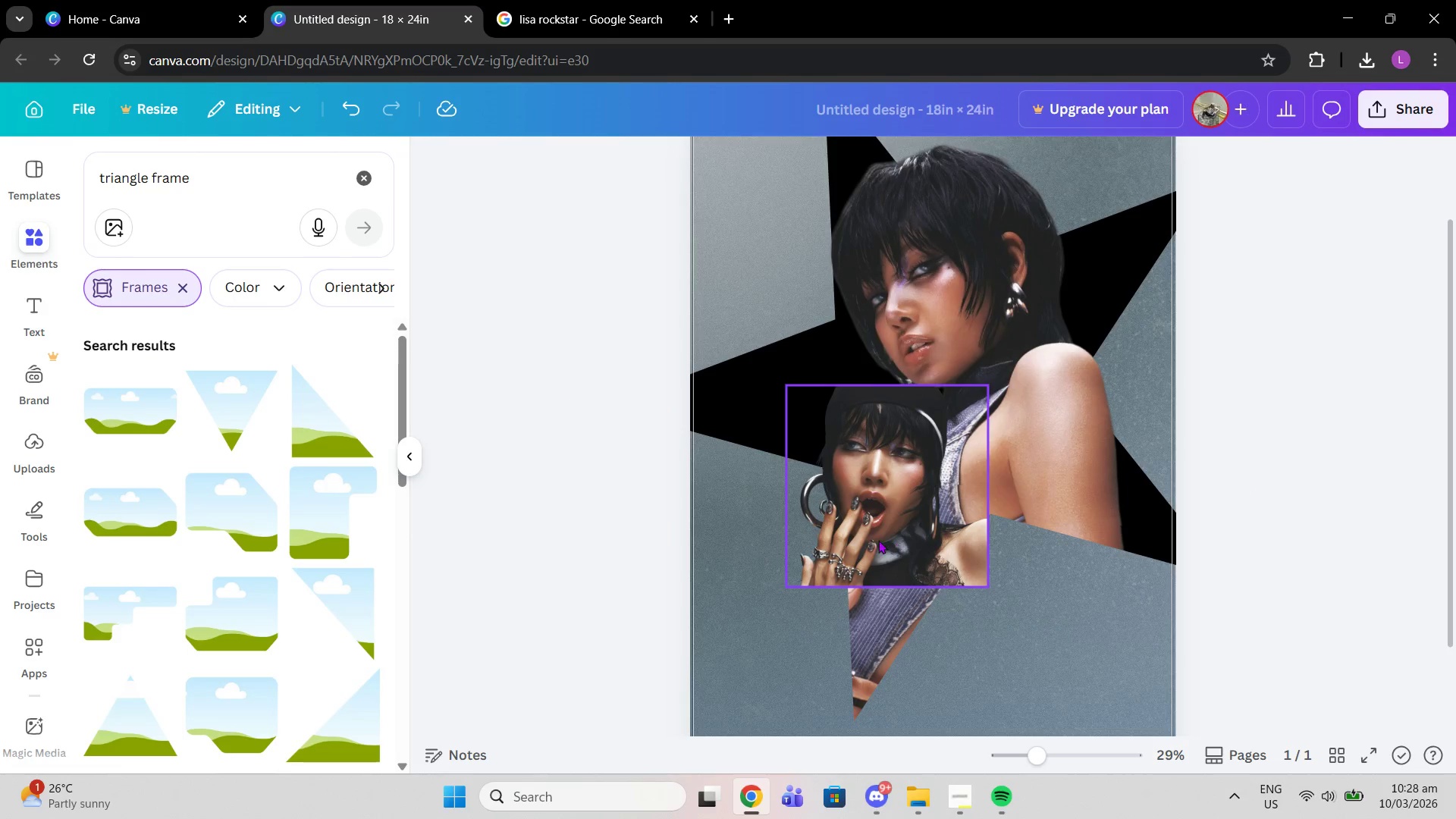 
left_click_drag(start_coordinate=[878, 540], to_coordinate=[778, 454])
 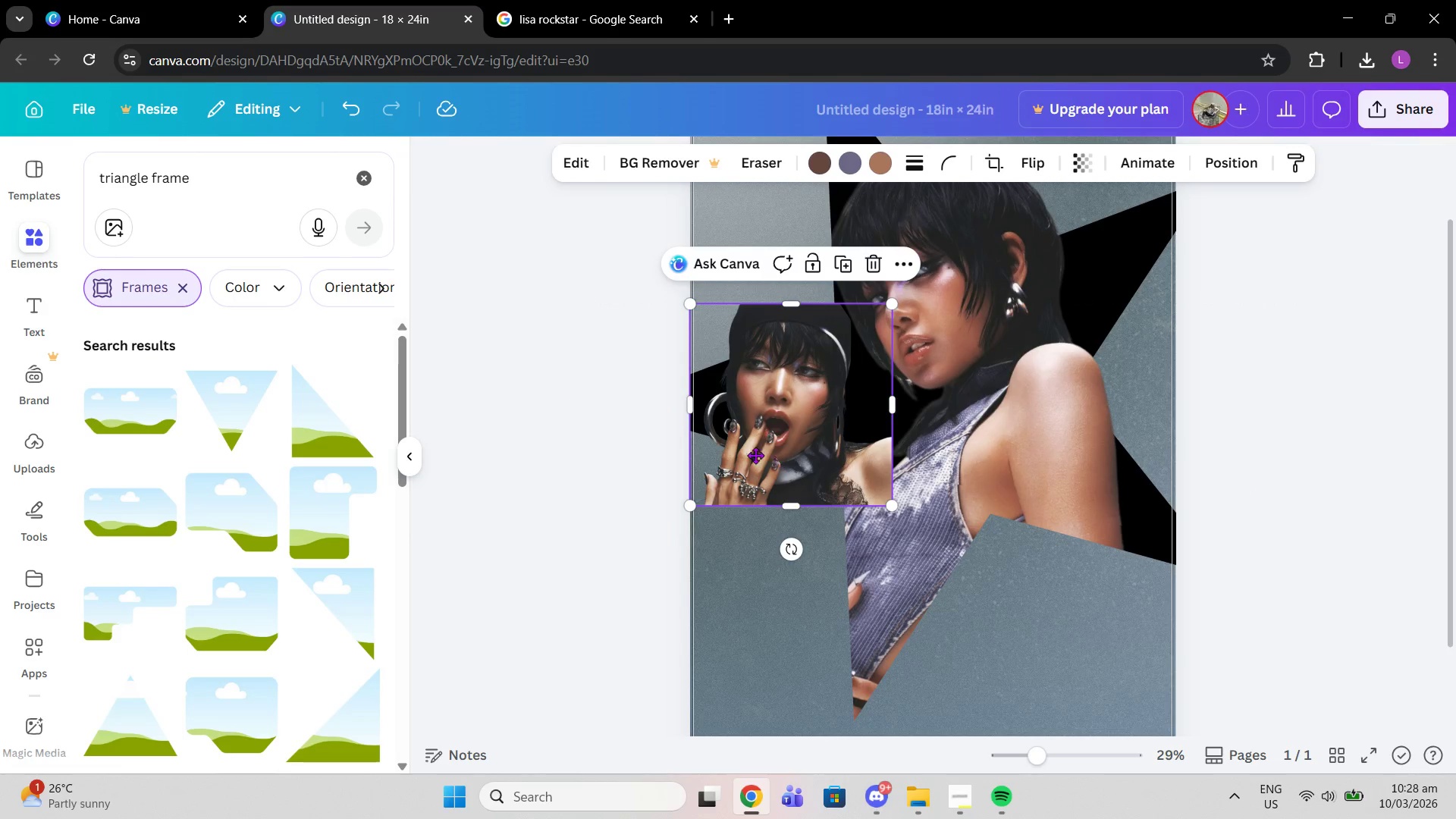 
left_click_drag(start_coordinate=[778, 454], to_coordinate=[1128, 357])
 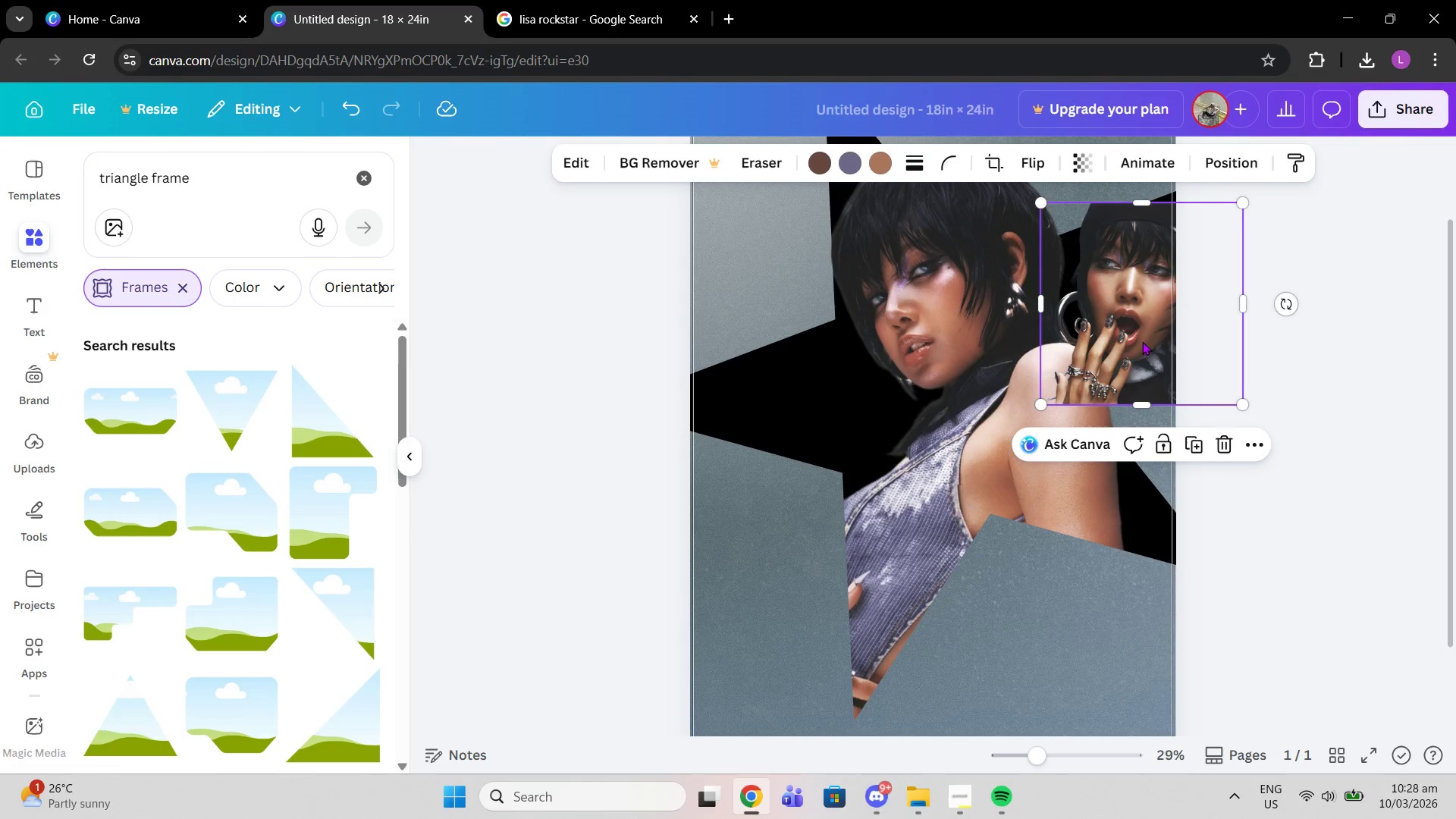 
left_click_drag(start_coordinate=[1142, 341], to_coordinate=[796, 454])
 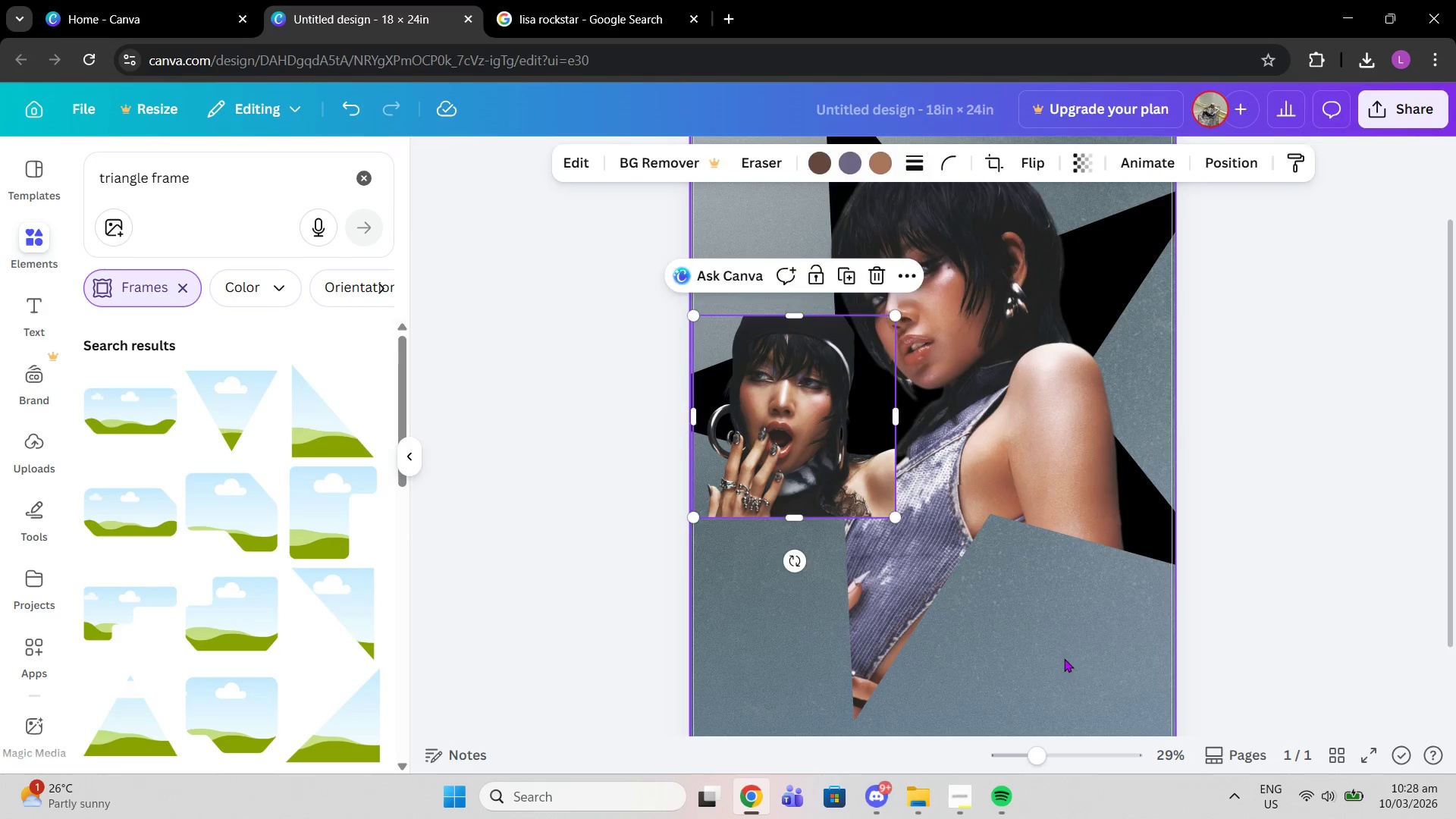 
double_click([1065, 658])
 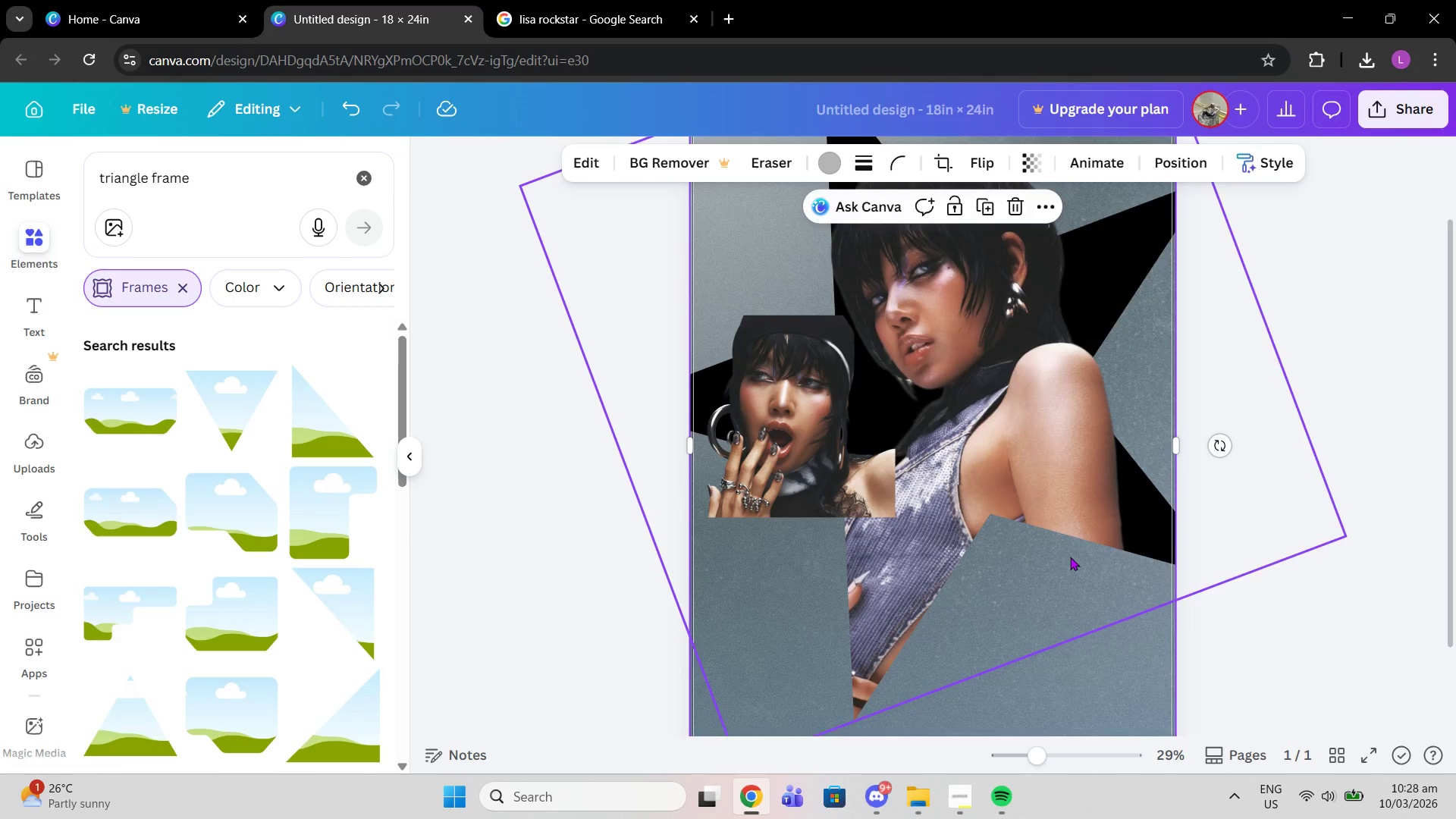 
left_click([1040, 487])
 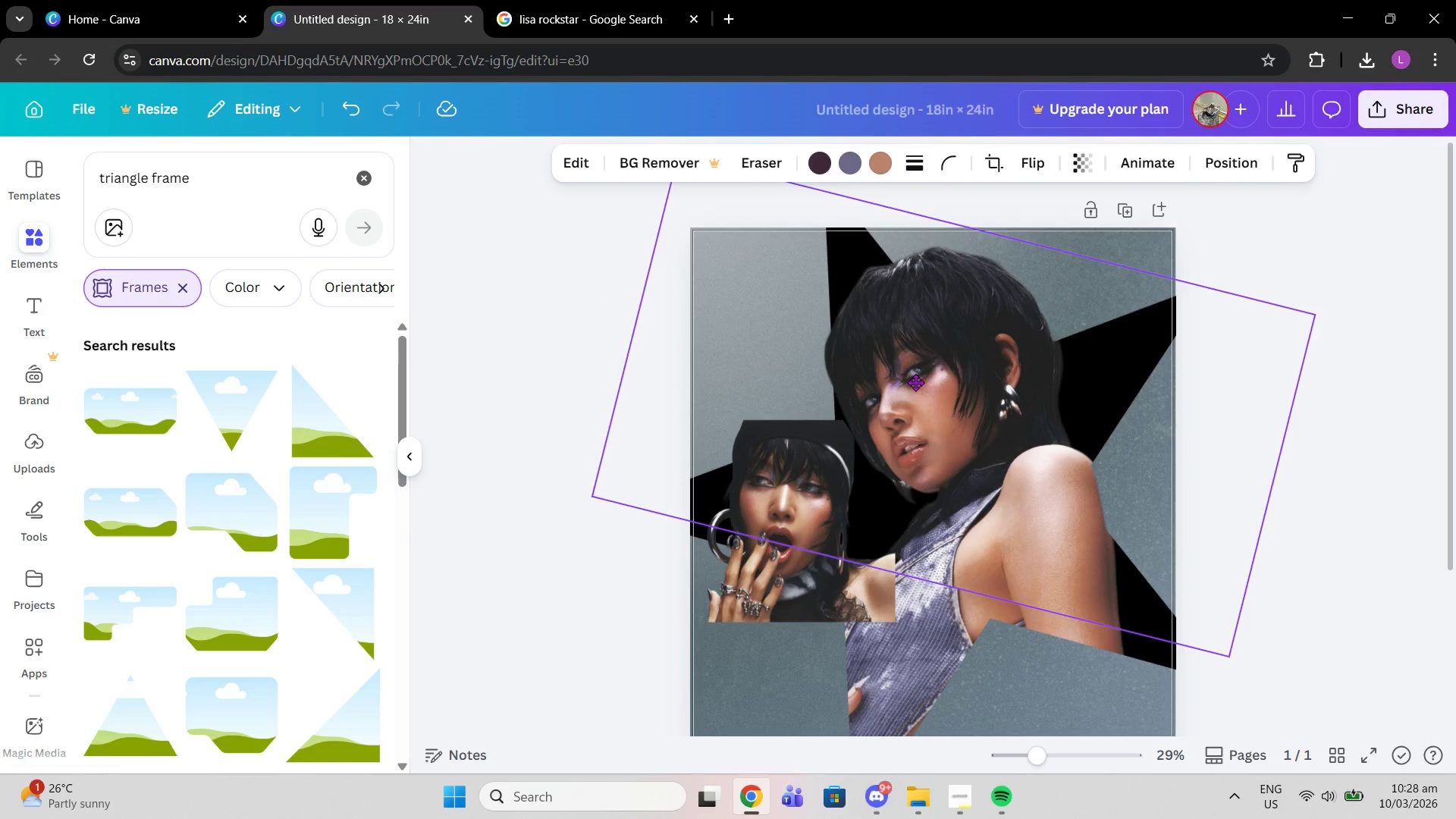 
scroll: coordinate [1070, 557], scroll_direction: up, amount: 2.0
 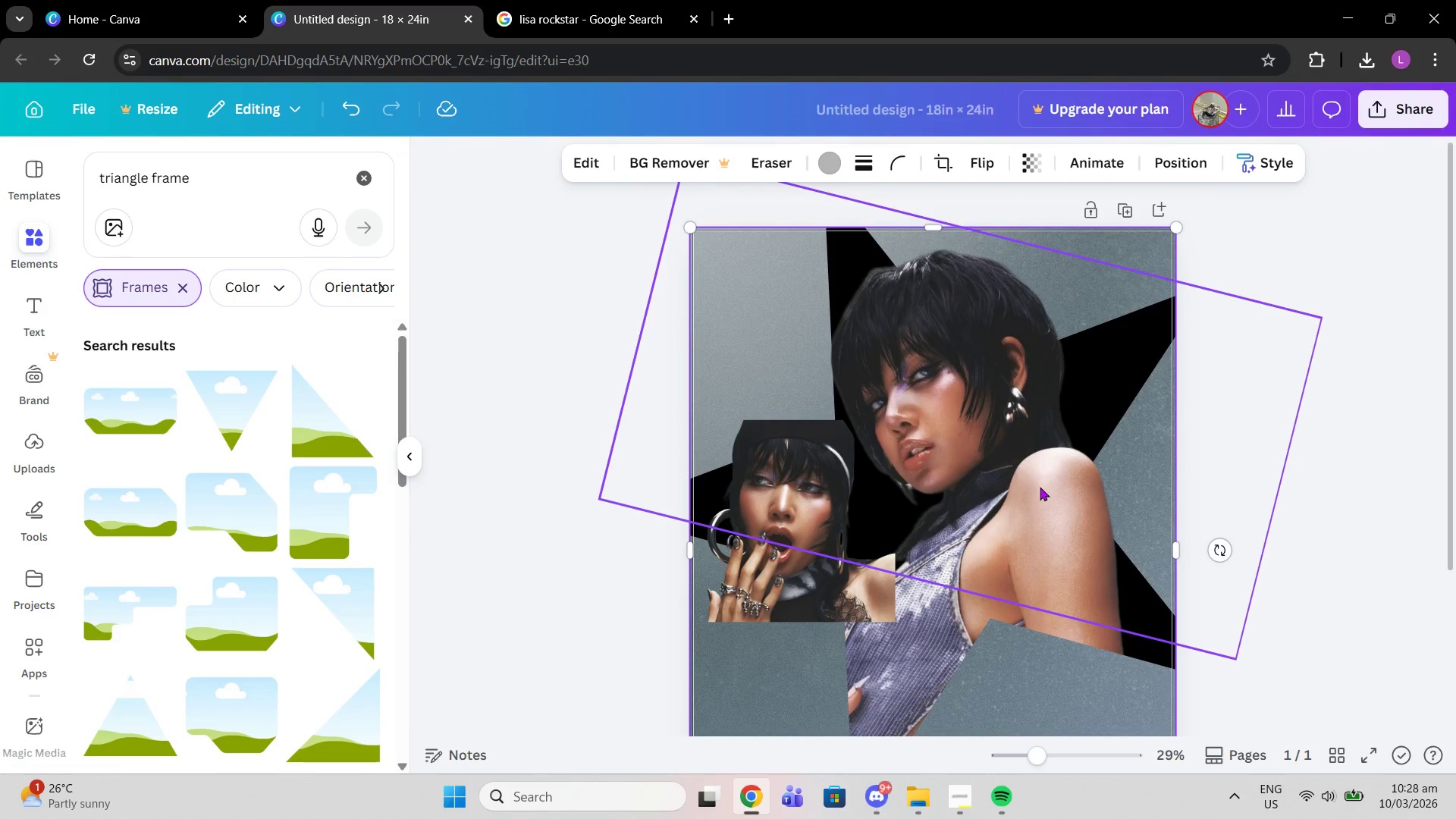 
wait(8.56)
 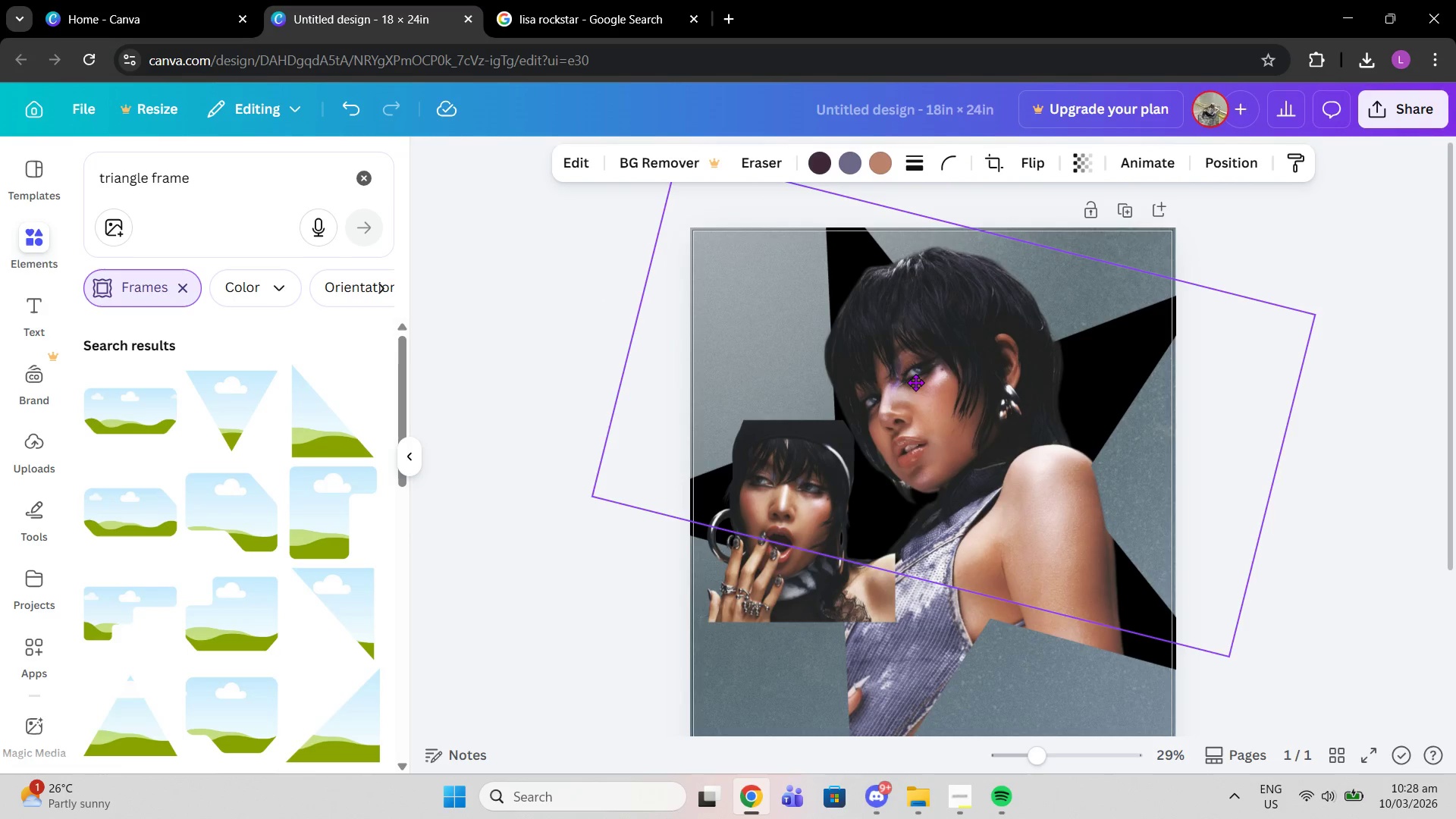 
left_click_drag(start_coordinate=[1311, 599], to_coordinate=[1315, 599])
 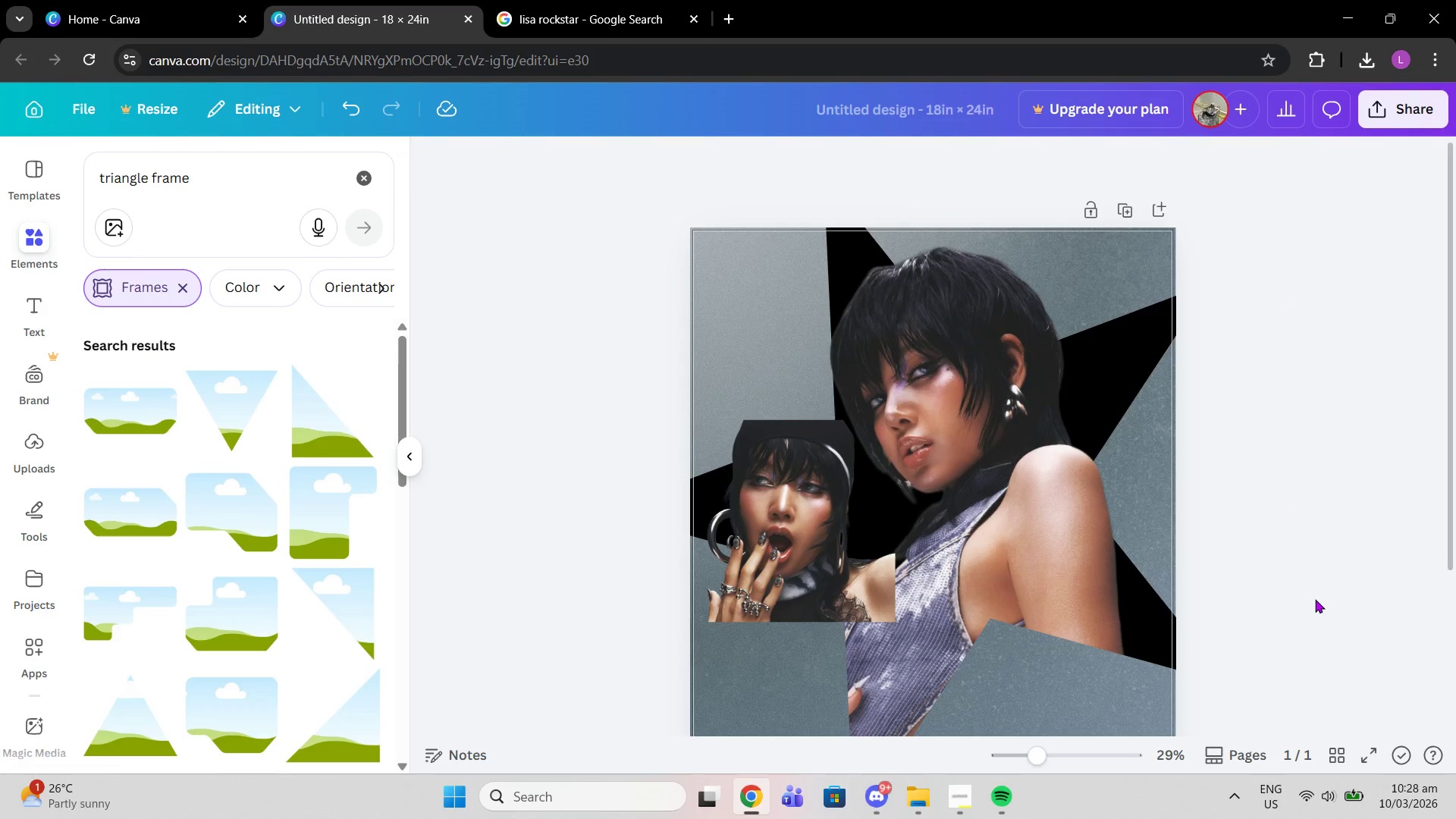 
double_click([1315, 599])
 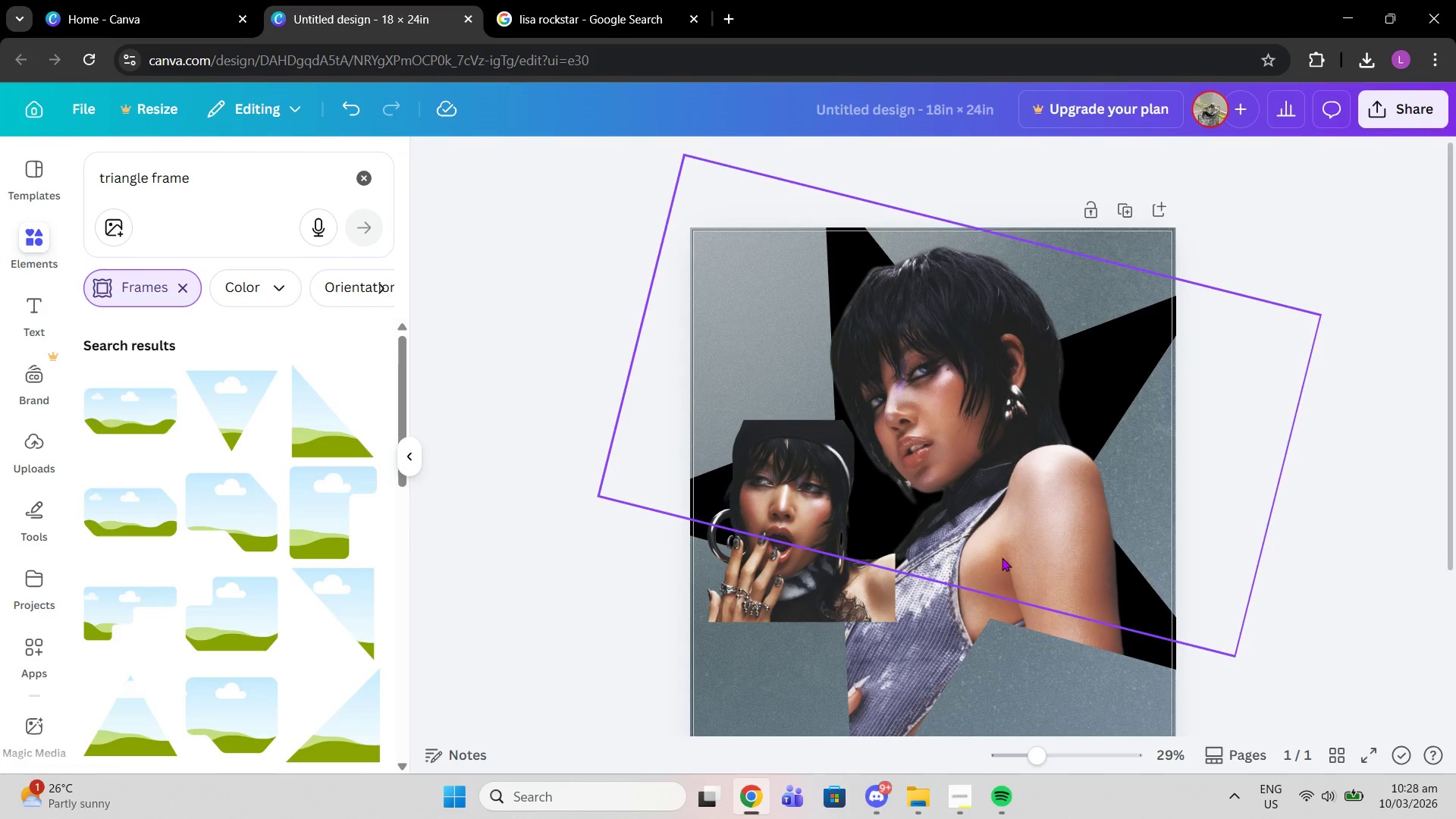 
left_click([746, 578])
 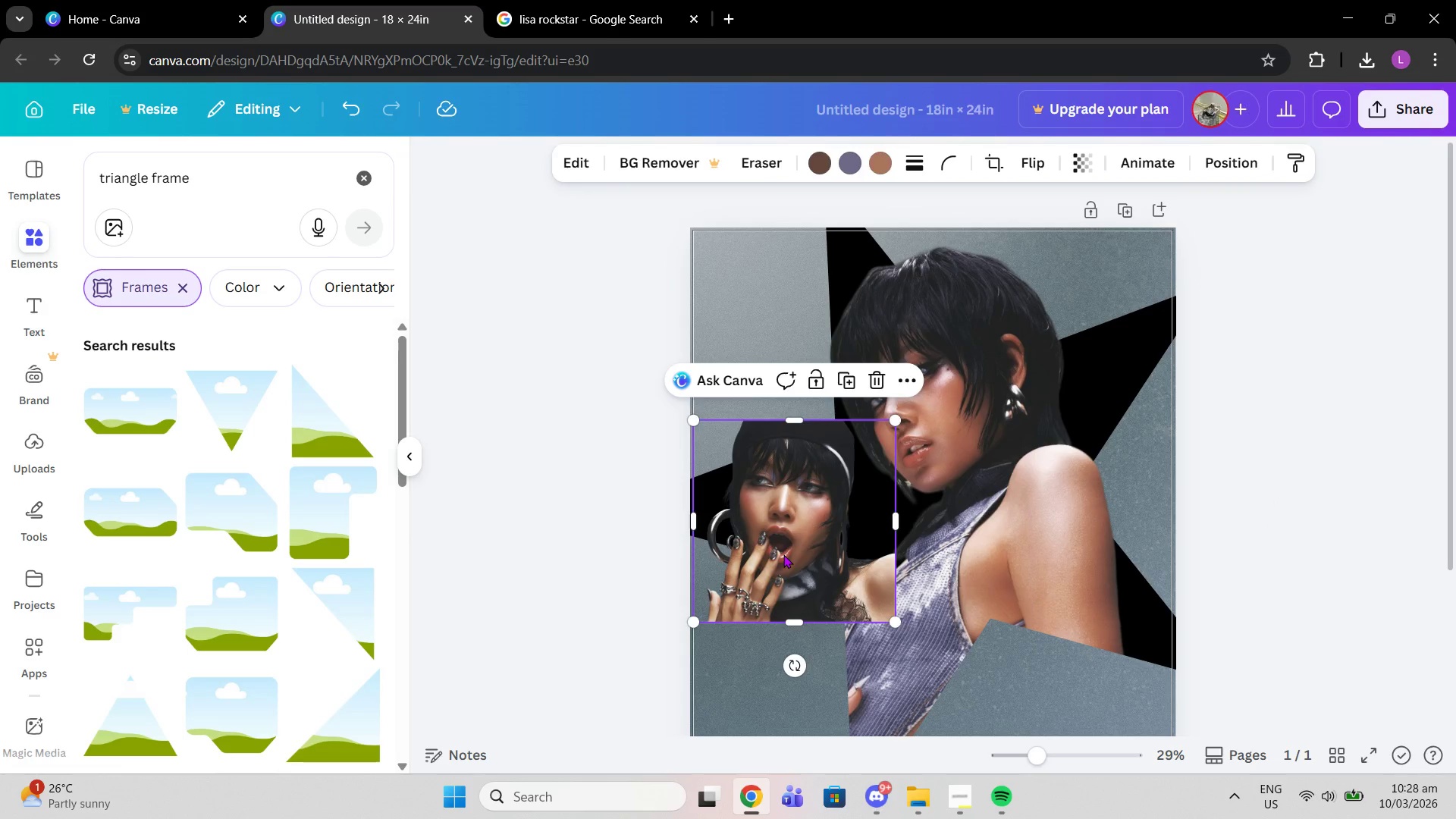 
key(Delete)
 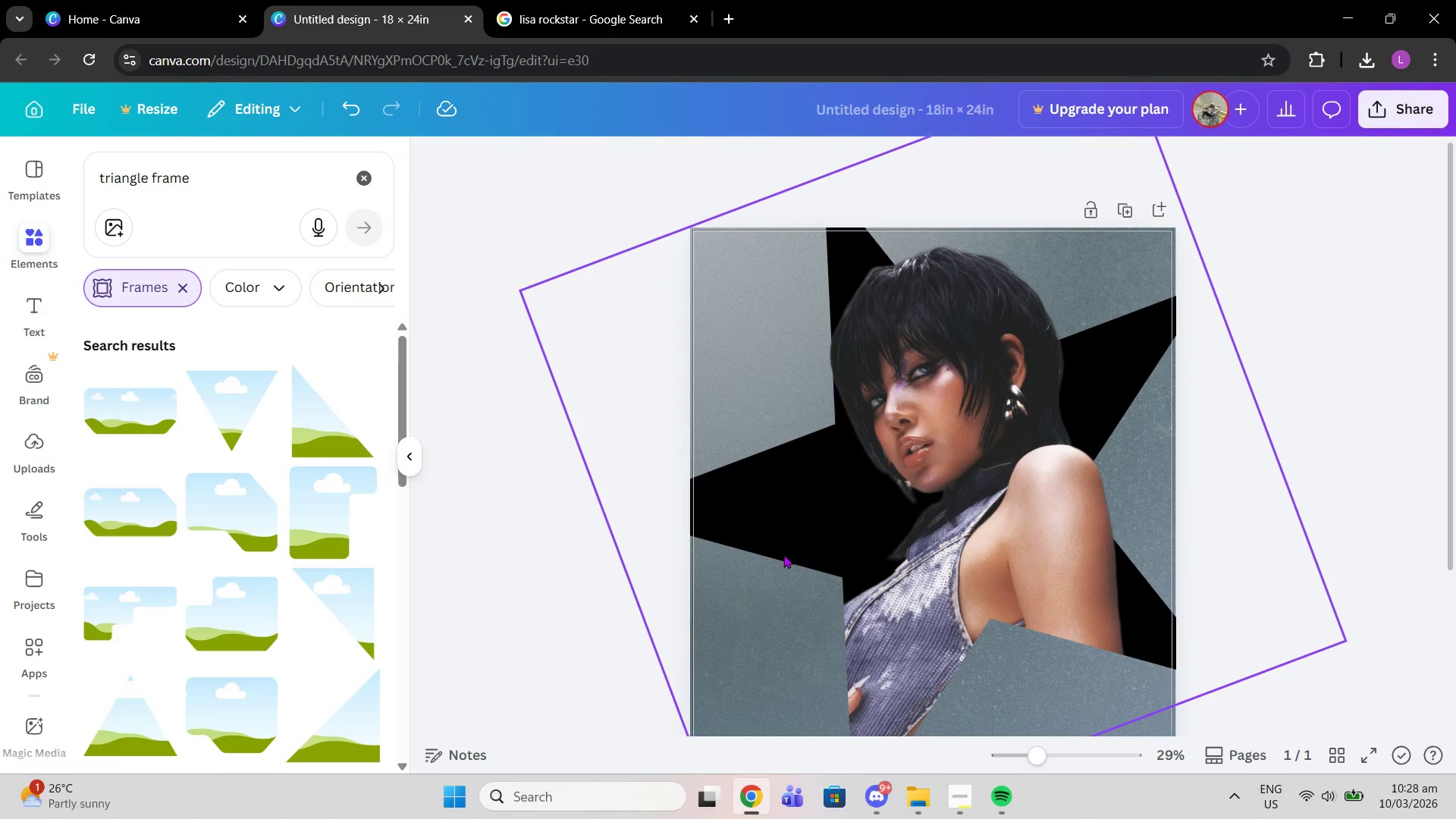 
key(Control+Z)
 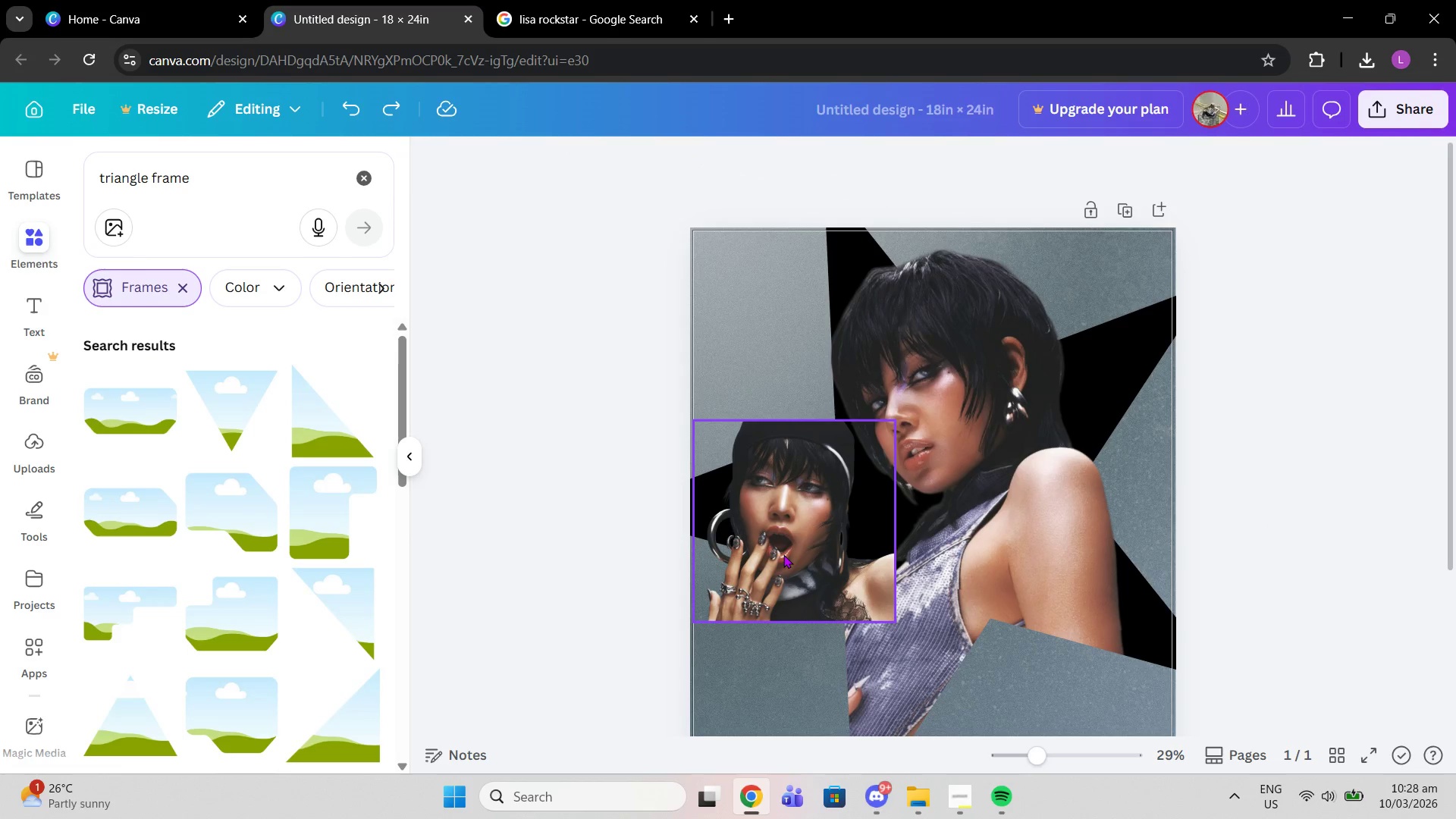 
key(Control+Z)
 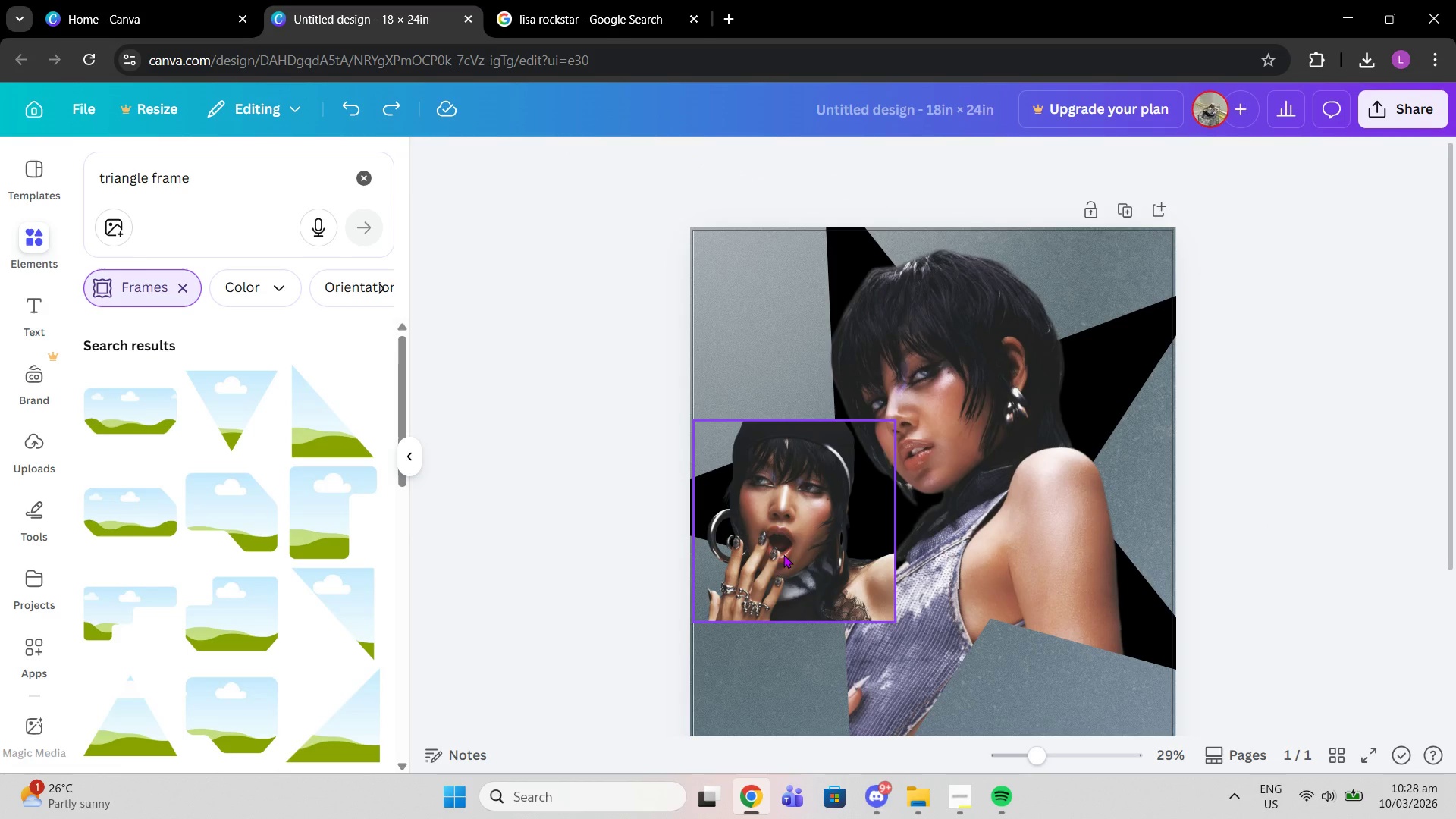 
left_click([783, 554])
 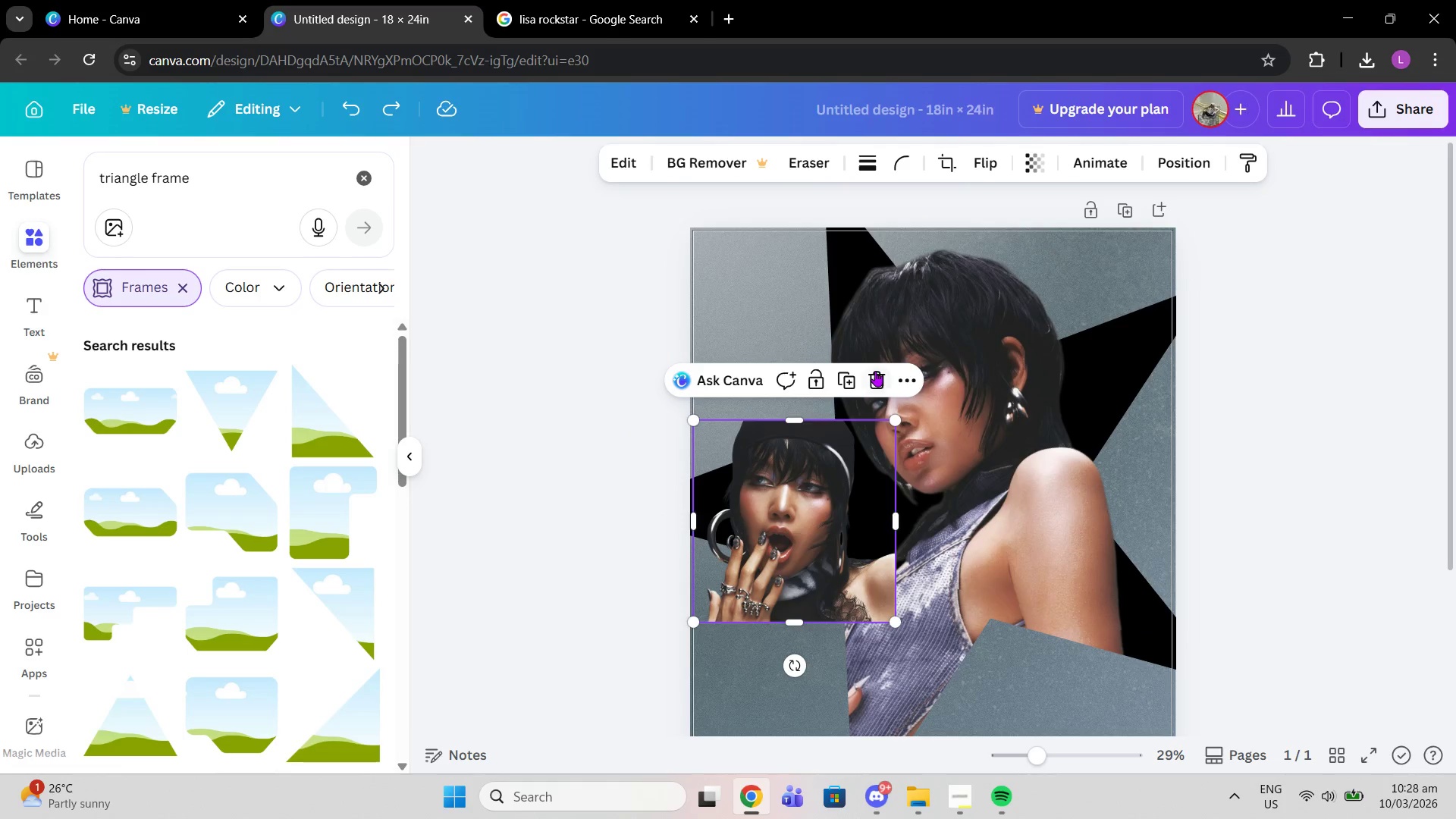 
left_click([875, 371])
 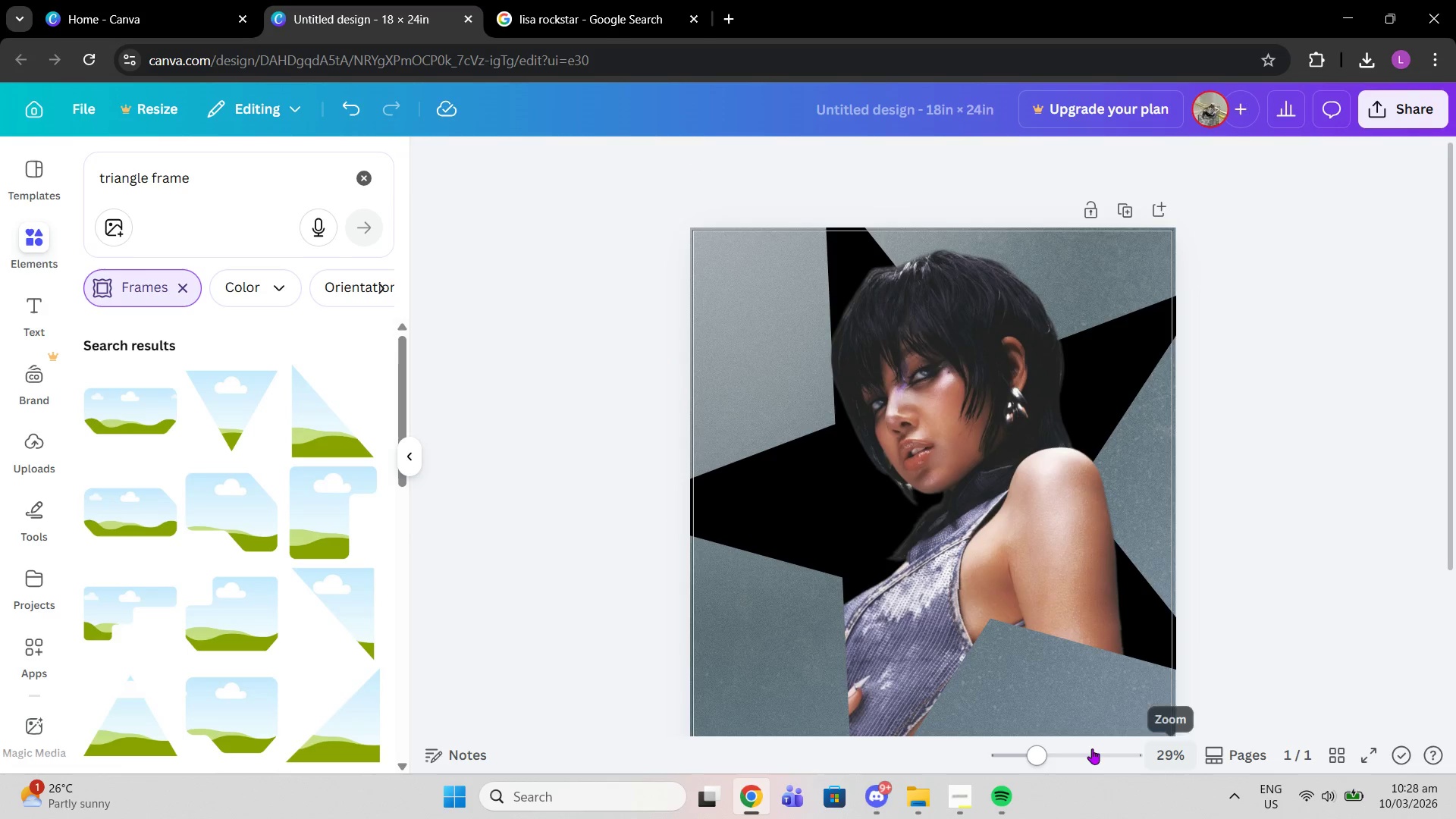 
left_click_drag(start_coordinate=[1044, 757], to_coordinate=[1065, 757])
 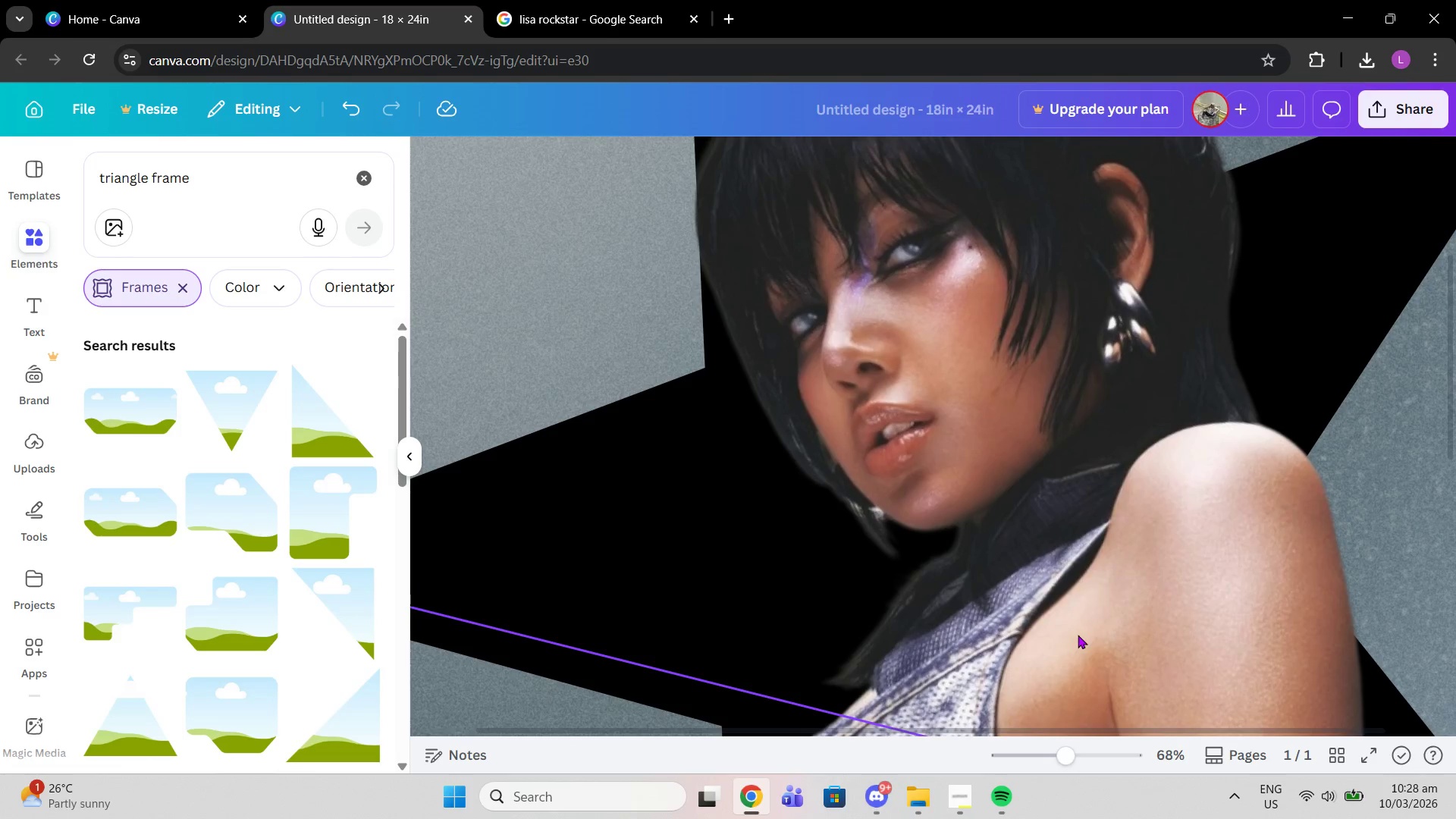 
scroll: coordinate [1110, 575], scroll_direction: down, amount: 3.0
 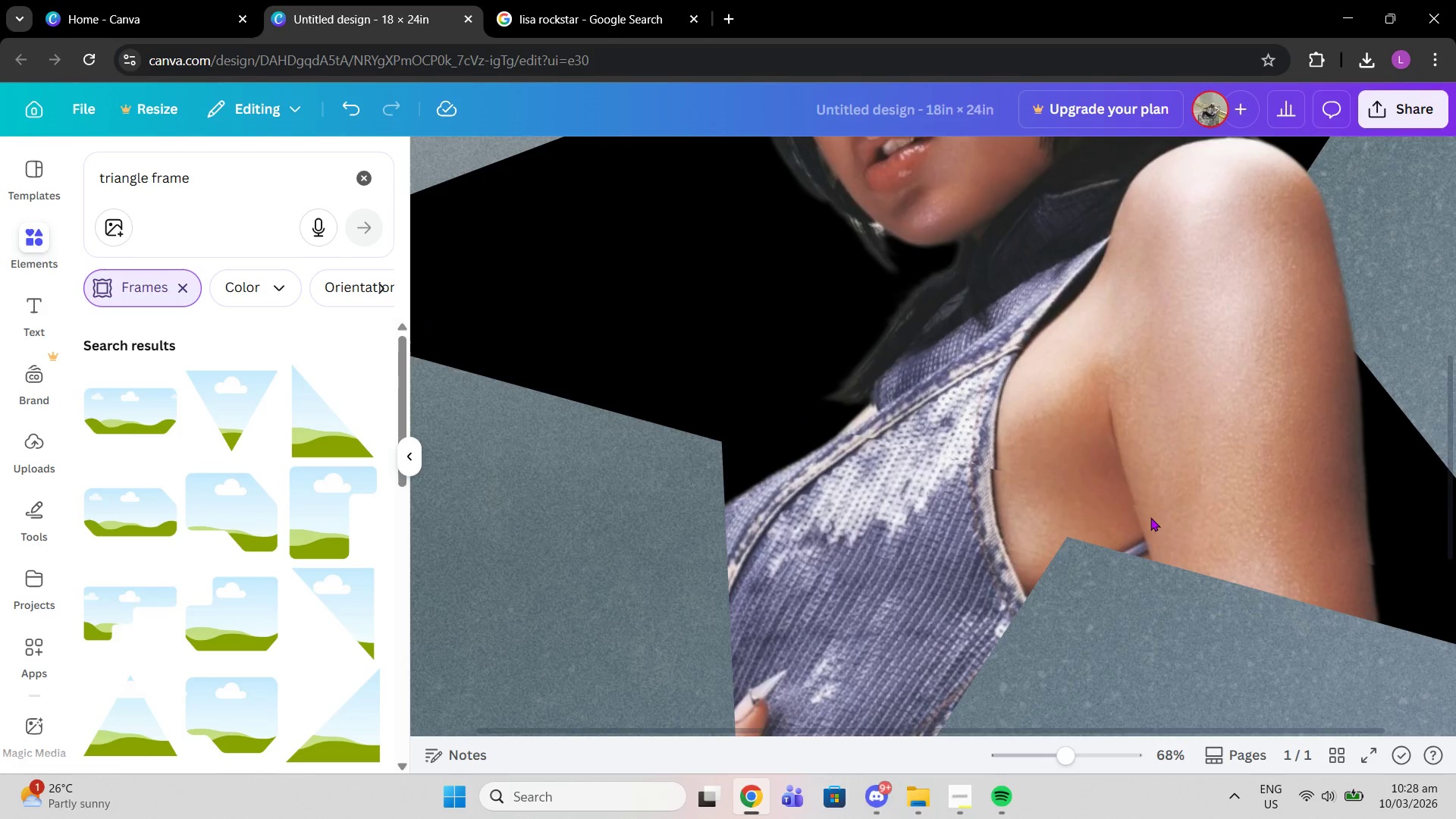 
left_click([1150, 517])
 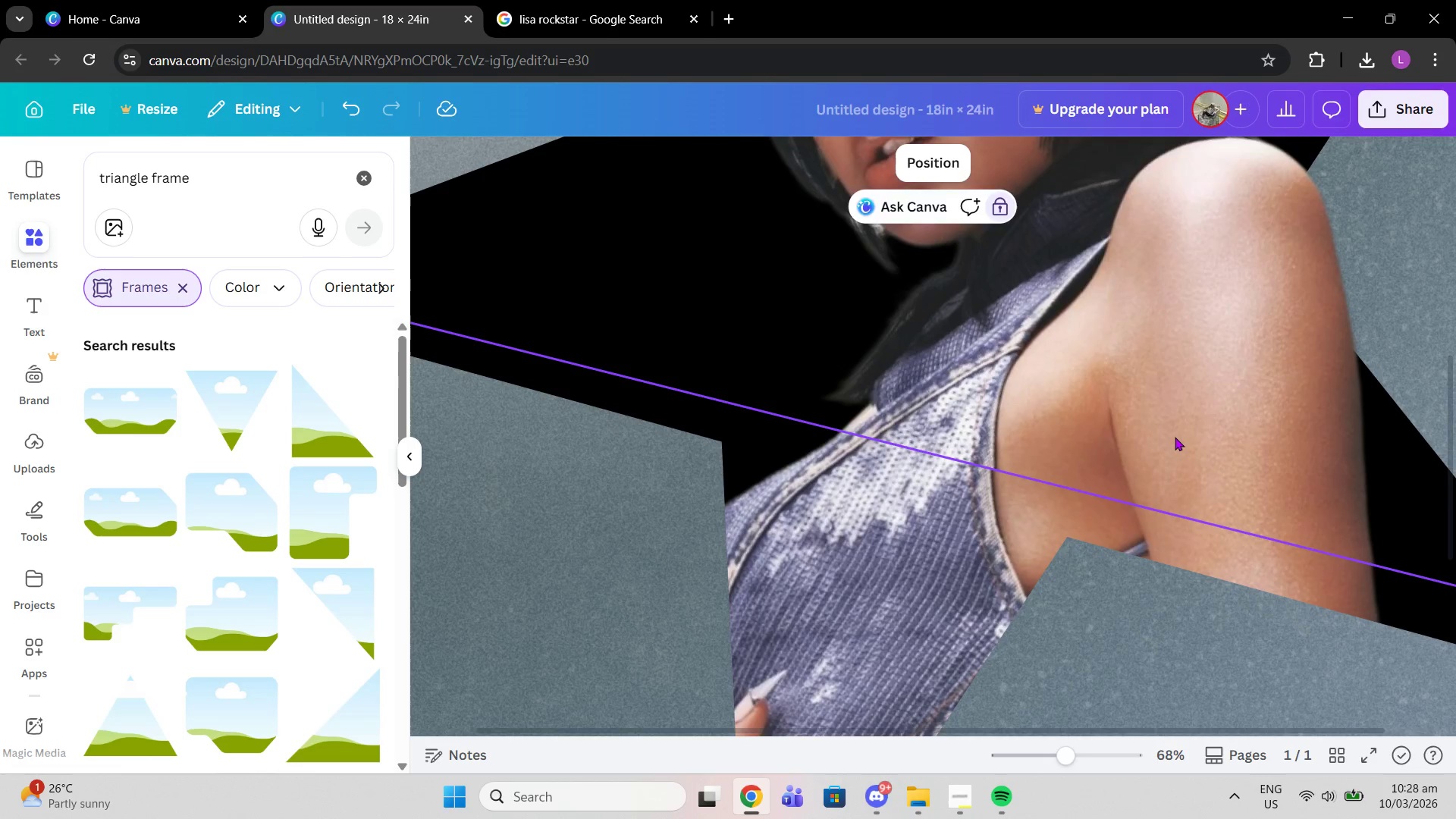 
left_click([1175, 437])
 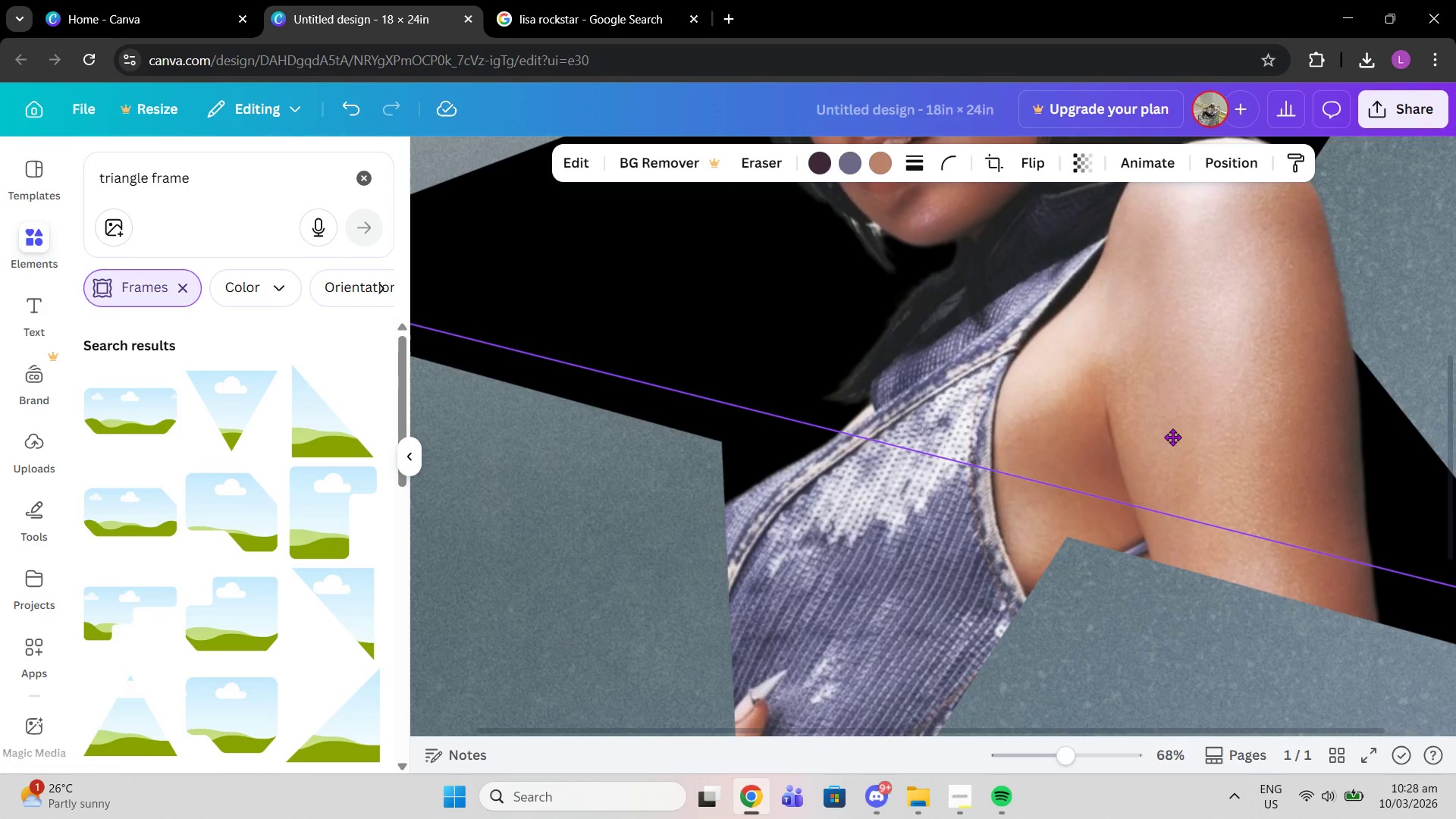 
wait(8.48)
 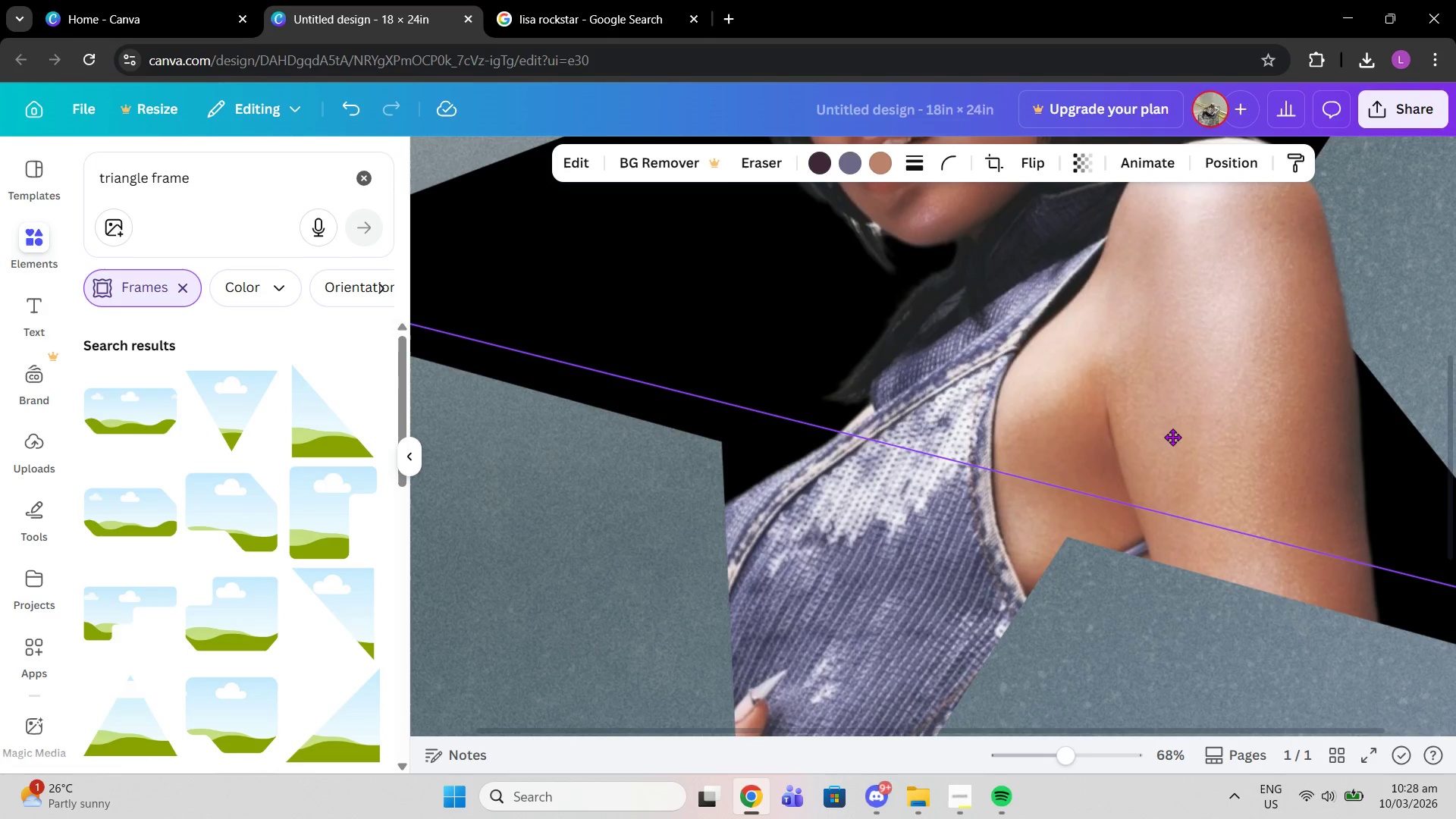 
left_click([1164, 673])
 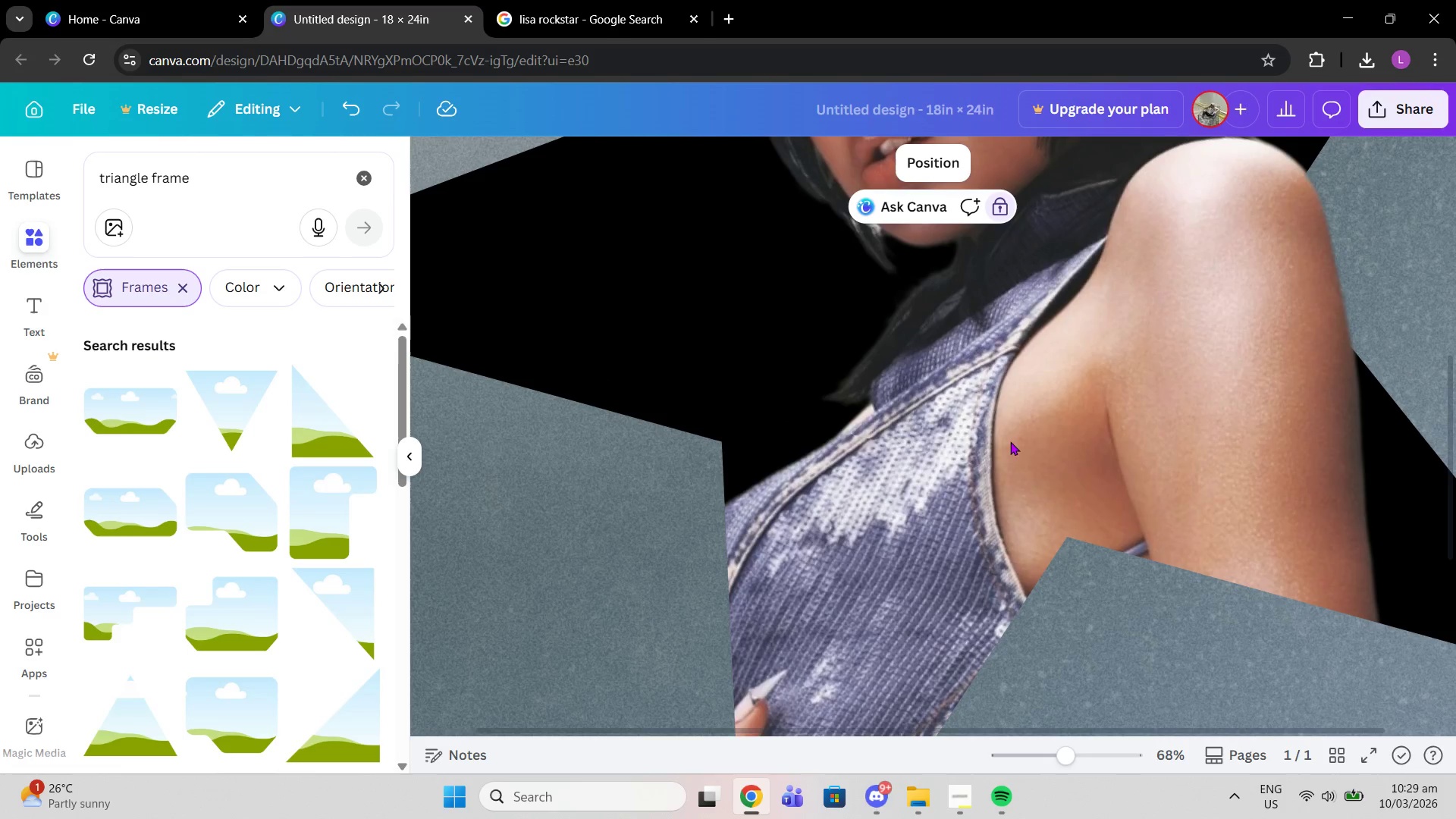 
left_click([997, 429])
 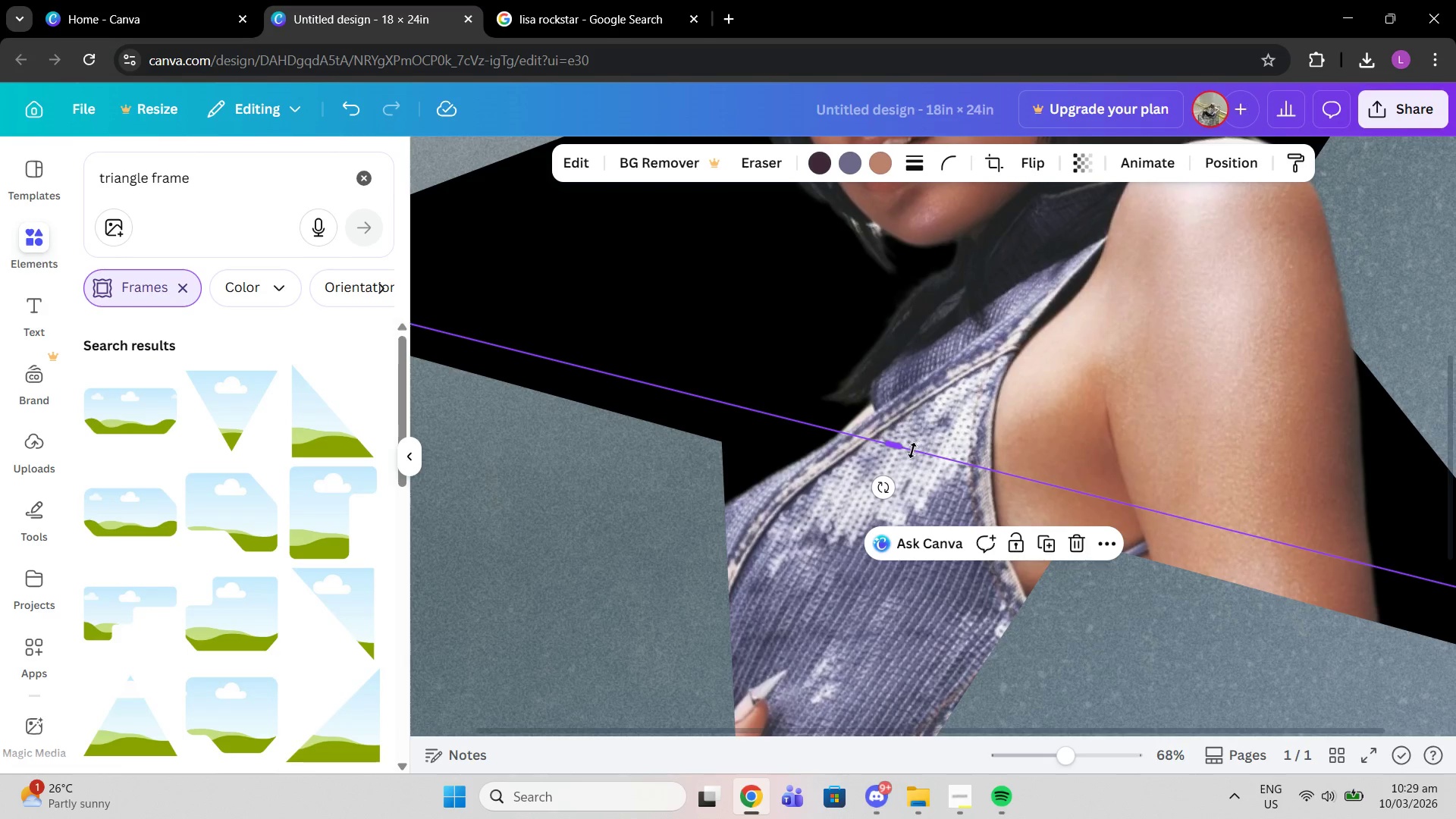 
left_click_drag(start_coordinate=[912, 450], to_coordinate=[886, 493])
 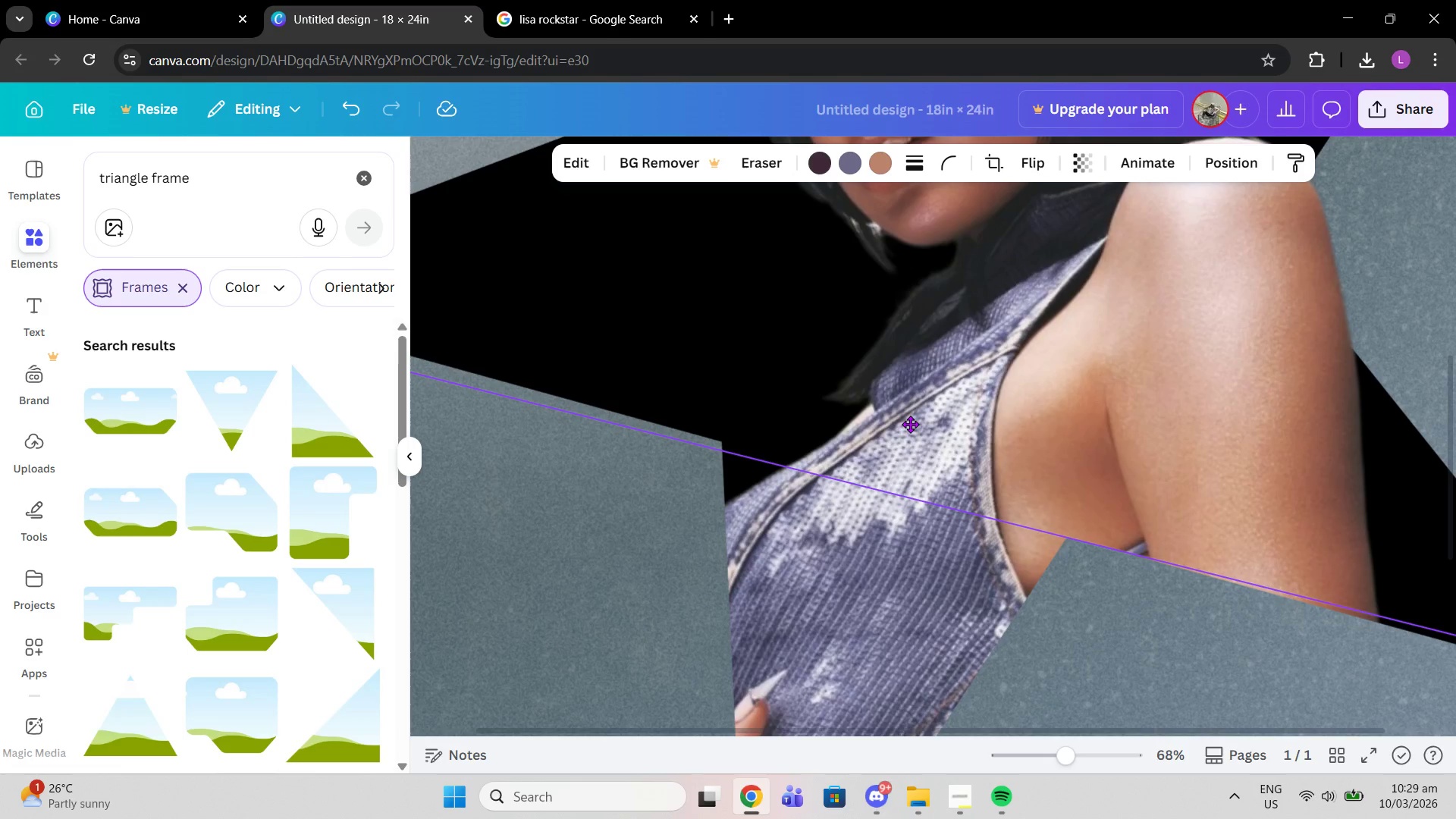 
left_click([910, 424])
 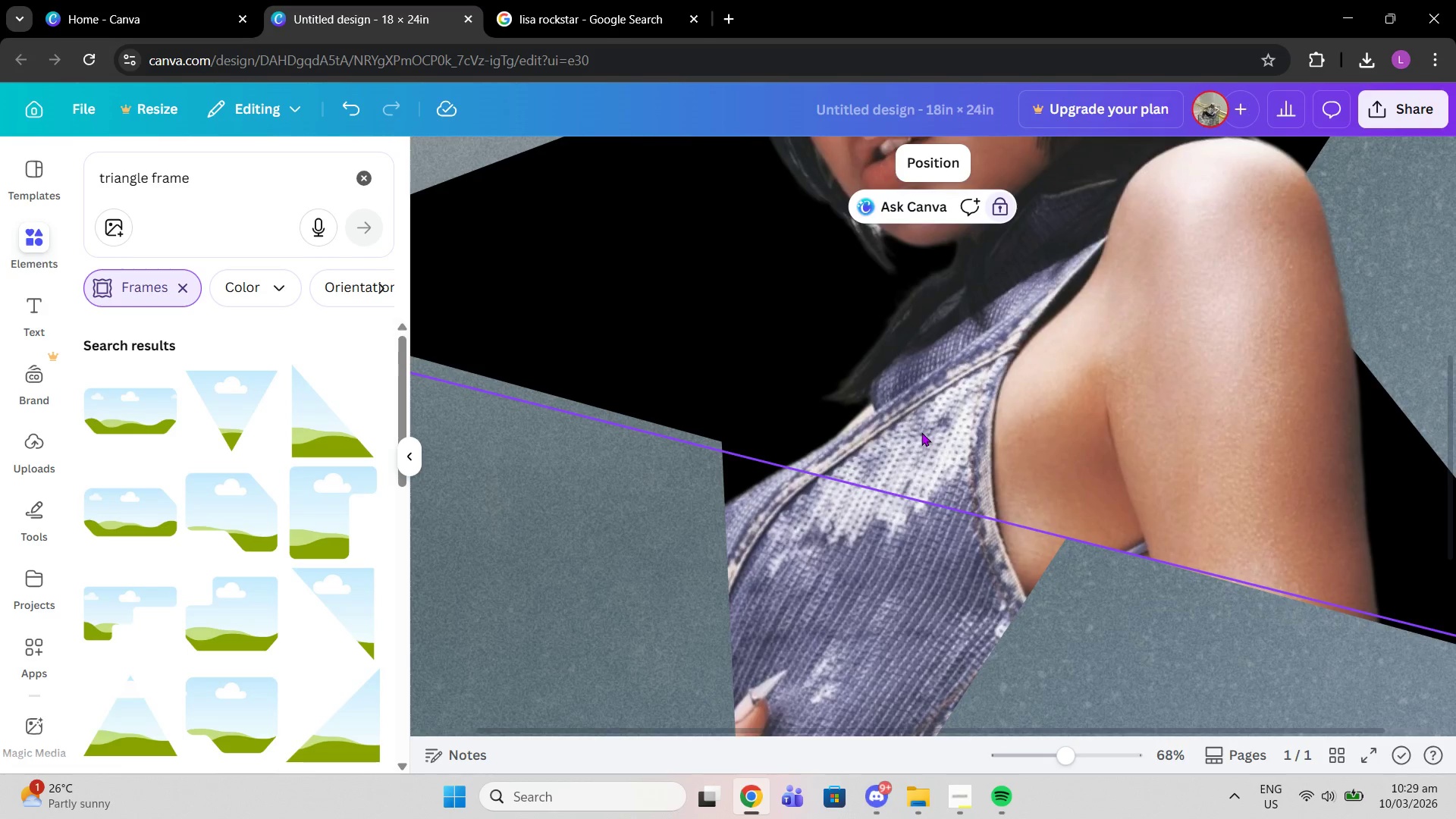 
scroll: coordinate [971, 502], scroll_direction: up, amount: 7.0
 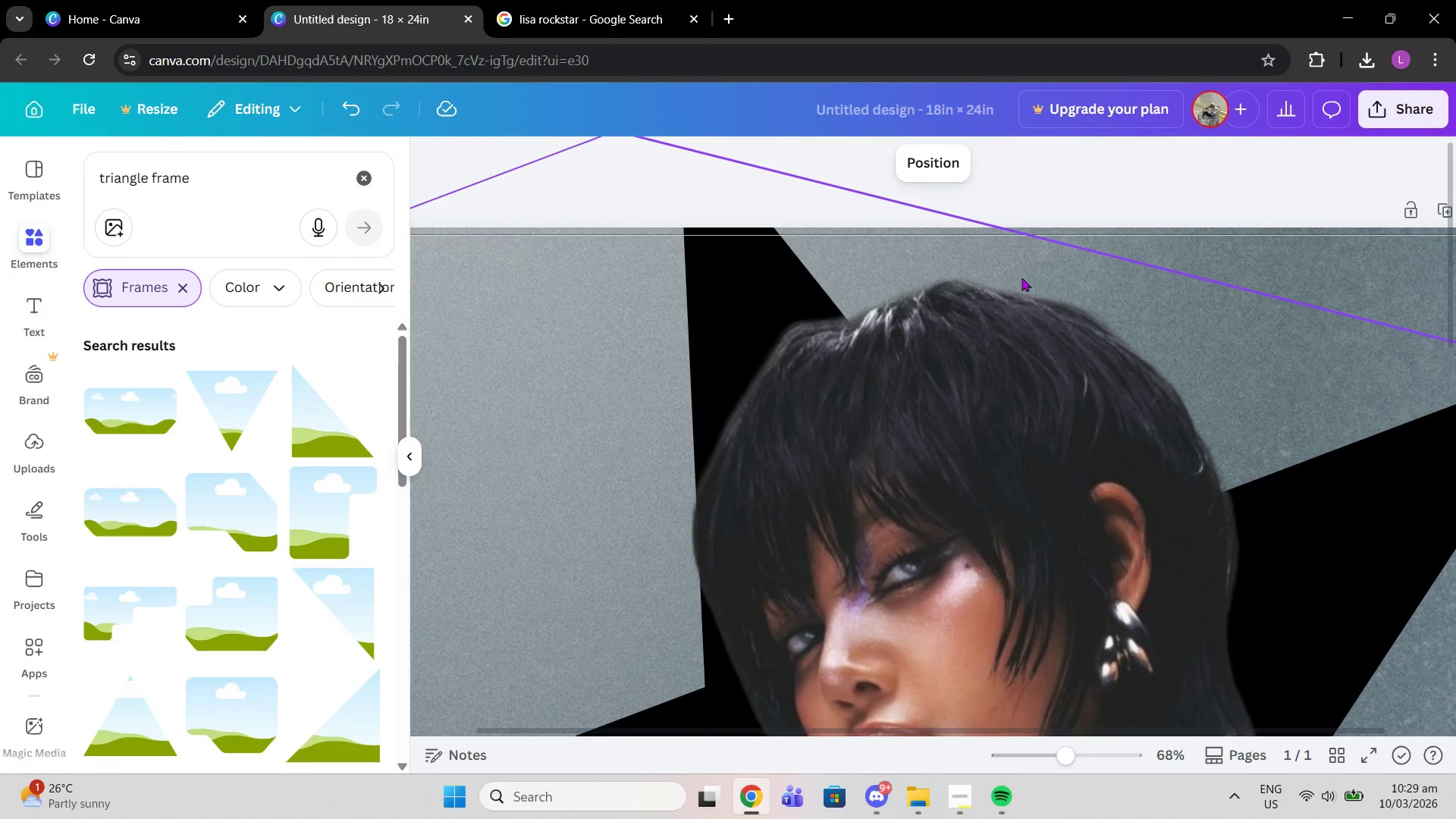 
left_click([1025, 274])
 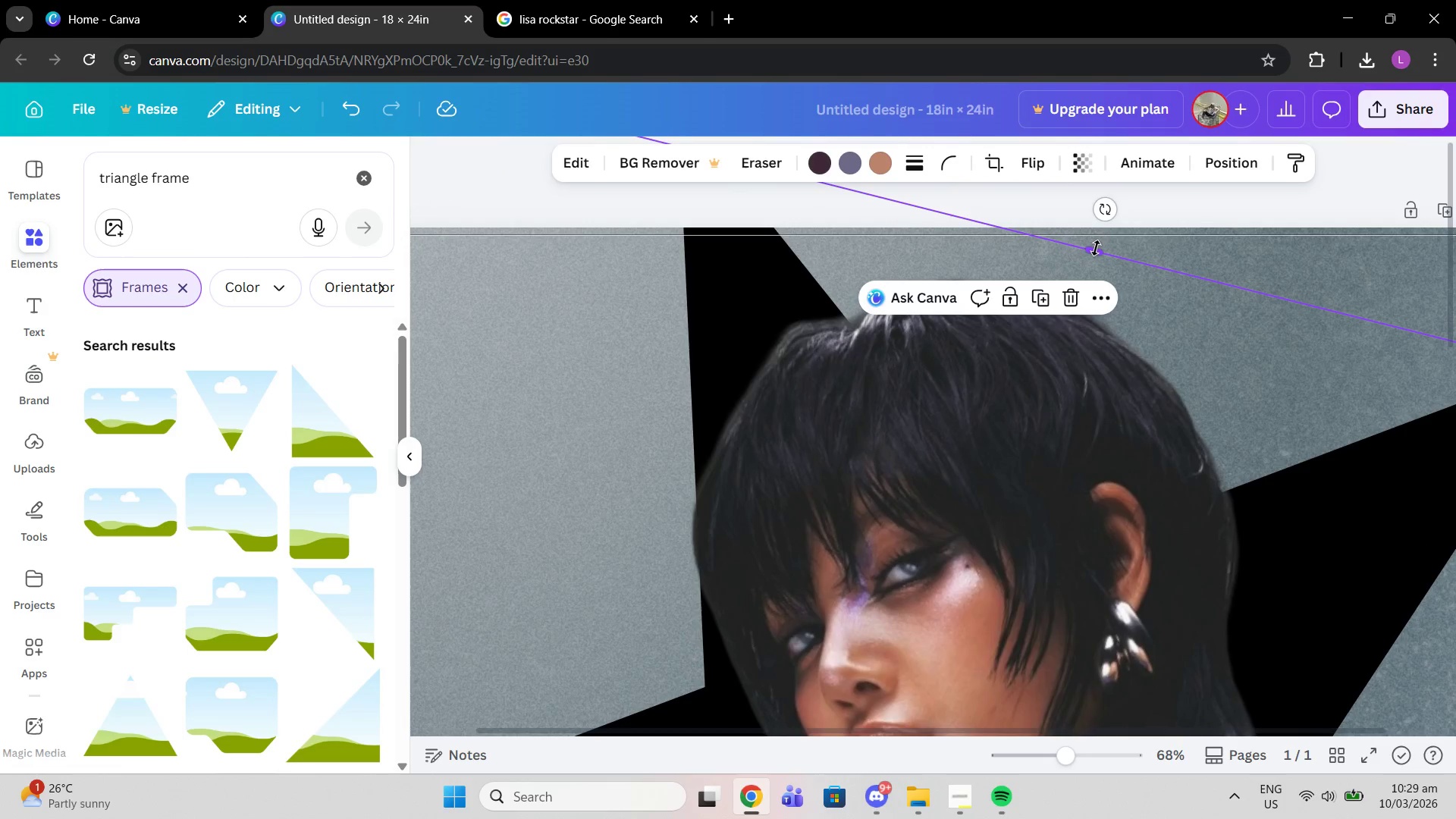 
left_click_drag(start_coordinate=[1096, 248], to_coordinate=[1152, 256])
 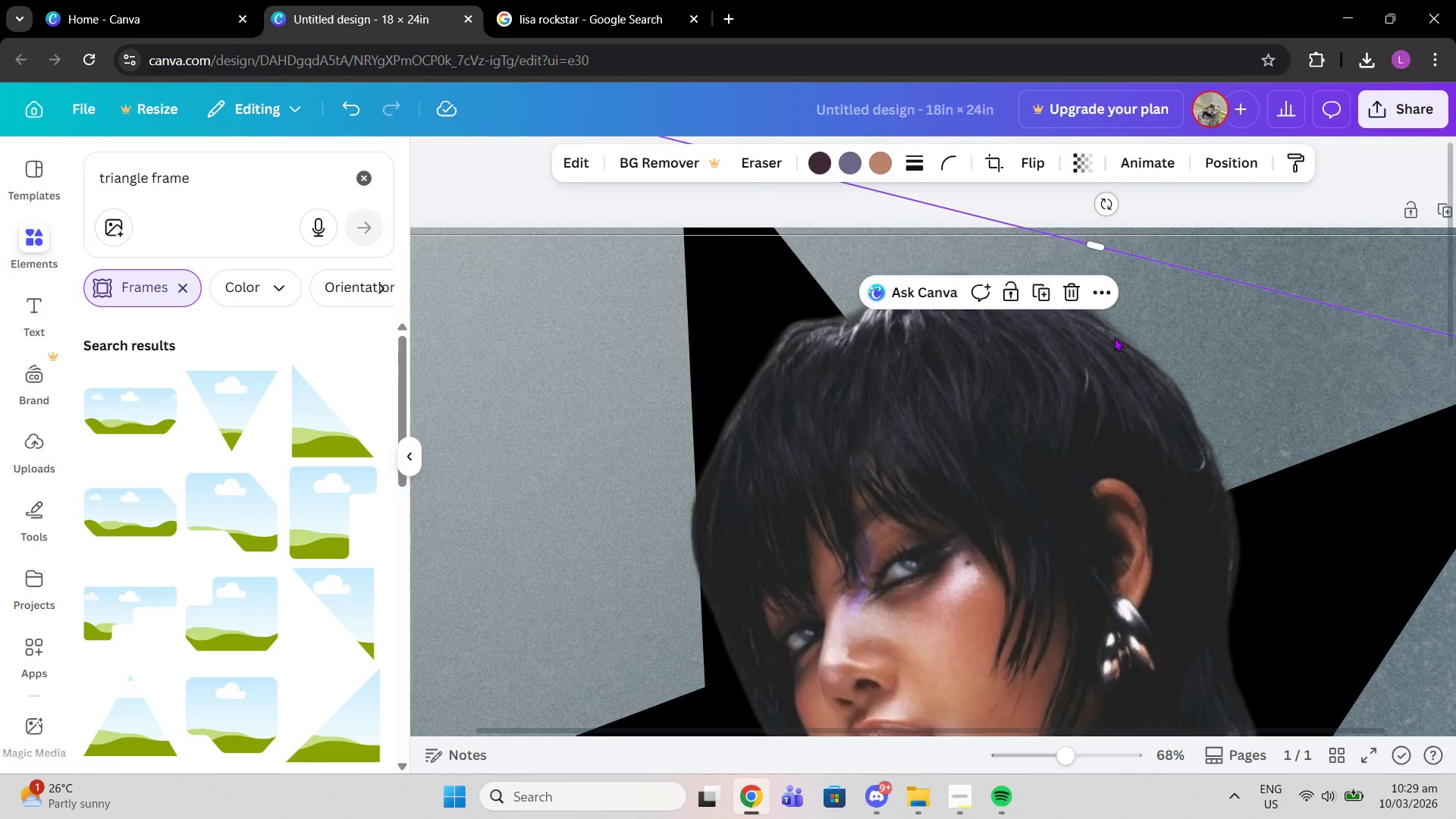 
key(Control+Z)
 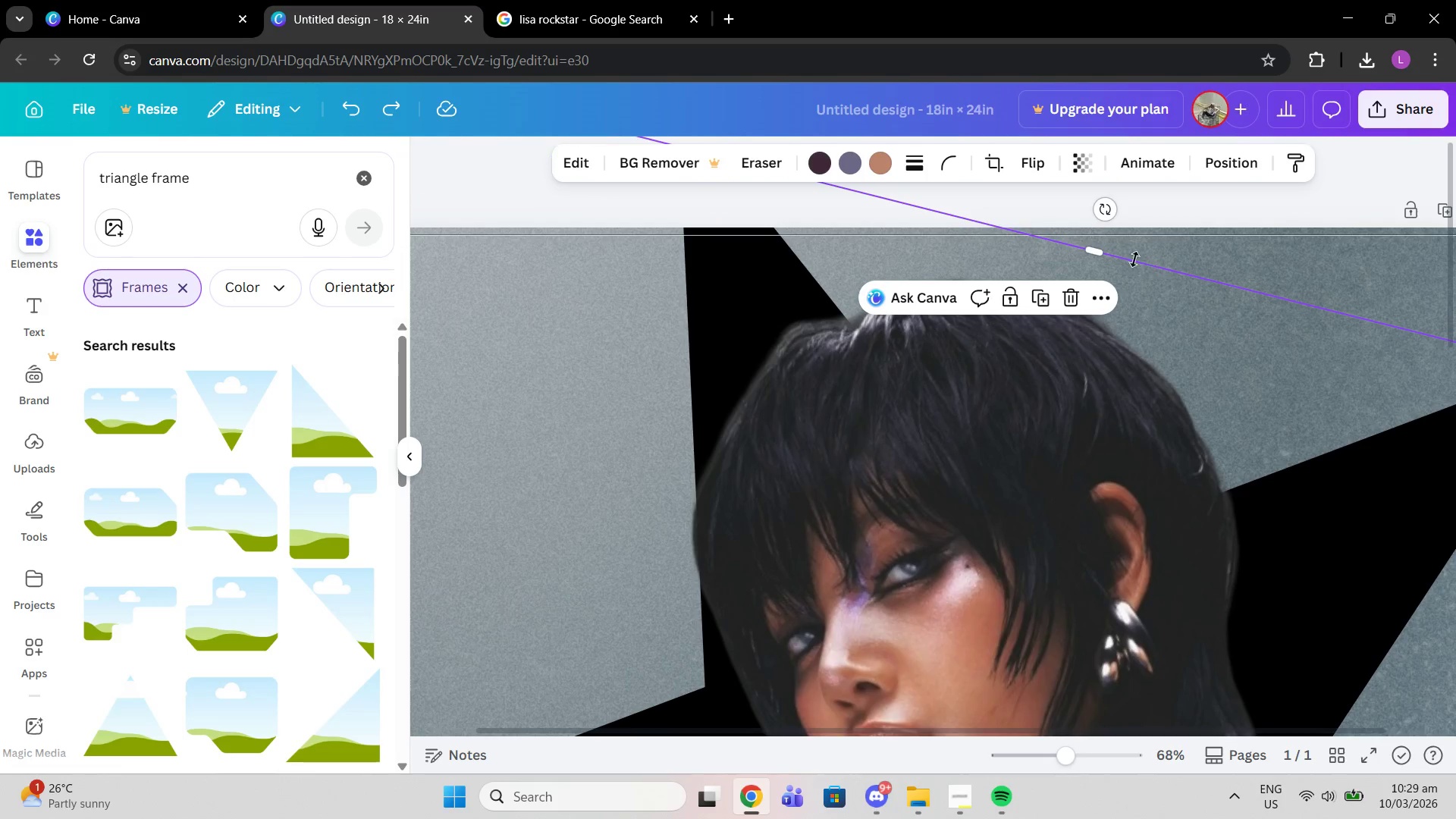 
left_click_drag(start_coordinate=[1106, 257], to_coordinate=[1155, 296])
 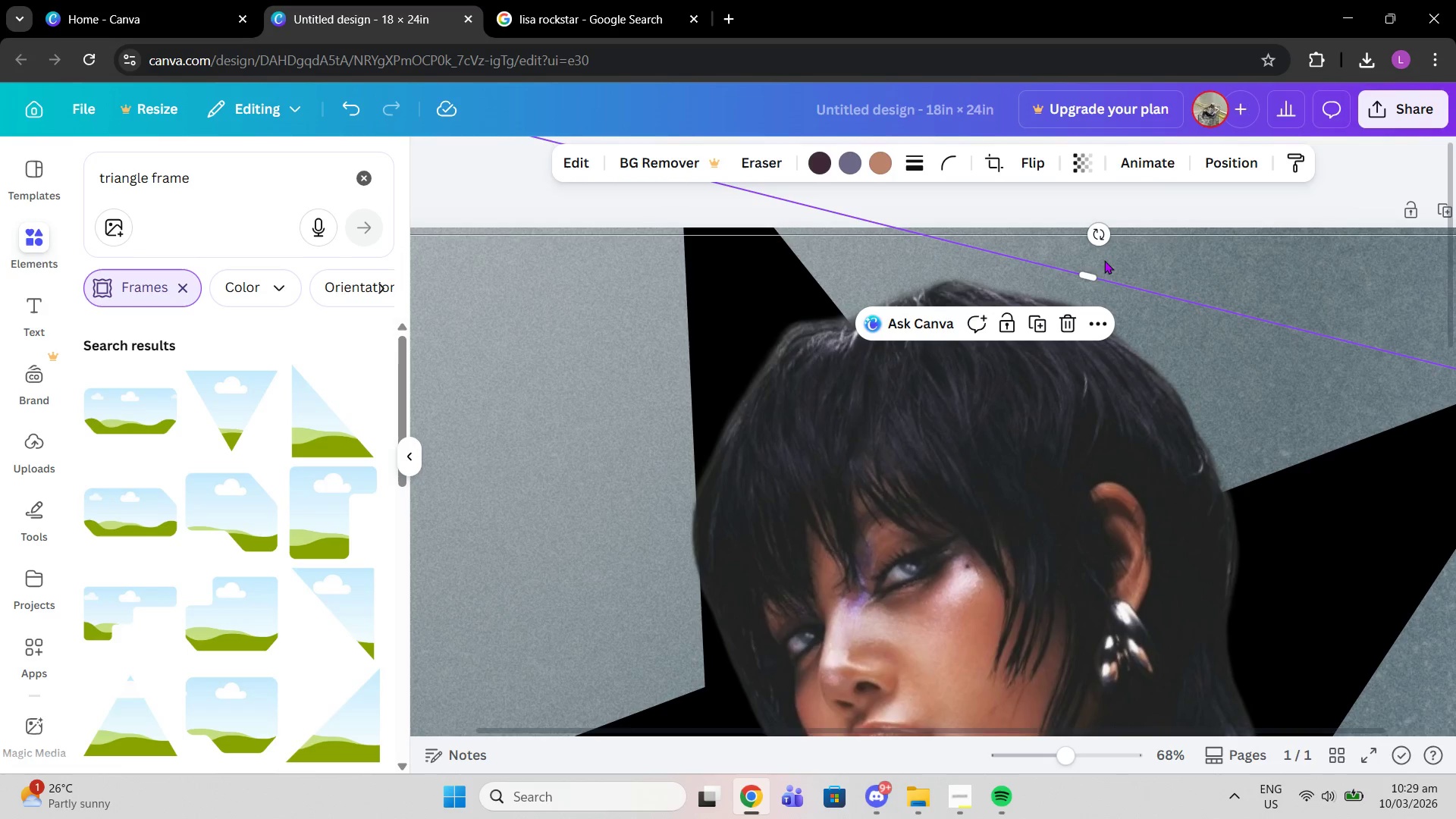 
right_click([1155, 296])
 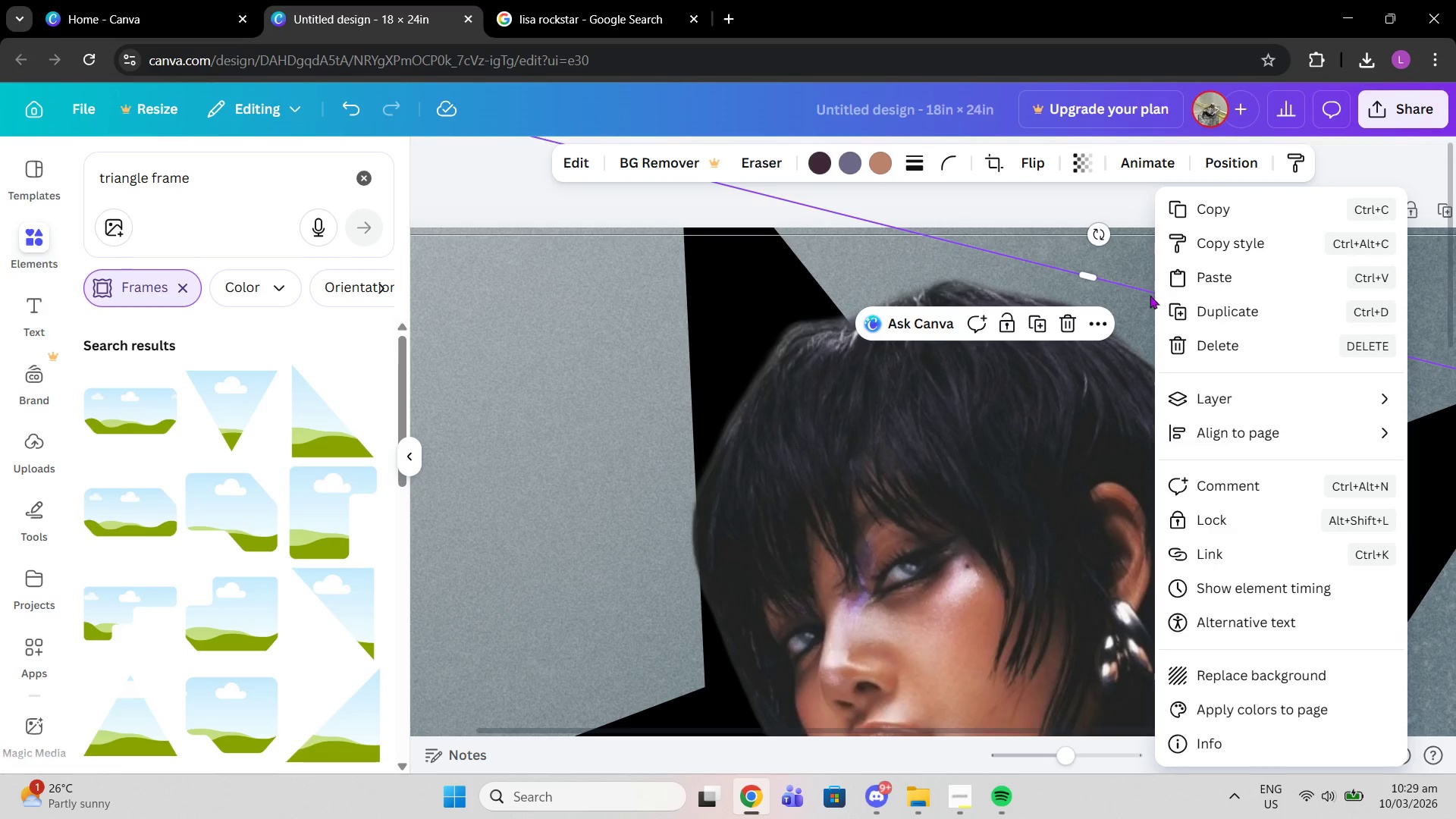 
left_click([1155, 296])
 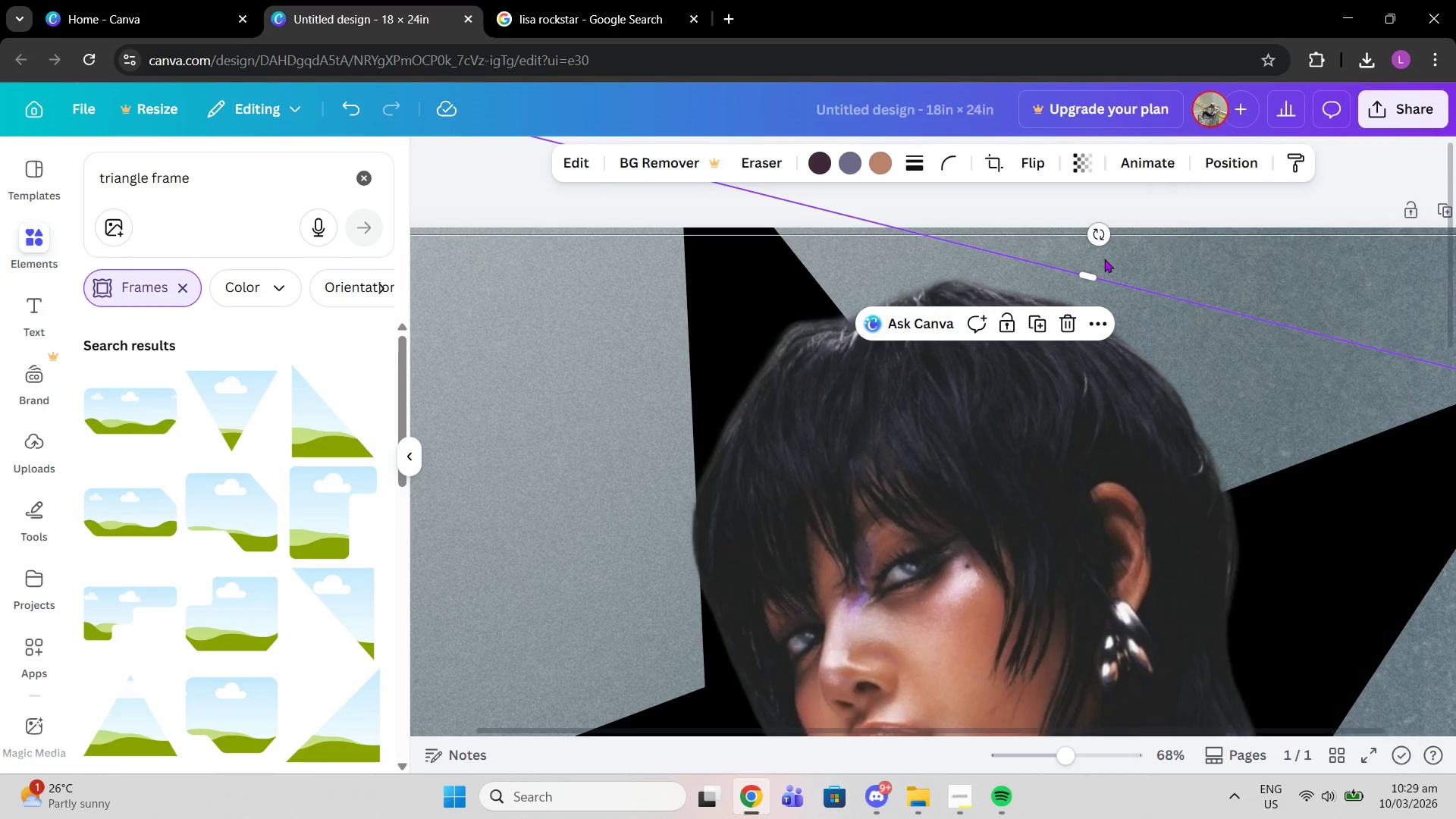 
left_click([1104, 259])
 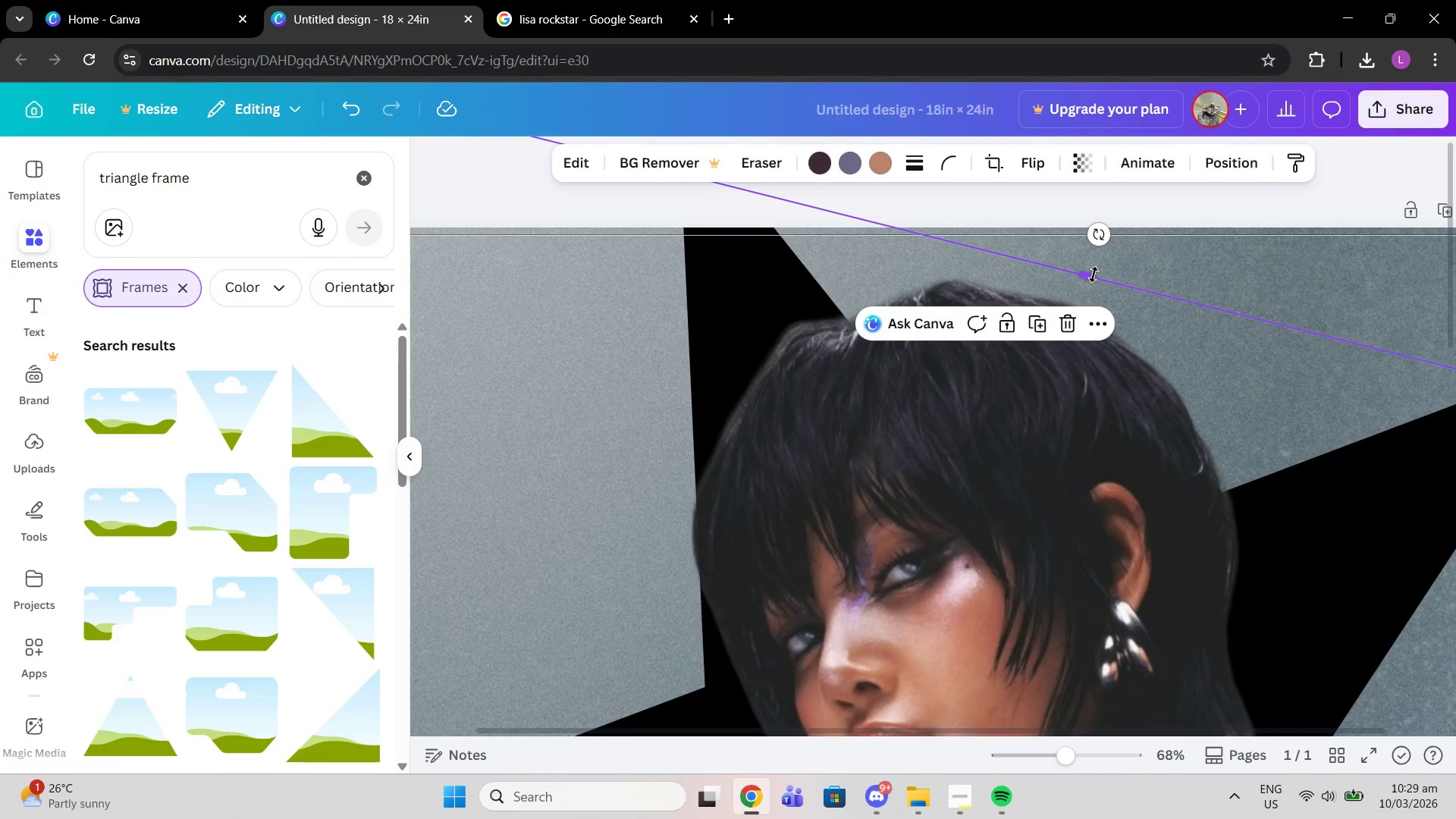 
left_click_drag(start_coordinate=[1094, 275], to_coordinate=[1104, 246])
 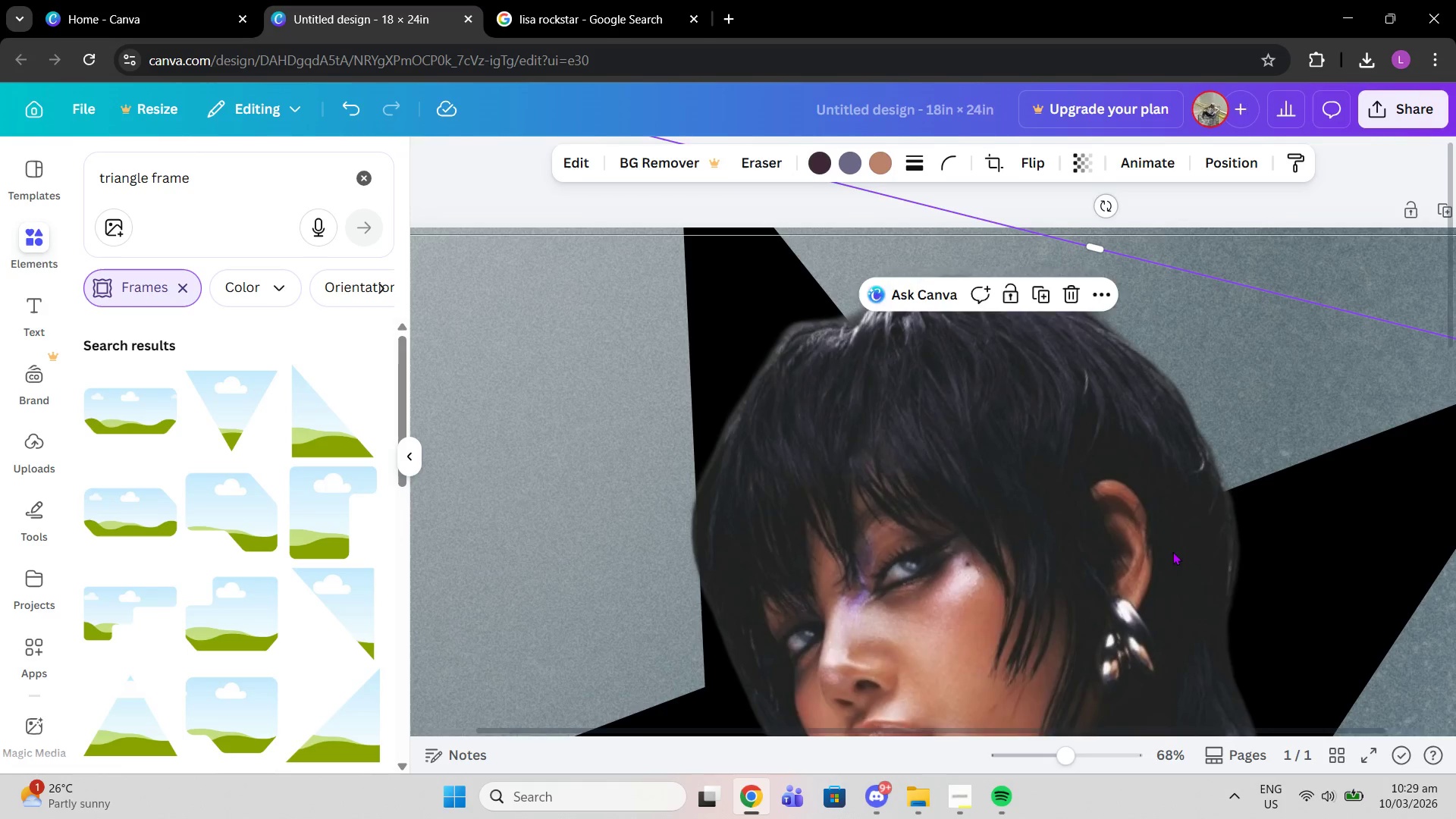 
scroll: coordinate [1181, 533], scroll_direction: down, amount: 7.0
 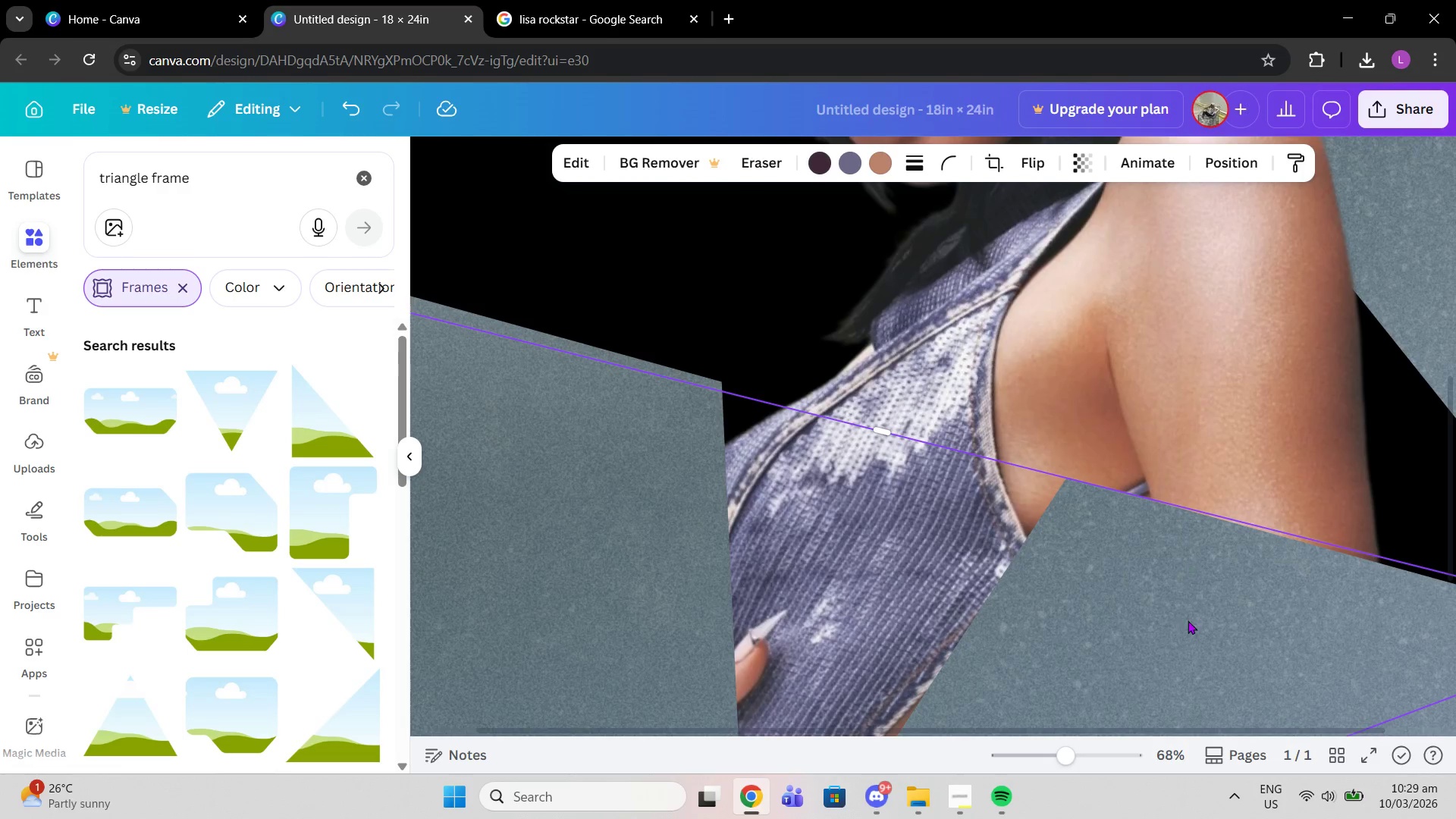 
left_click([1185, 623])
 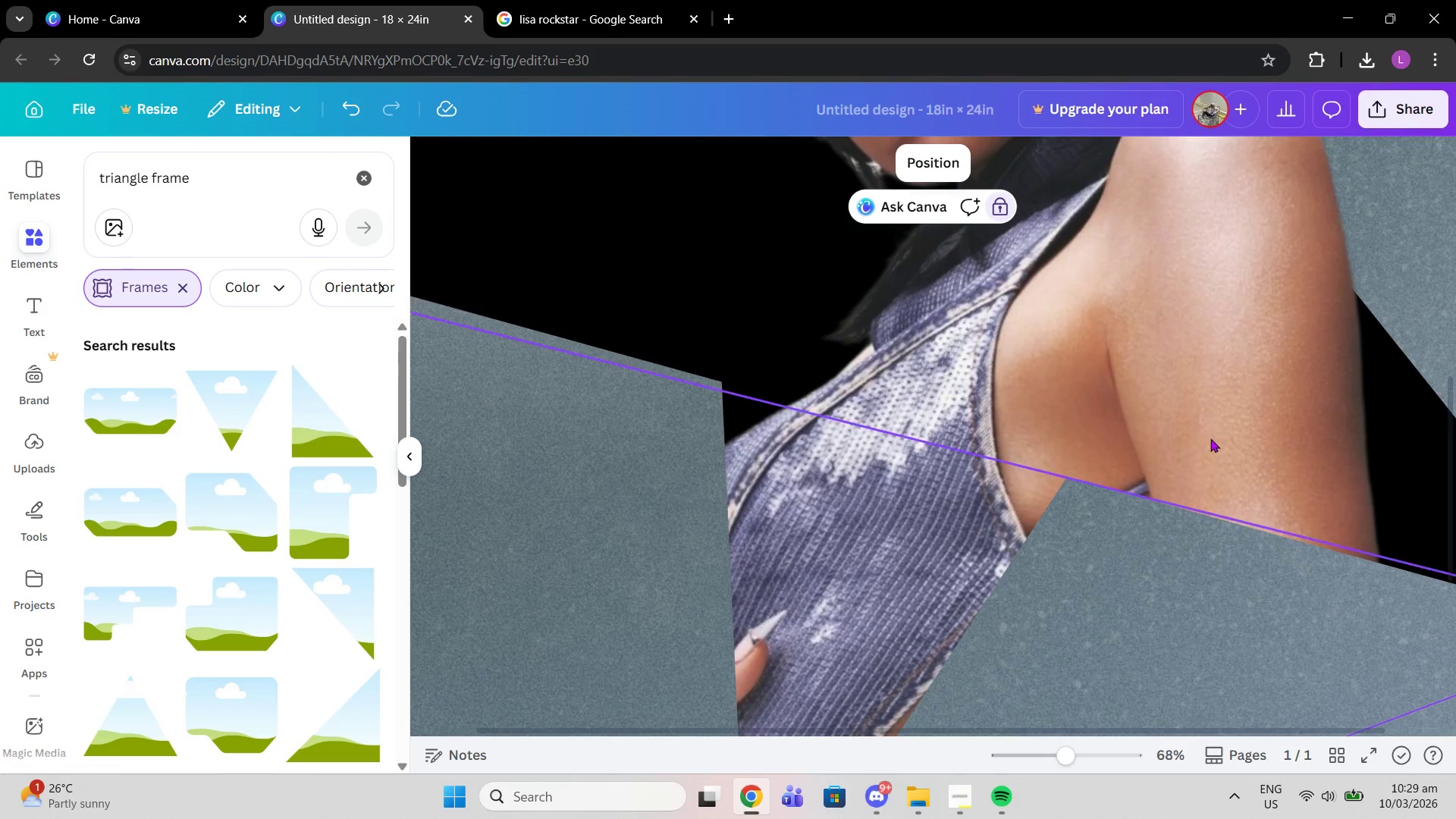 
left_click([1210, 438])
 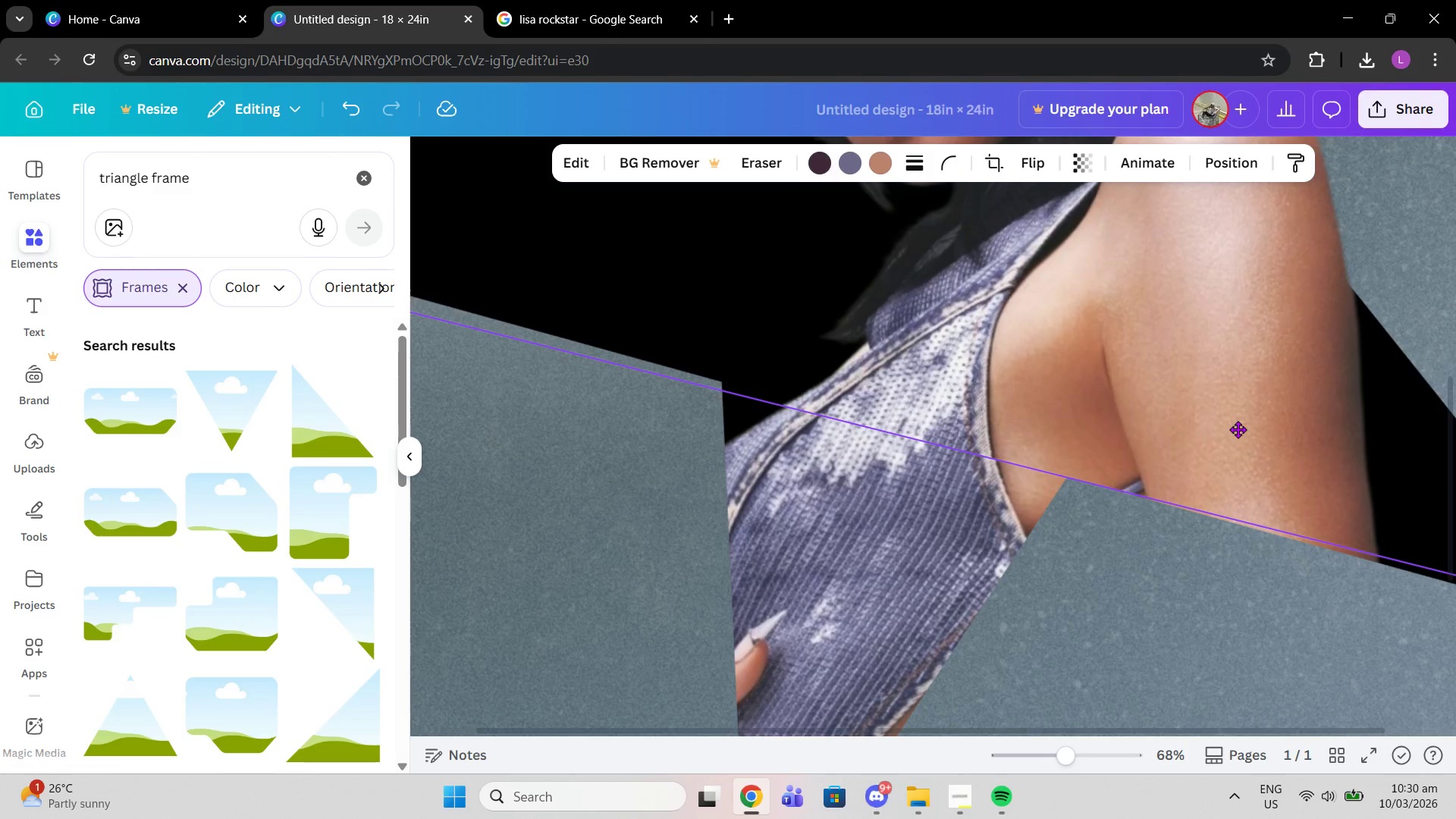 
wait(8.41)
 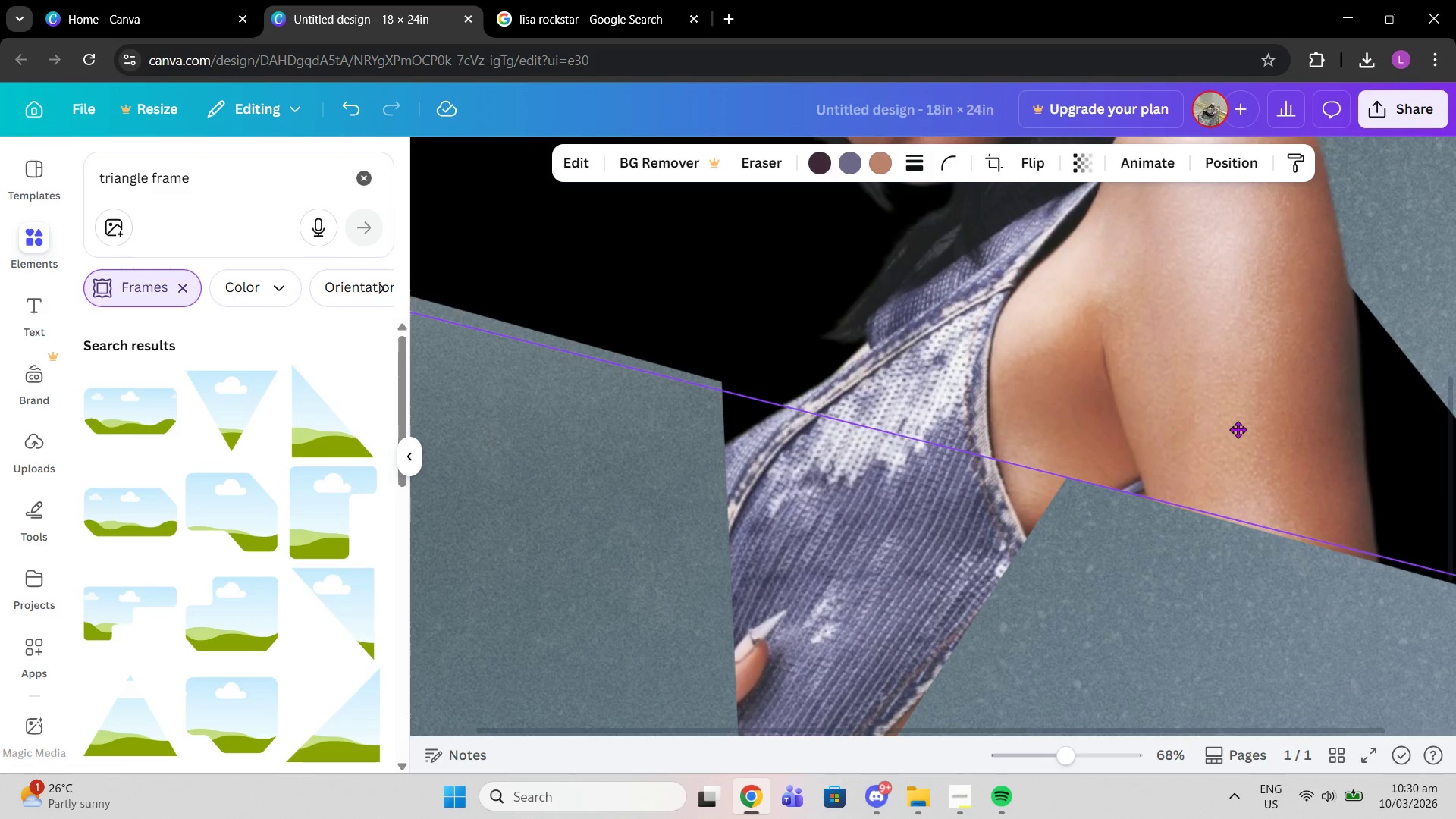 
left_click_drag(start_coordinate=[1237, 559], to_coordinate=[1229, 563])
 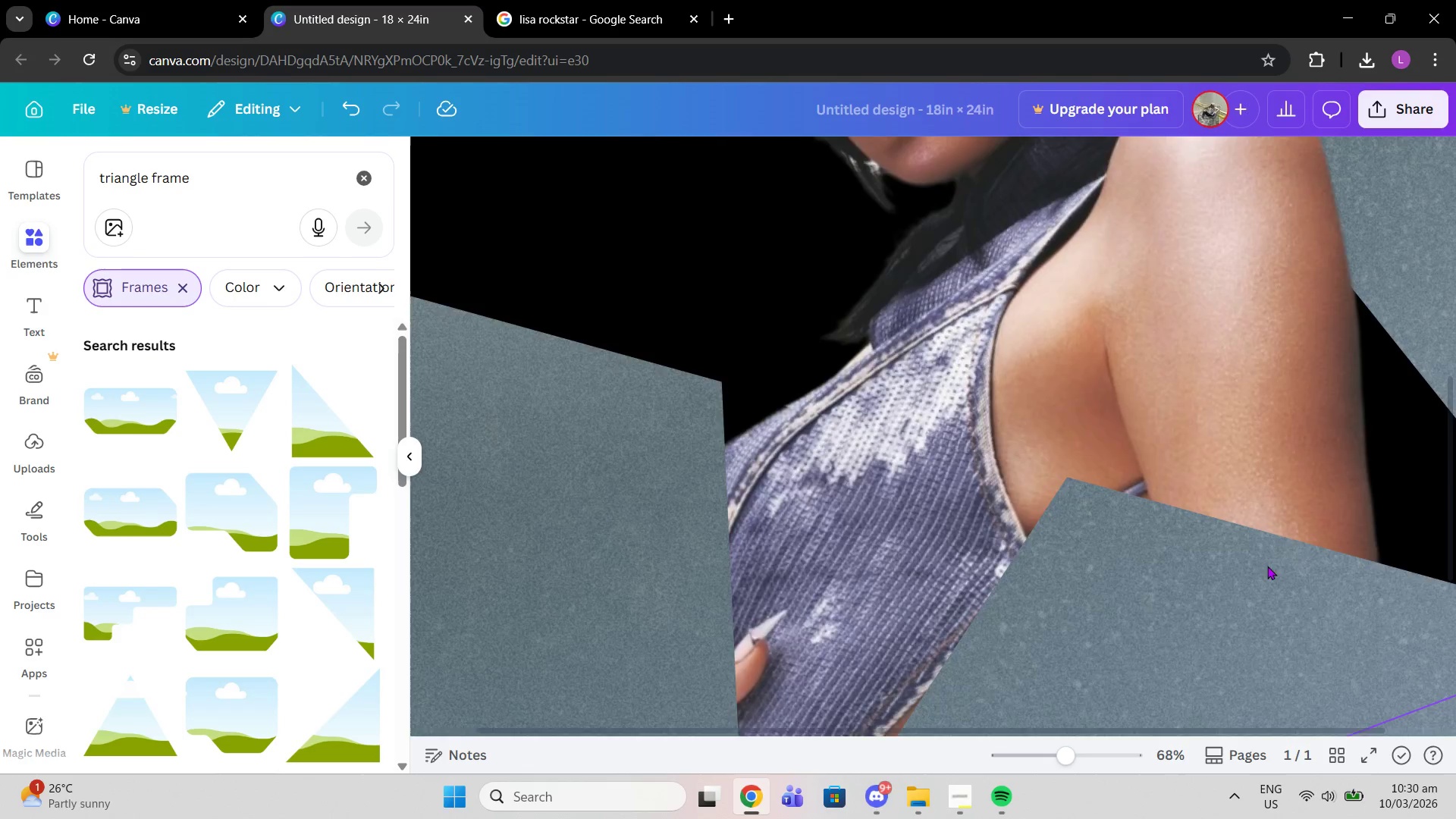 
scroll: coordinate [1260, 566], scroll_direction: up, amount: 8.0
 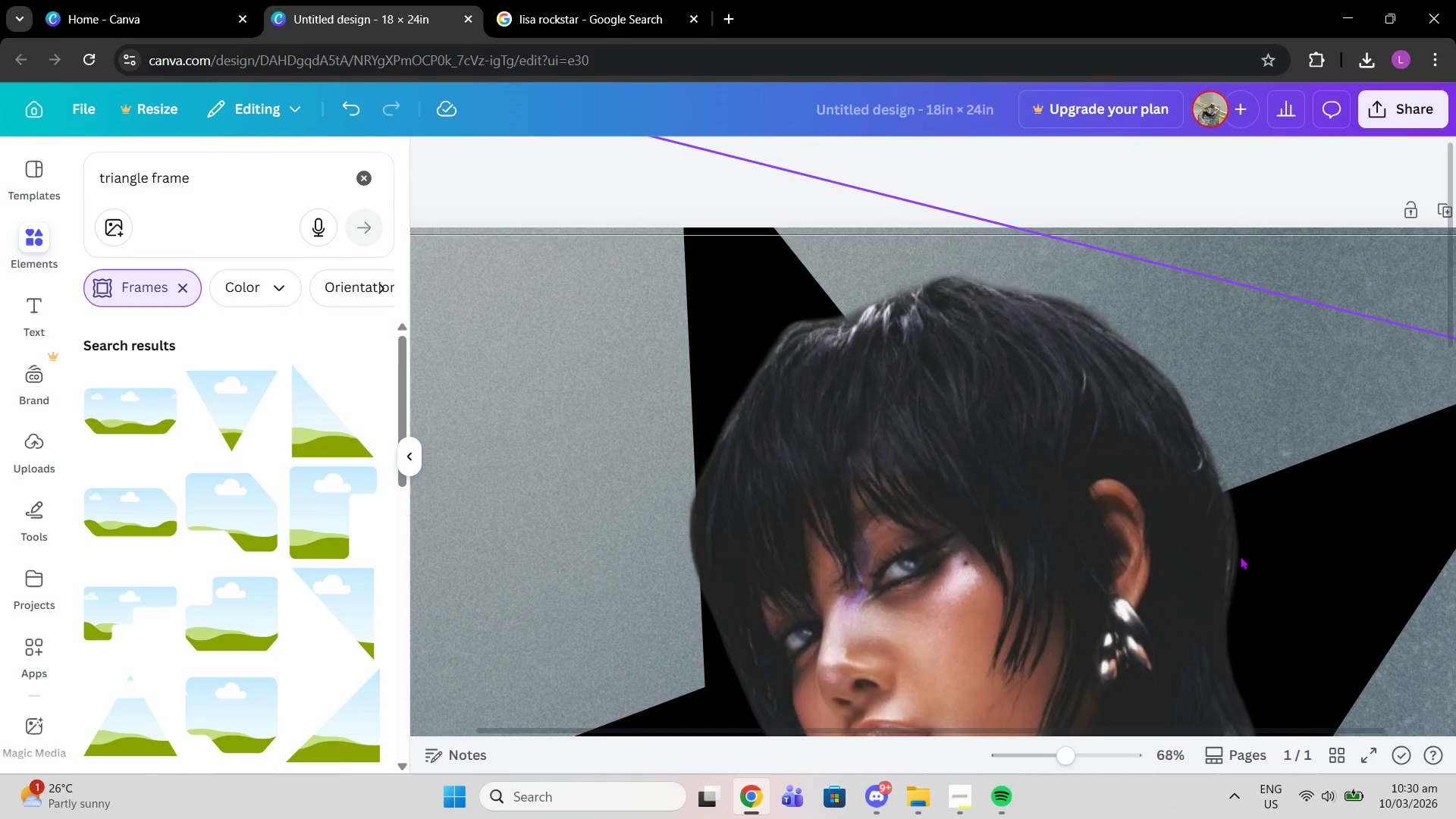 
left_click([1240, 556])
 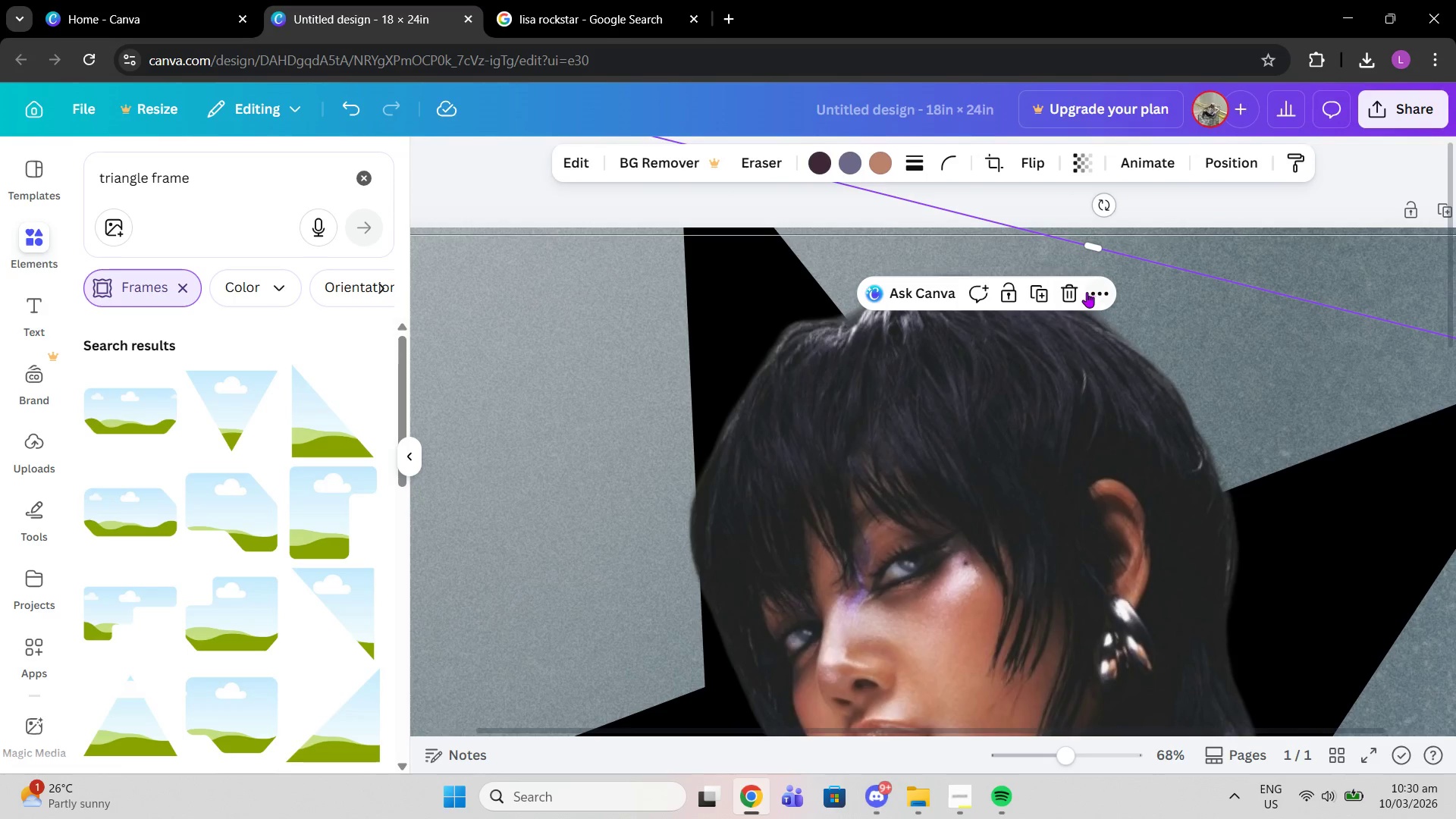 
left_click([1076, 293])
 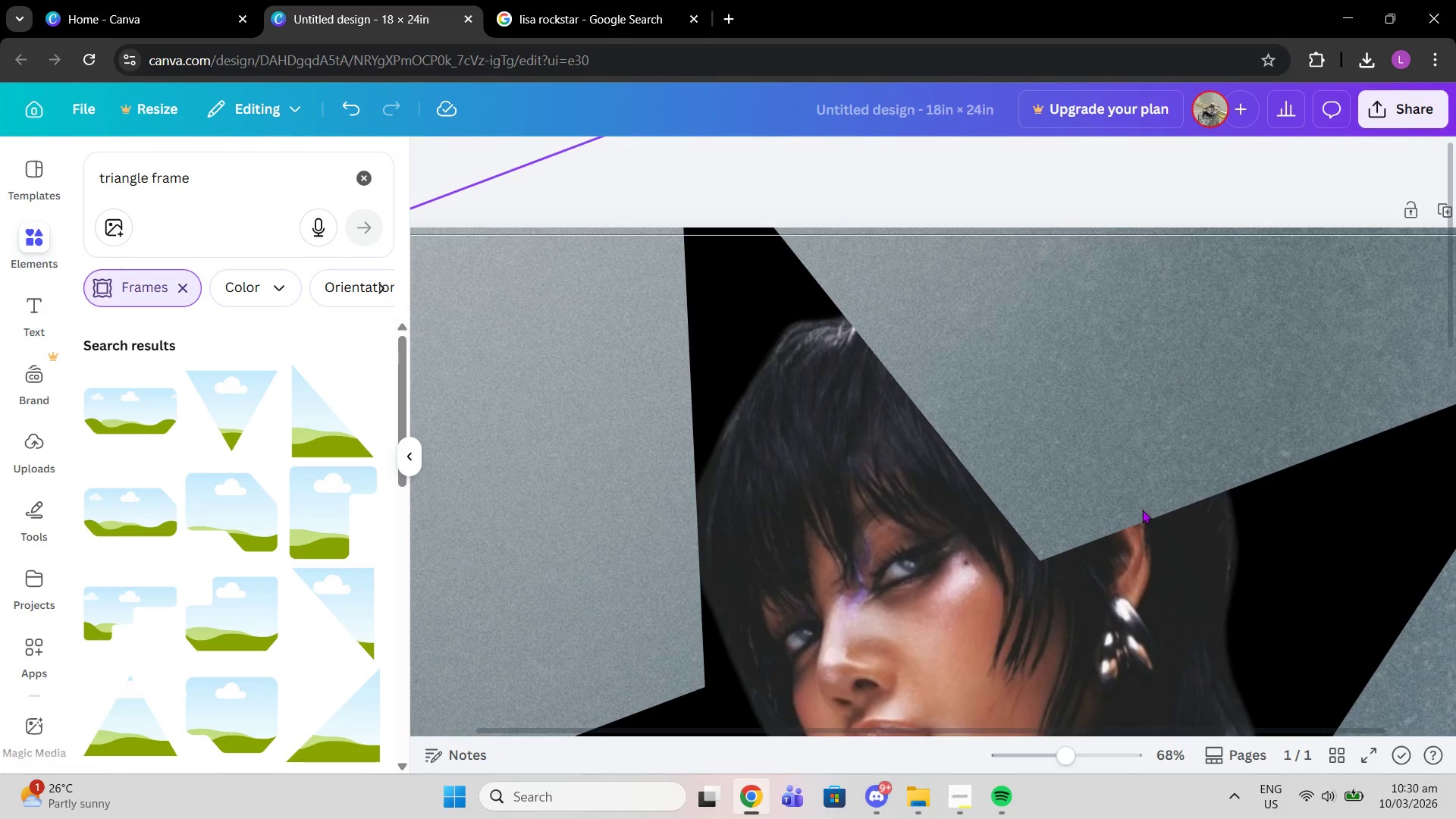 
scroll: coordinate [1142, 510], scroll_direction: down, amount: 3.0
 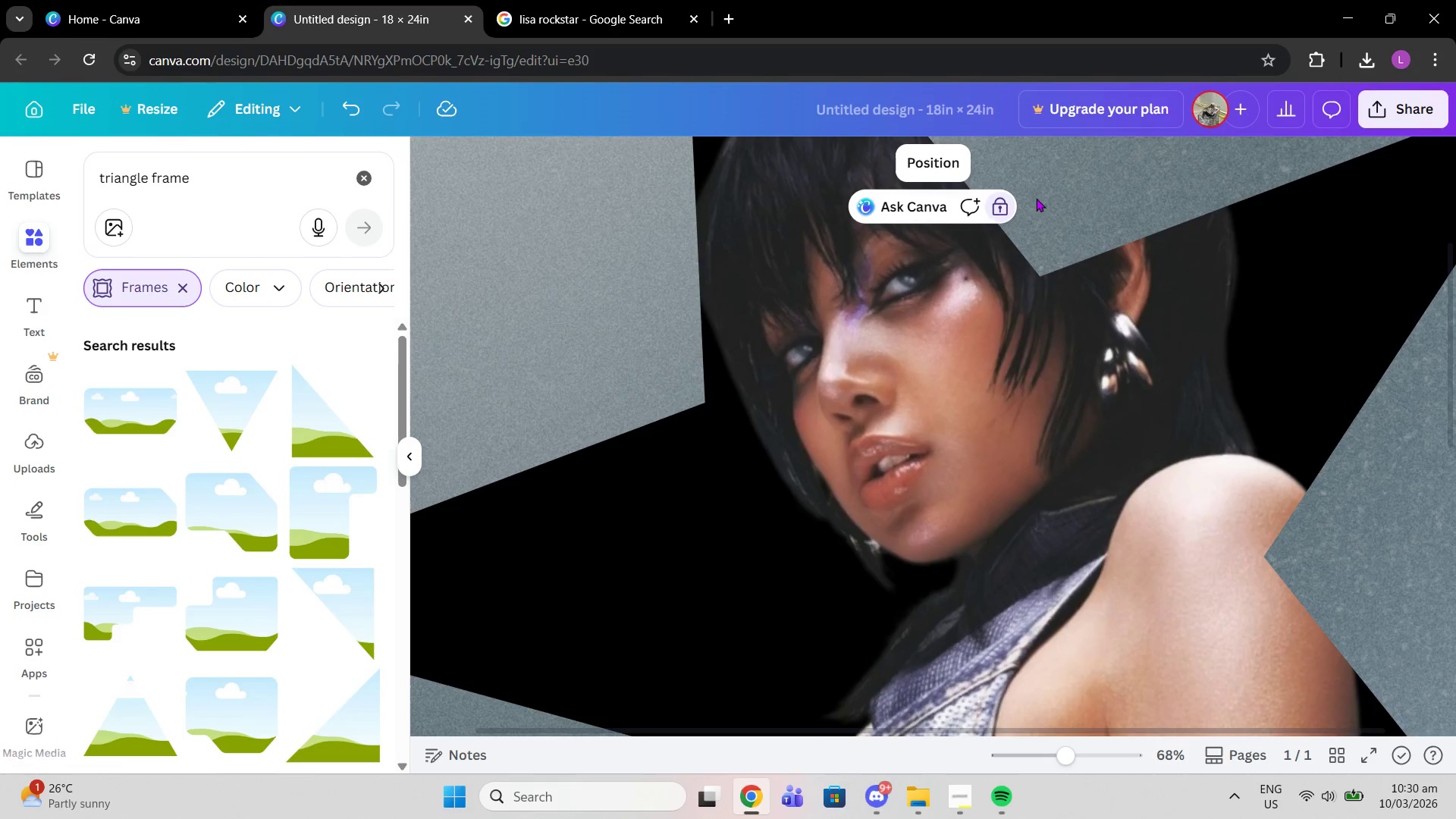 
left_click([1006, 205])
 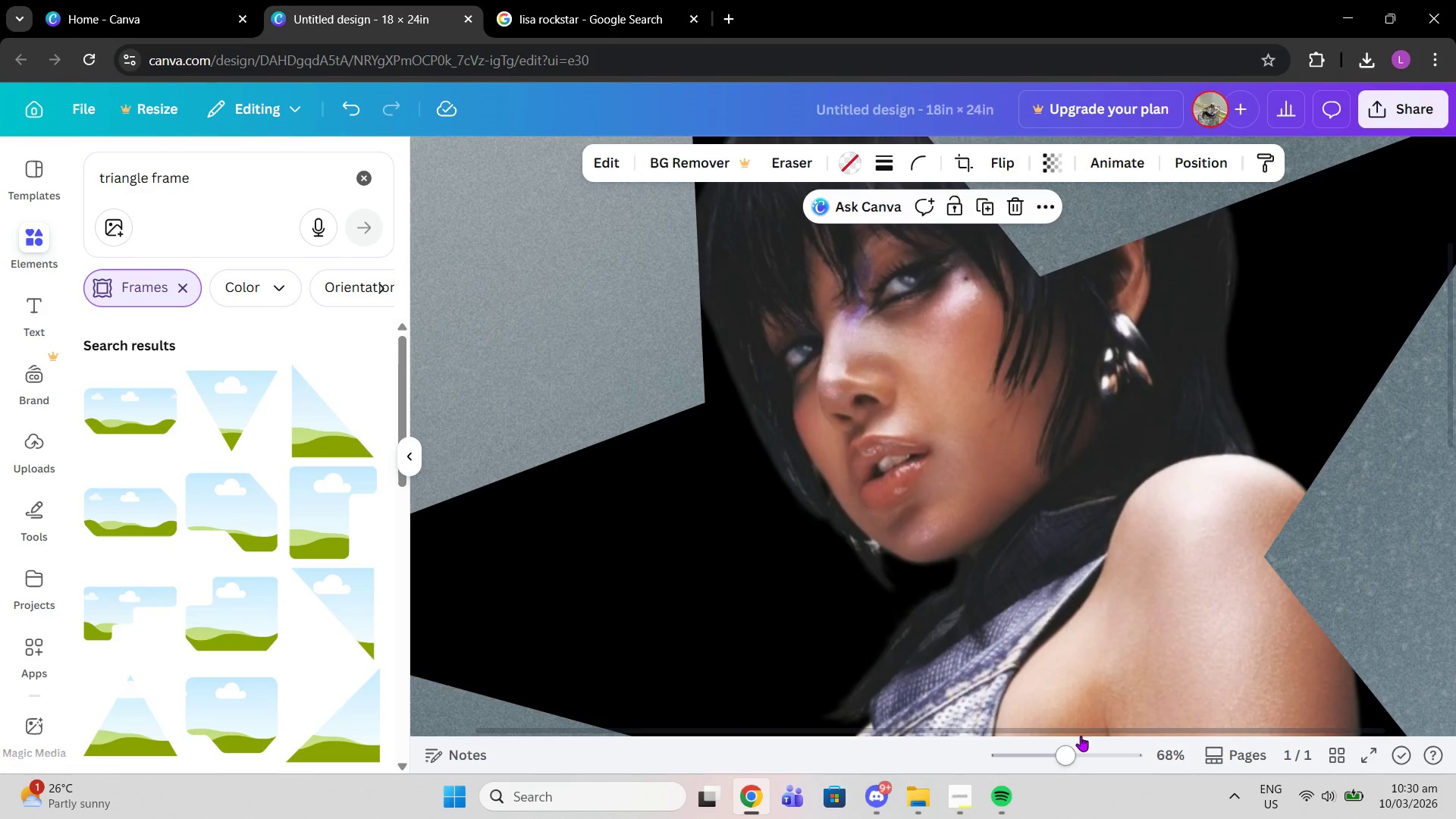 
left_click_drag(start_coordinate=[1065, 756], to_coordinate=[1012, 743])
 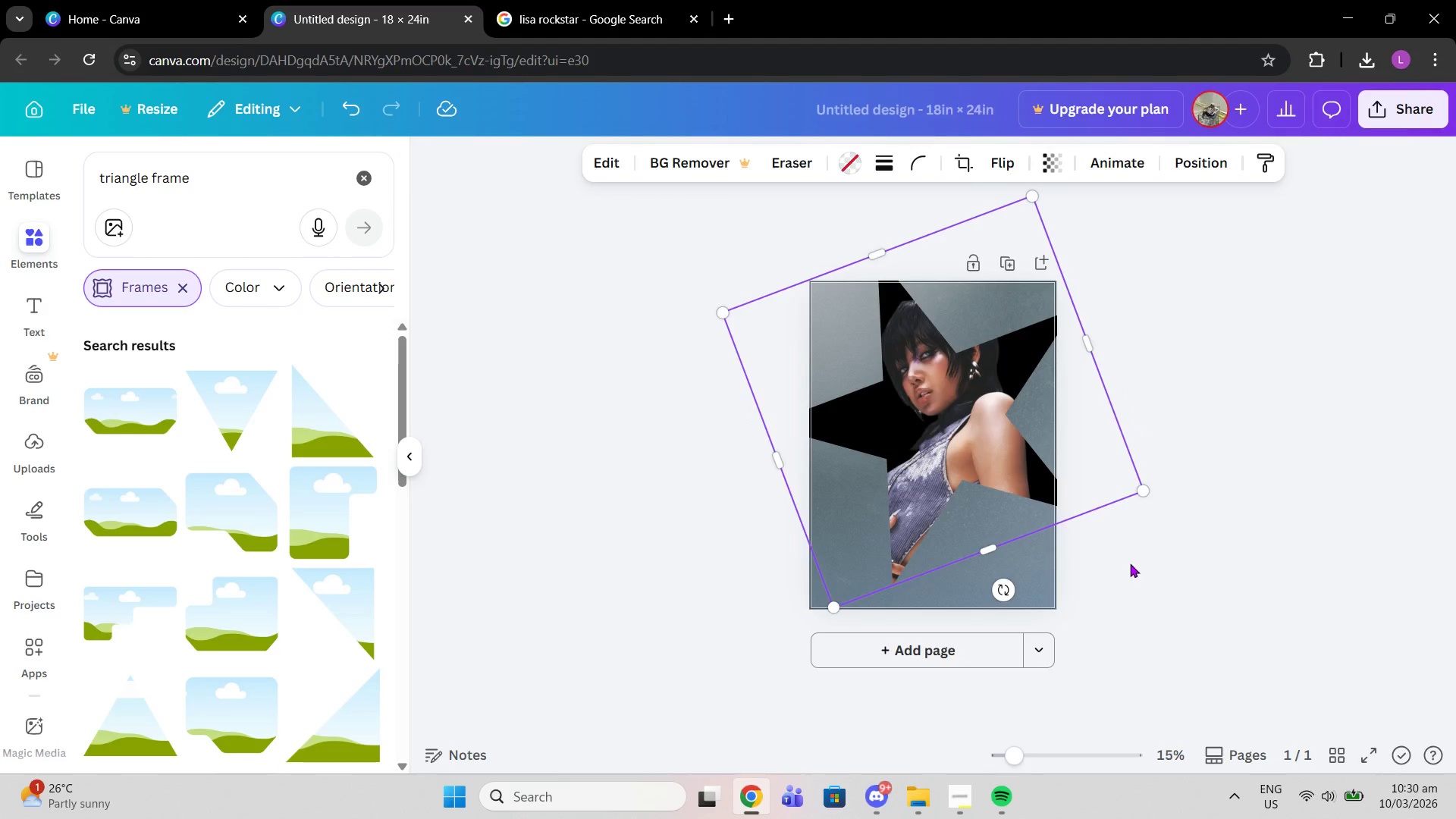 
left_click([1130, 563])
 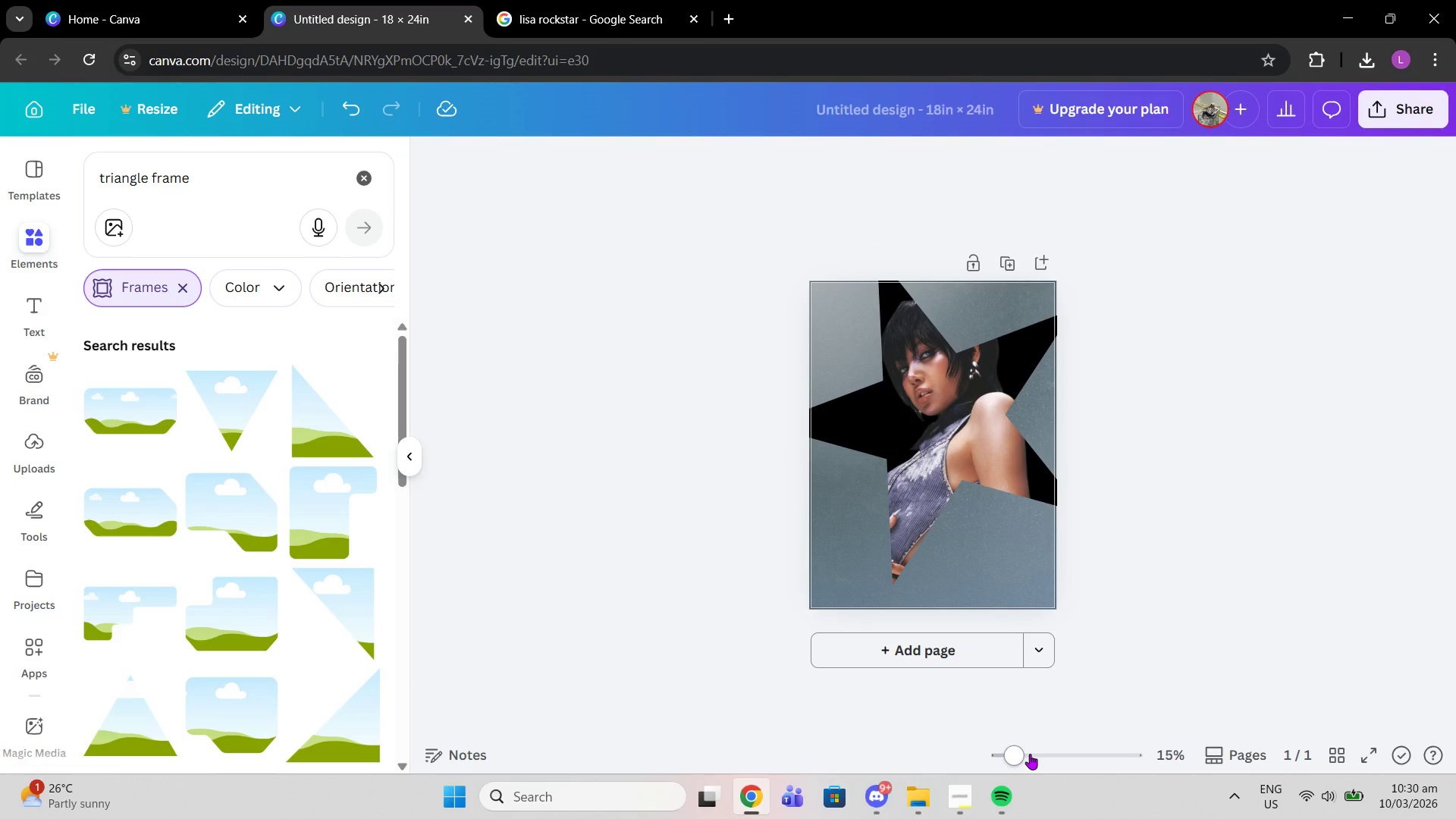 
left_click_drag(start_coordinate=[1026, 754], to_coordinate=[1034, 755])
 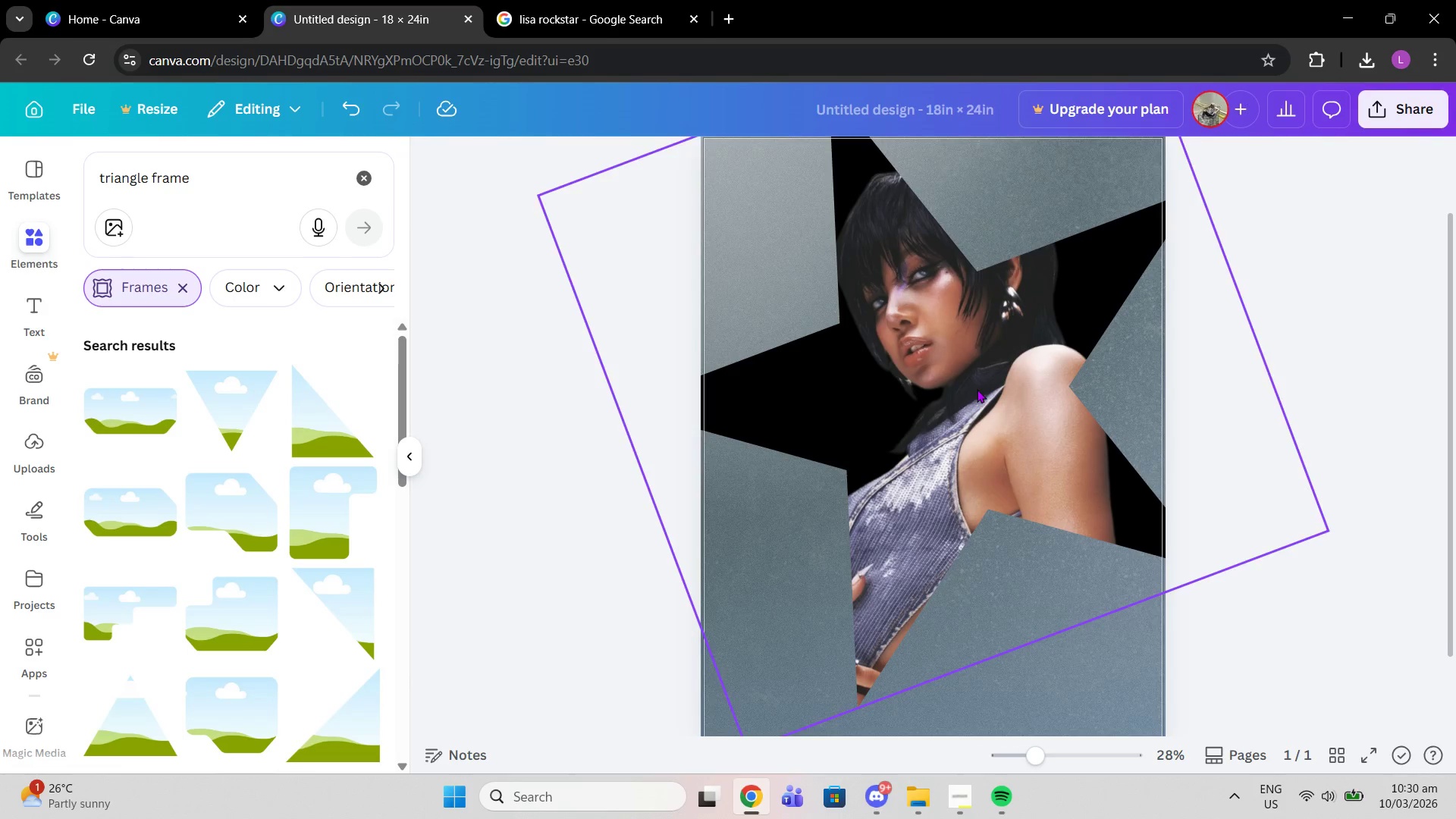 
left_click([977, 389])
 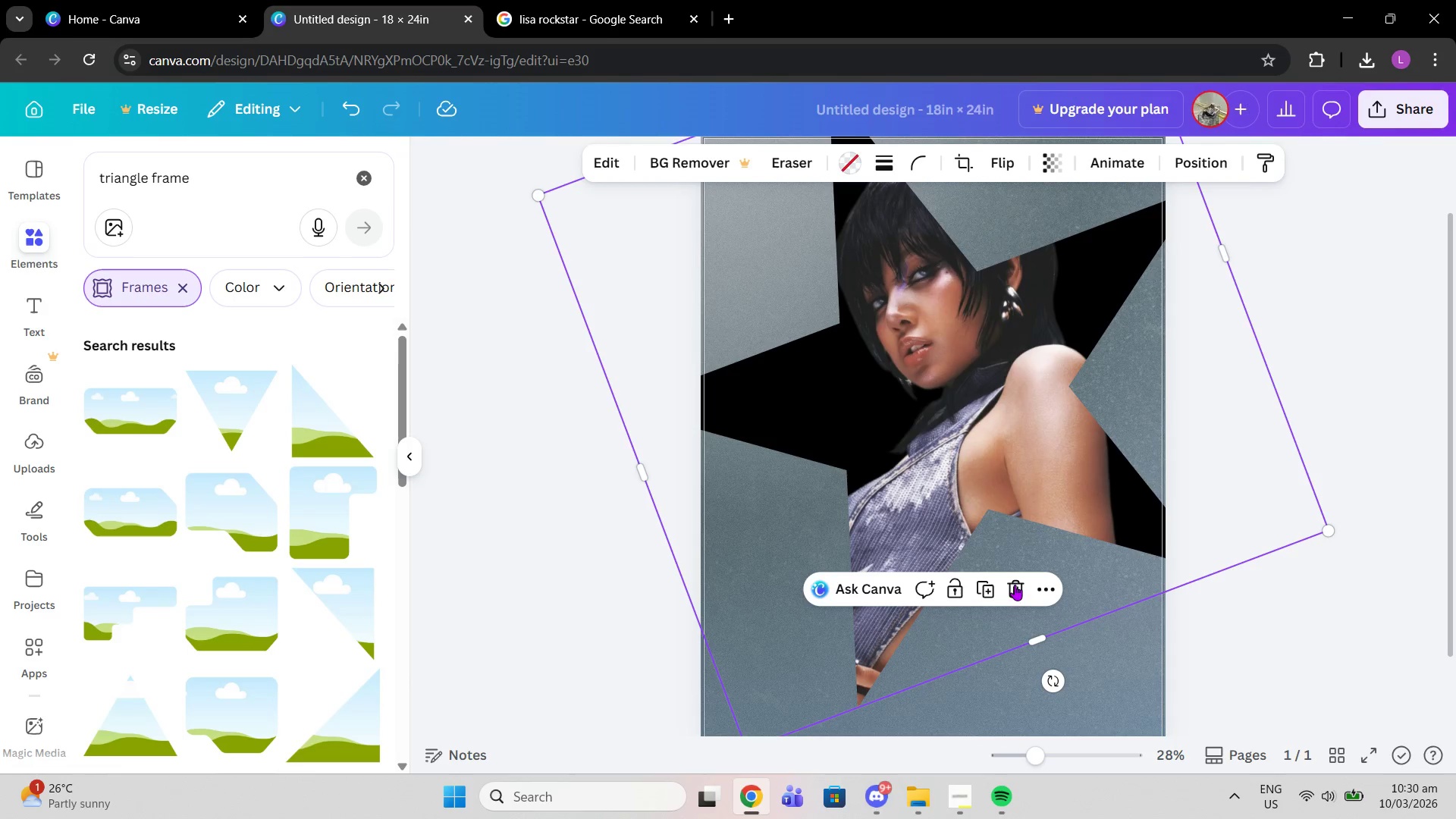 
left_click([1012, 592])
 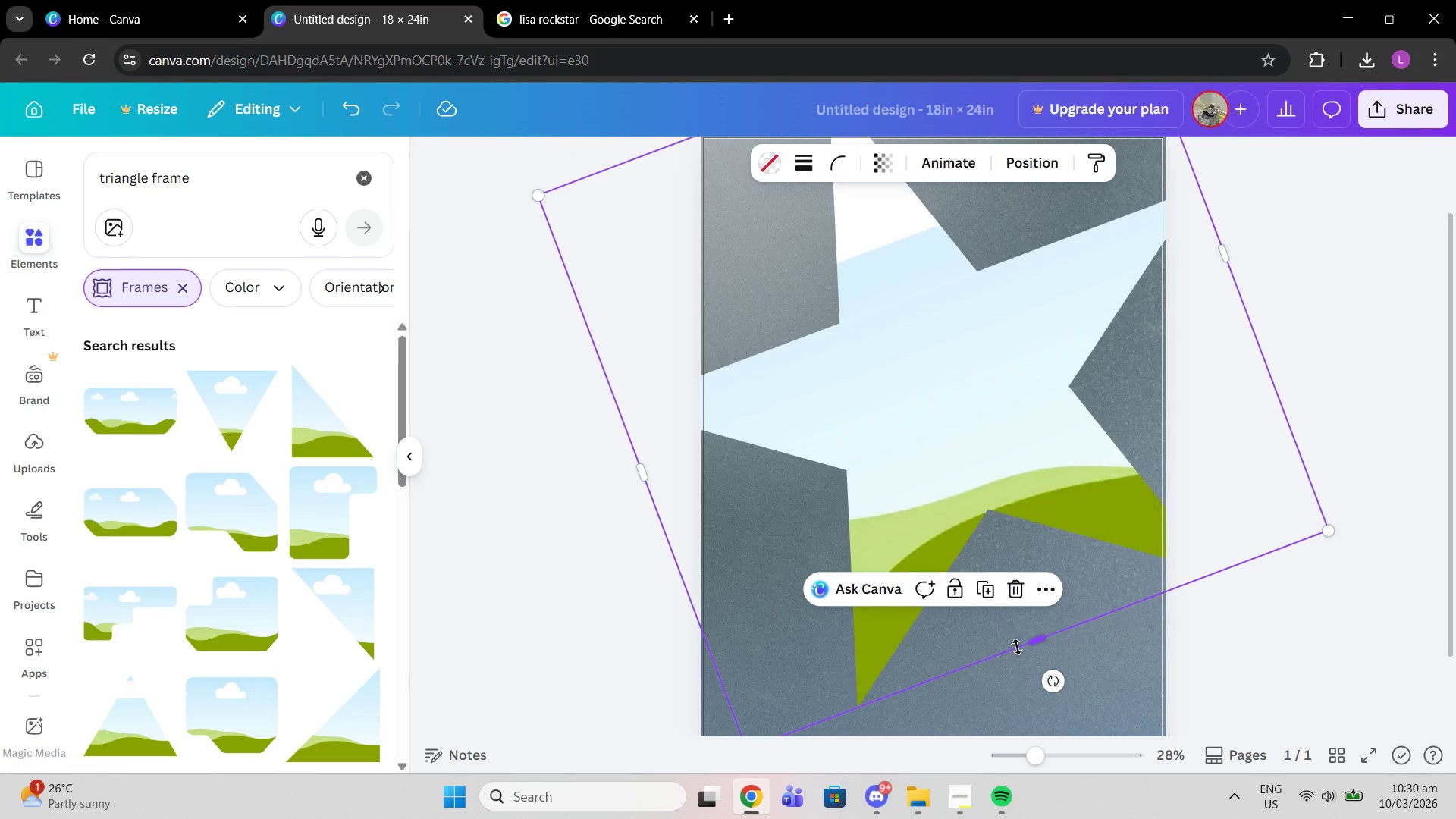 
double_click([1014, 461])
 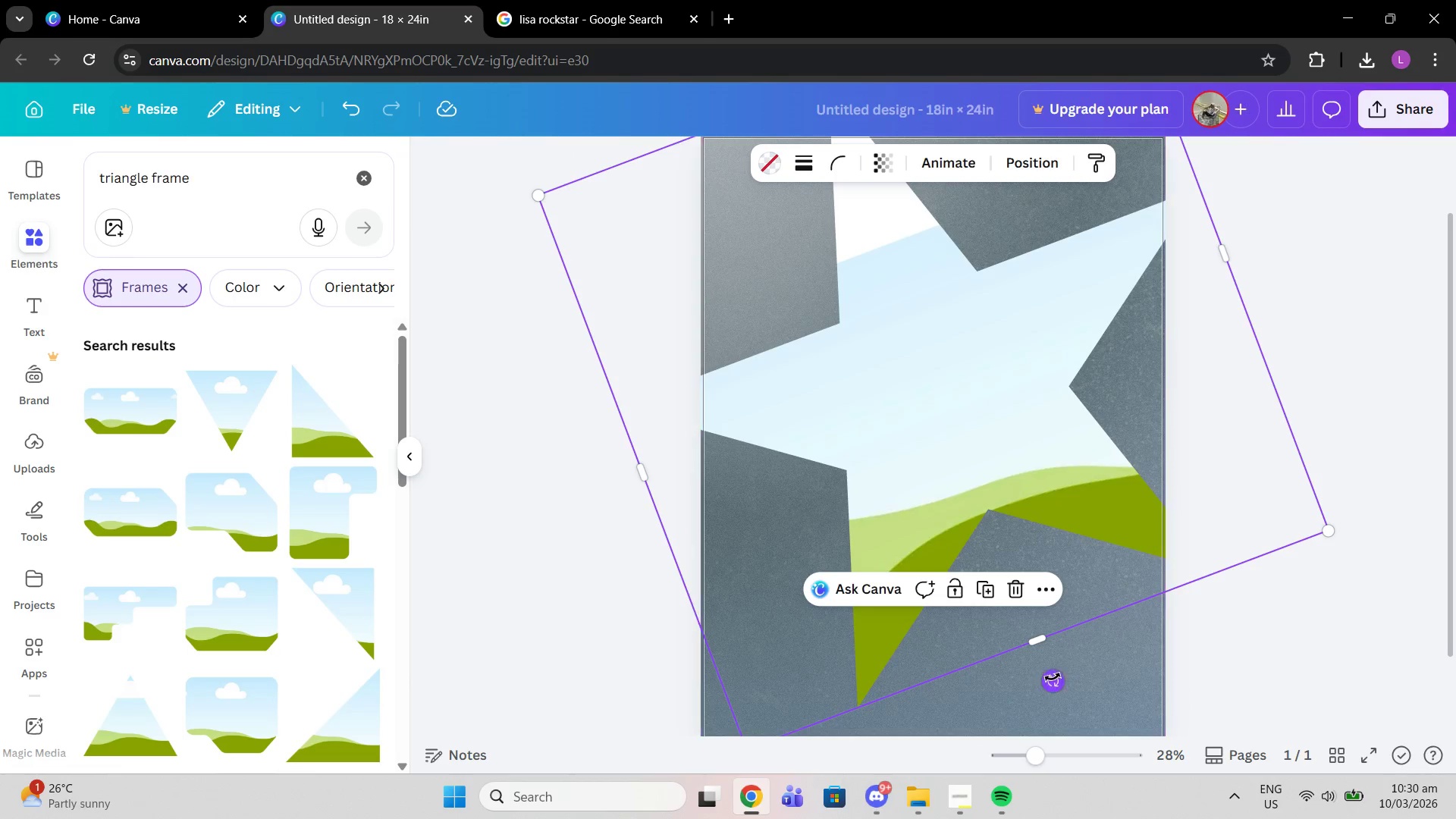 
left_click_drag(start_coordinate=[1055, 686], to_coordinate=[855, 577])
 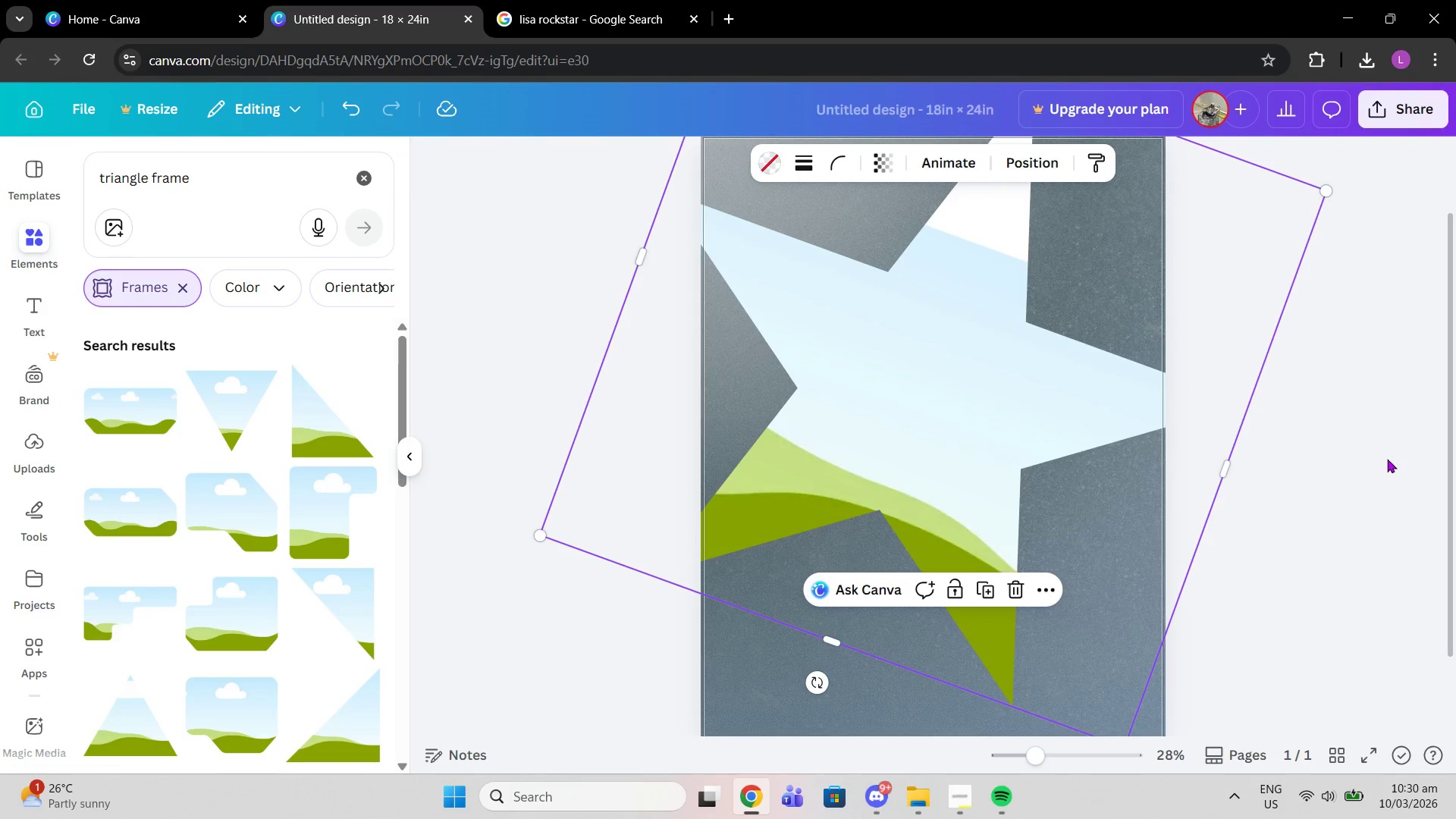 
left_click([1394, 459])
 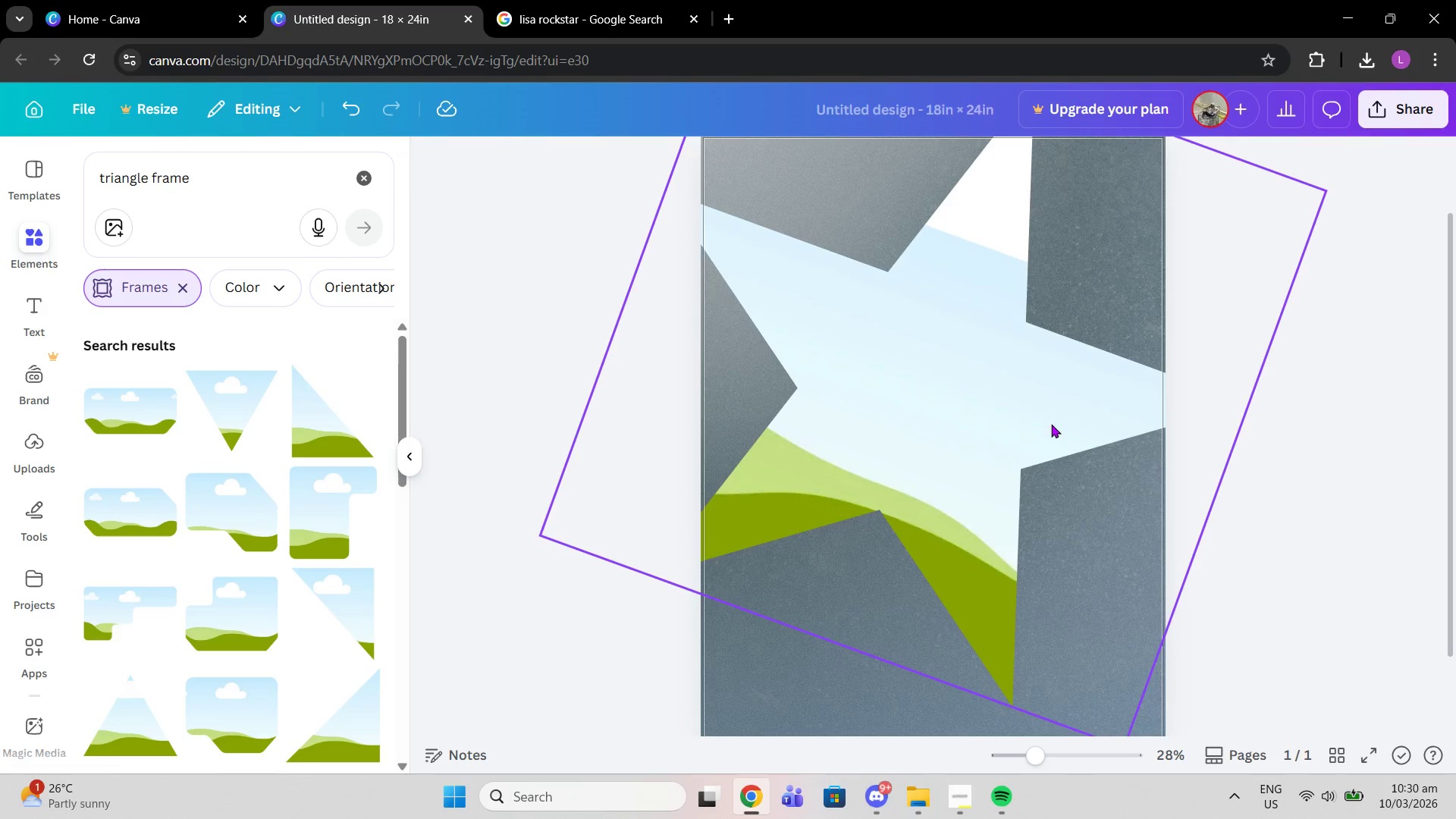 
left_click_drag(start_coordinate=[1054, 407], to_coordinate=[1080, 412])
 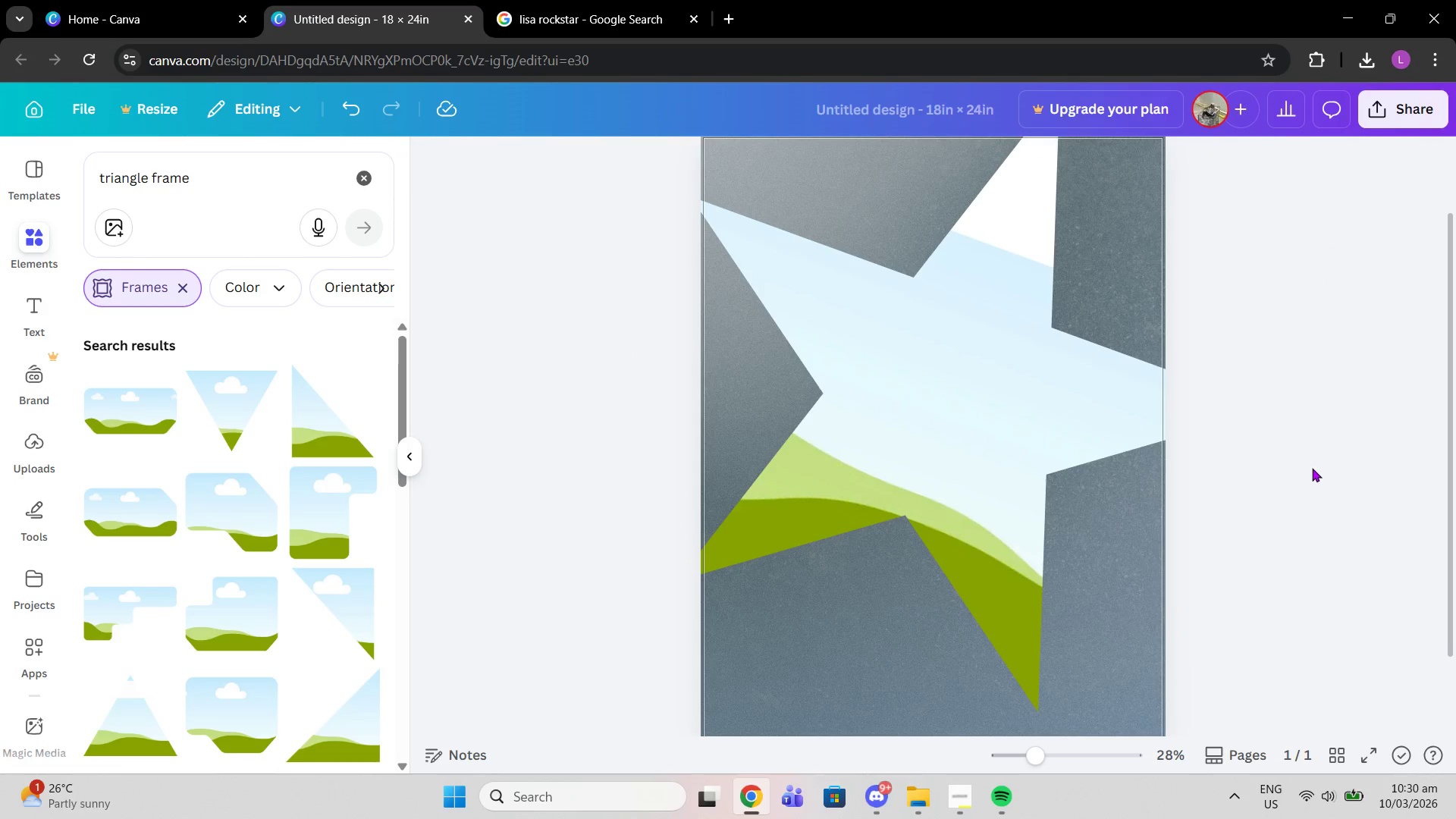 
double_click([1313, 468])
 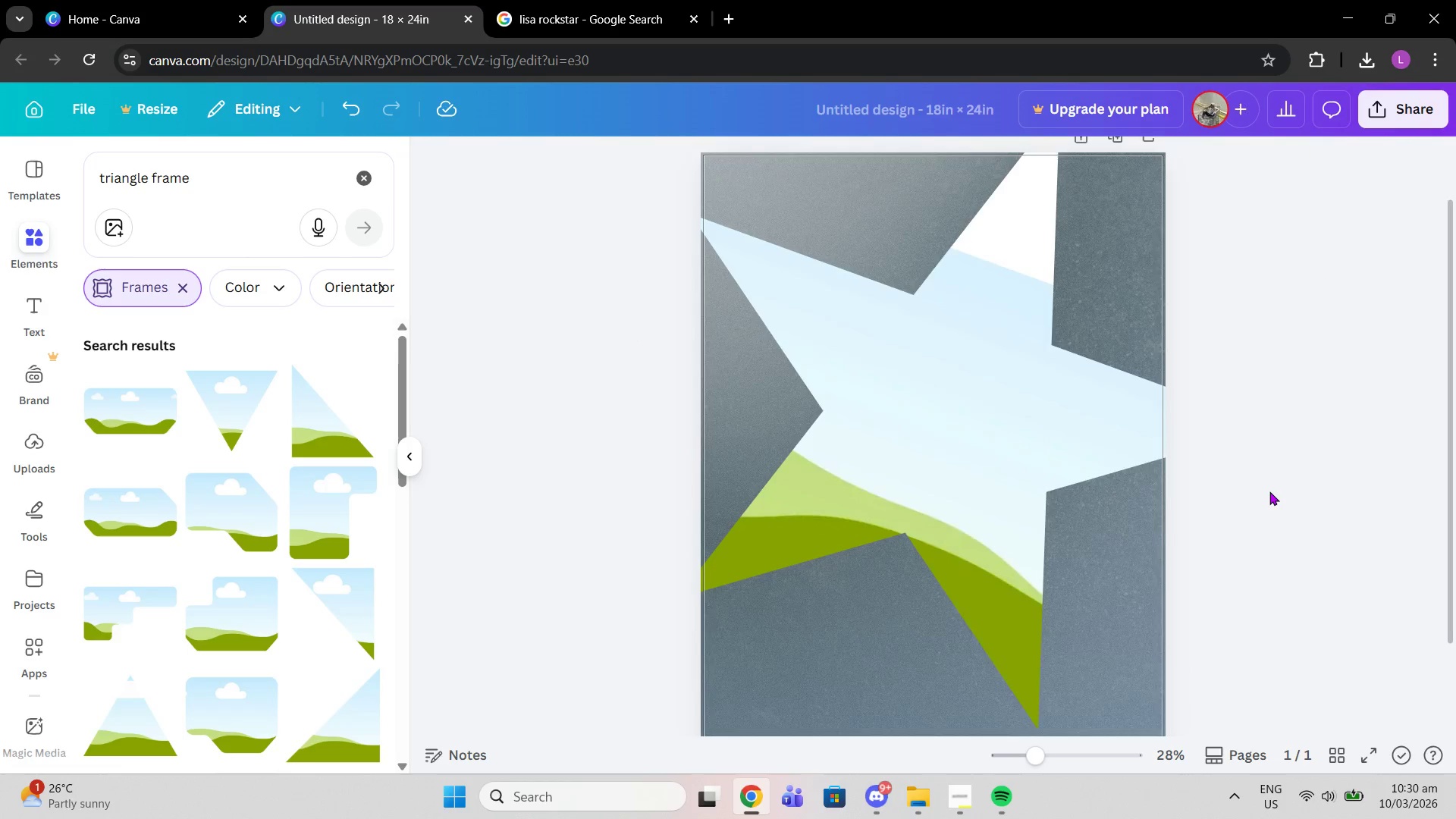 
scroll: coordinate [1269, 491], scroll_direction: up, amount: 2.0
 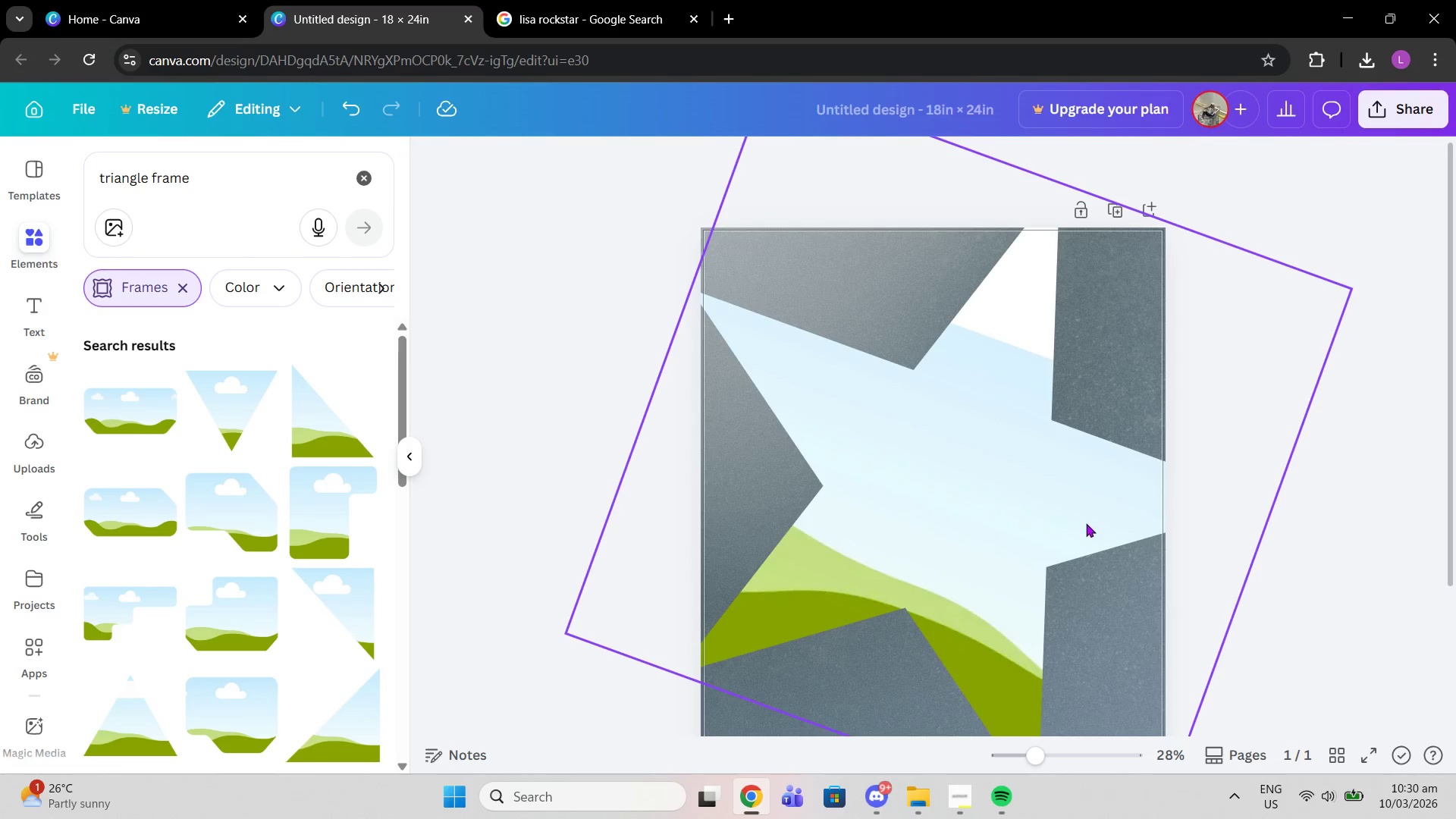 
left_click_drag(start_coordinate=[1086, 523], to_coordinate=[1073, 523])
 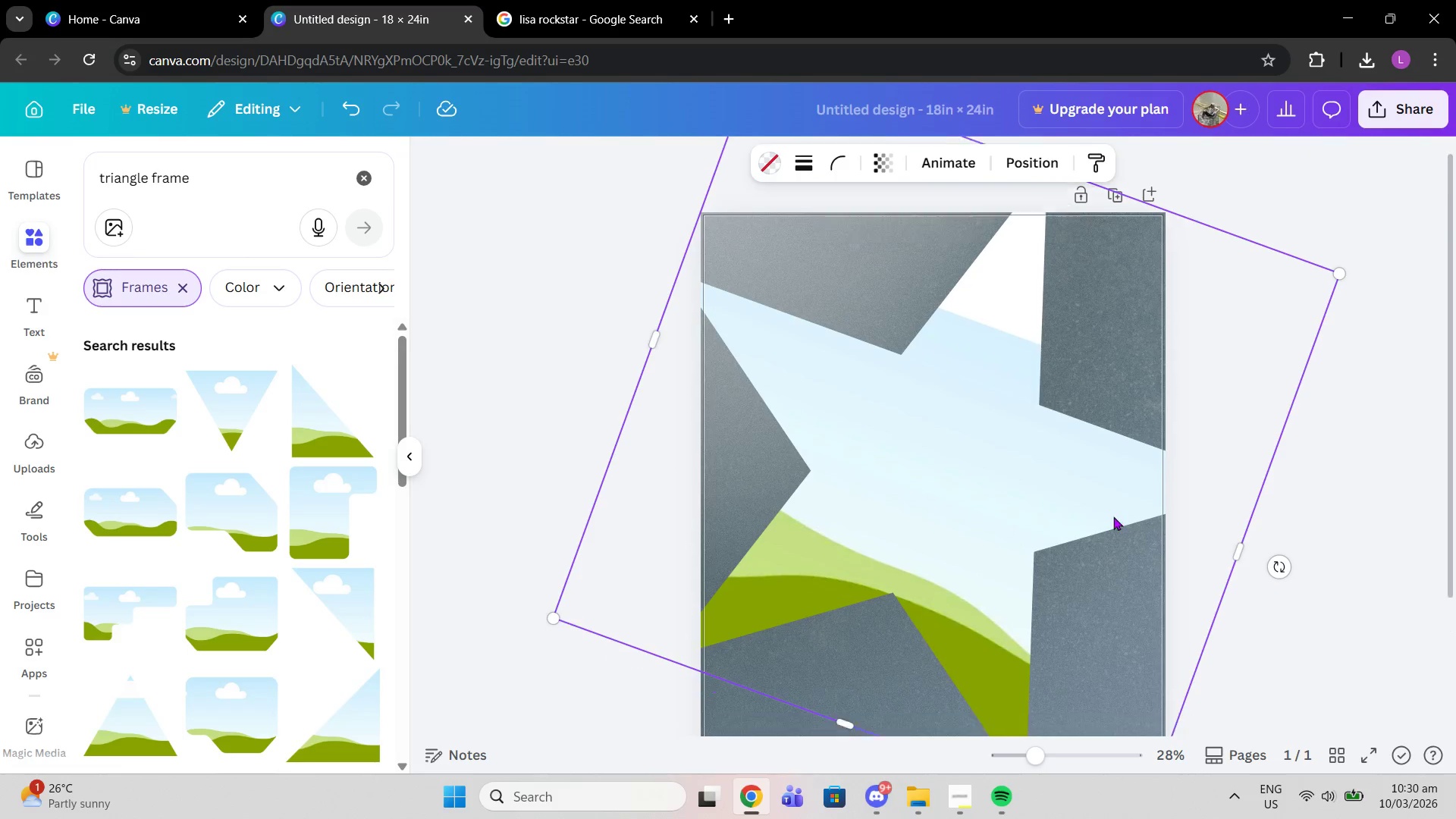 
scroll: coordinate [1112, 516], scroll_direction: down, amount: 2.0
 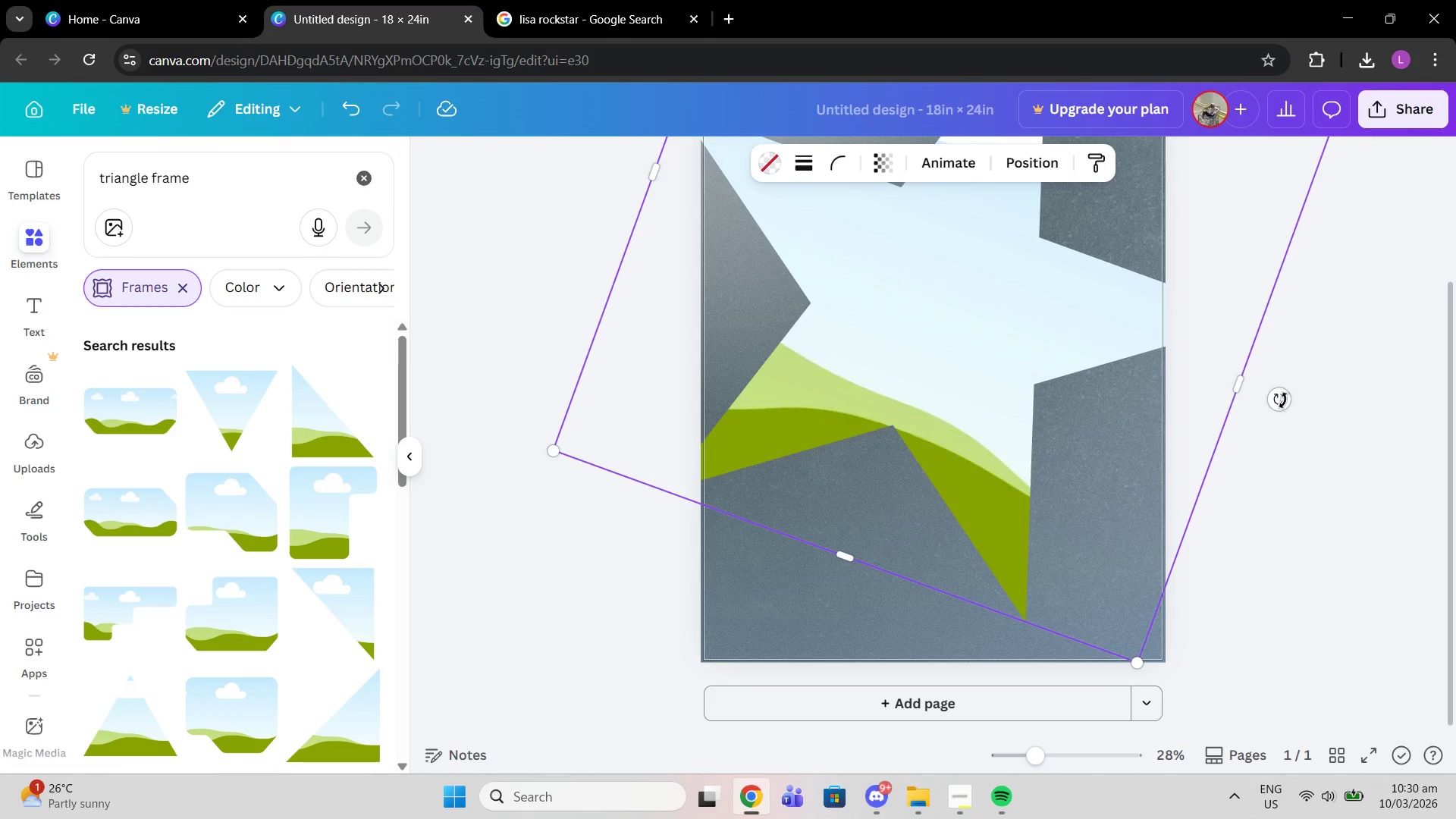 
left_click_drag(start_coordinate=[1283, 399], to_coordinate=[1283, 422])
 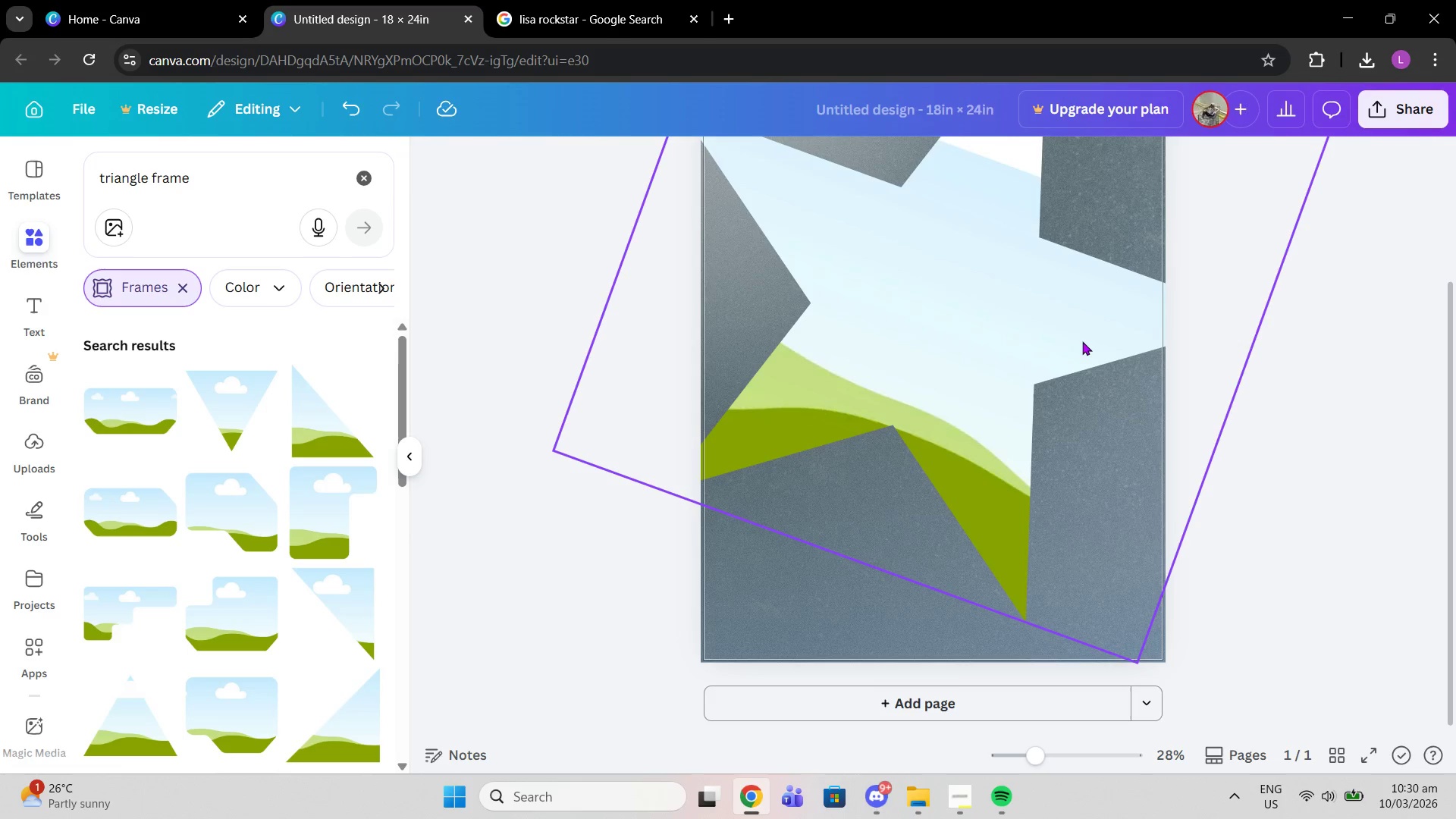 
double_click([1082, 341])
 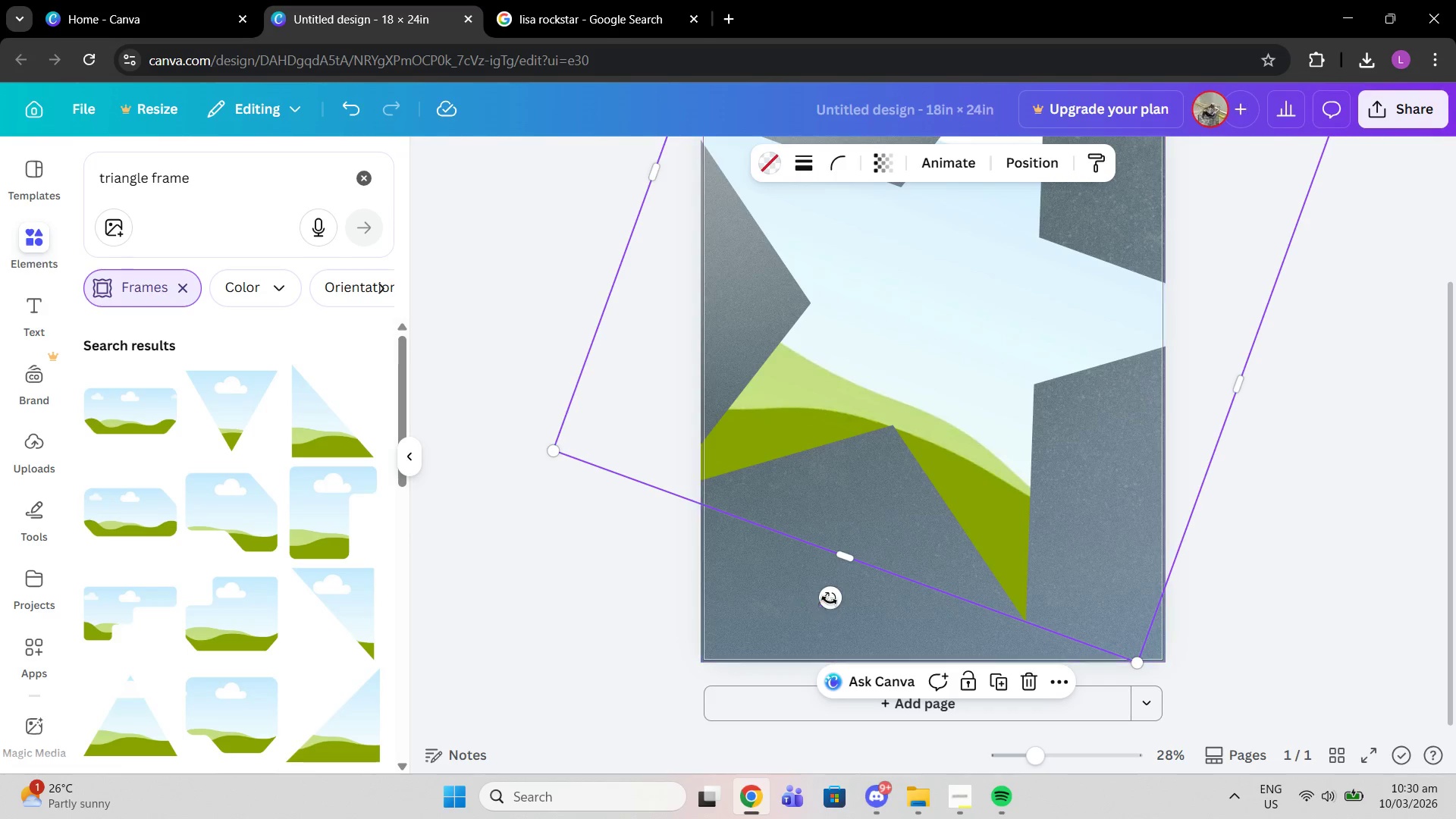 
left_click_drag(start_coordinate=[829, 601], to_coordinate=[800, 597])
 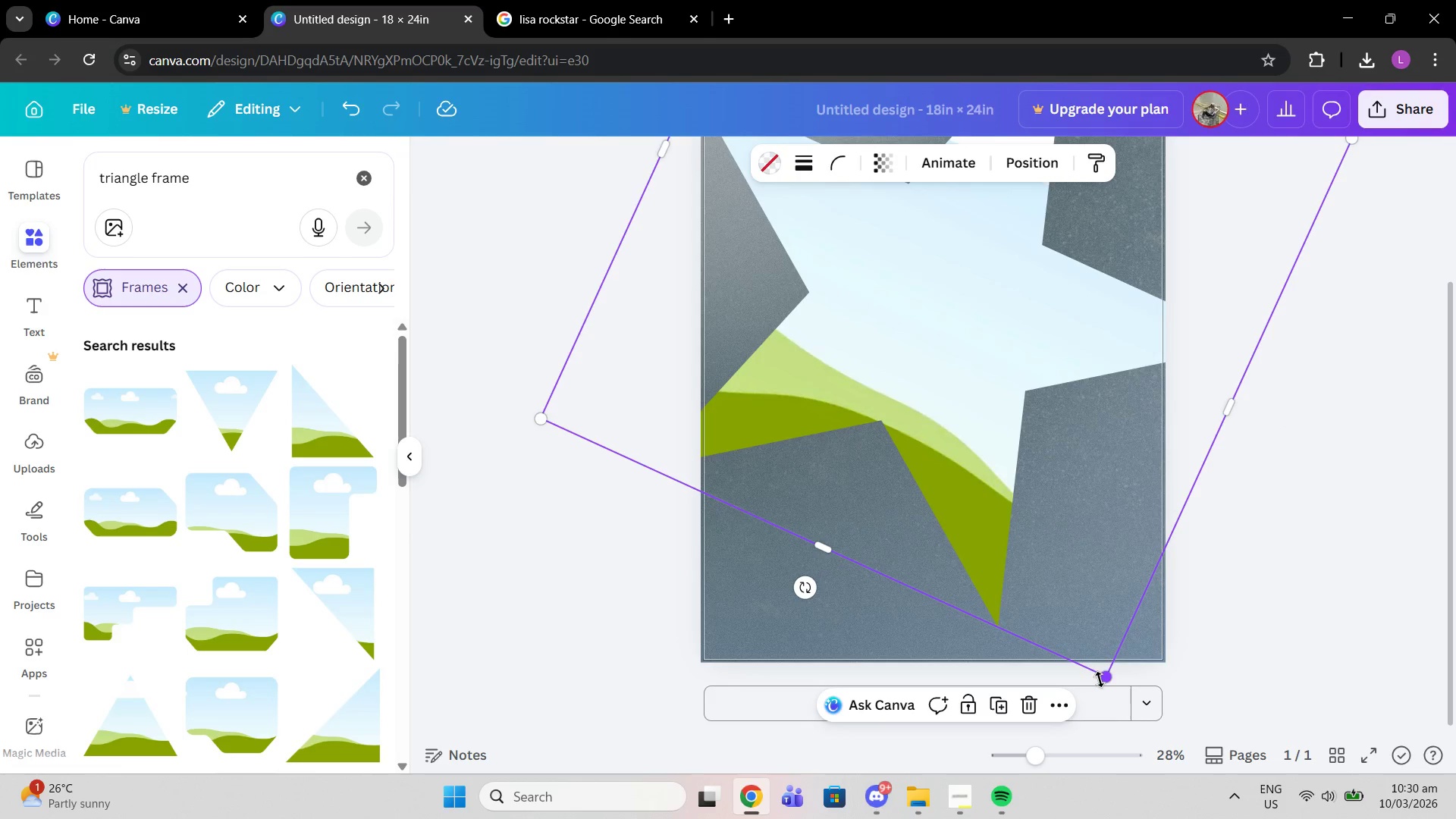 
left_click_drag(start_coordinate=[1100, 679], to_coordinate=[1097, 660])
 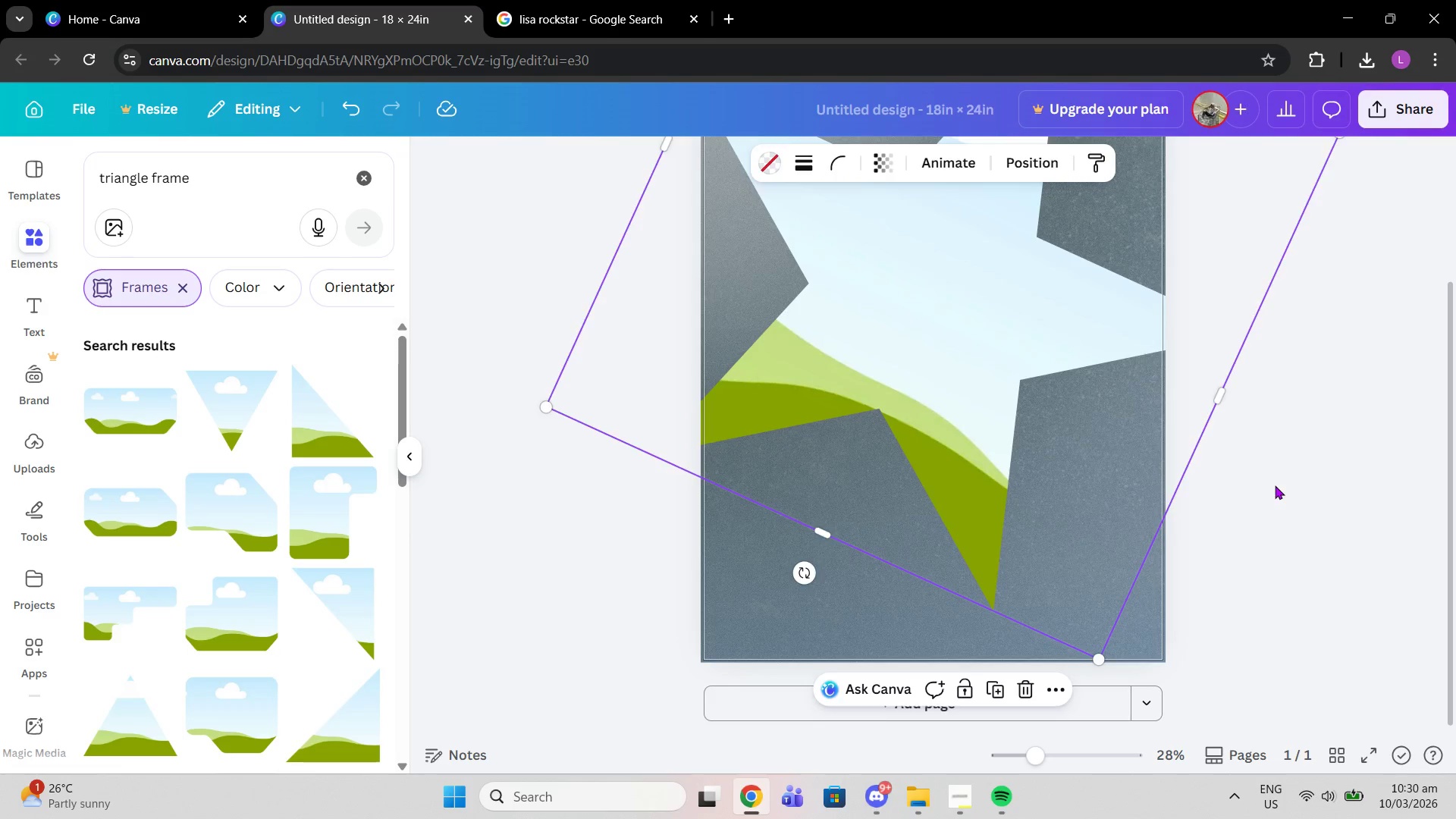 
left_click([1275, 485])
 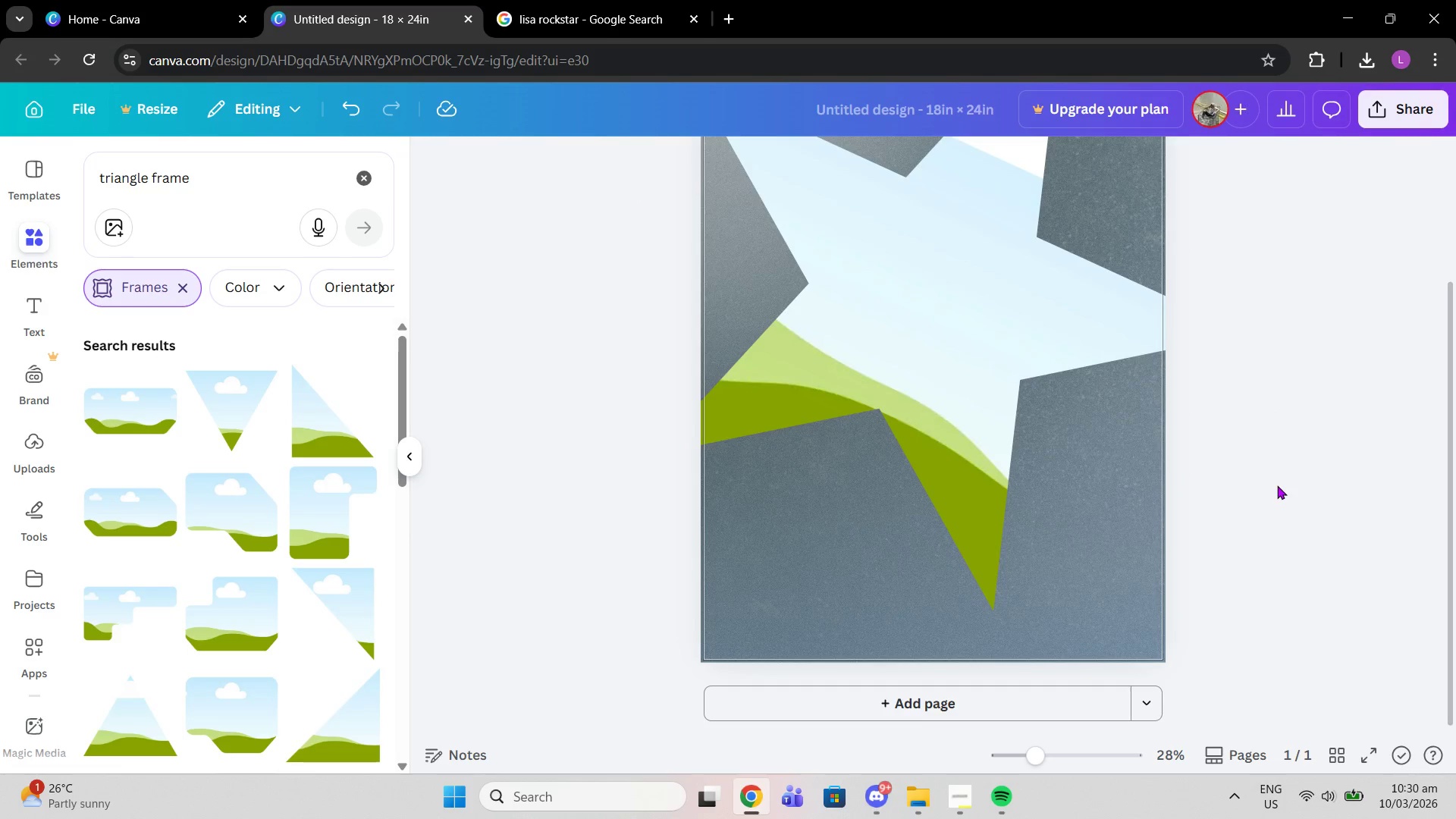 
scroll: coordinate [1277, 485], scroll_direction: up, amount: 2.0
 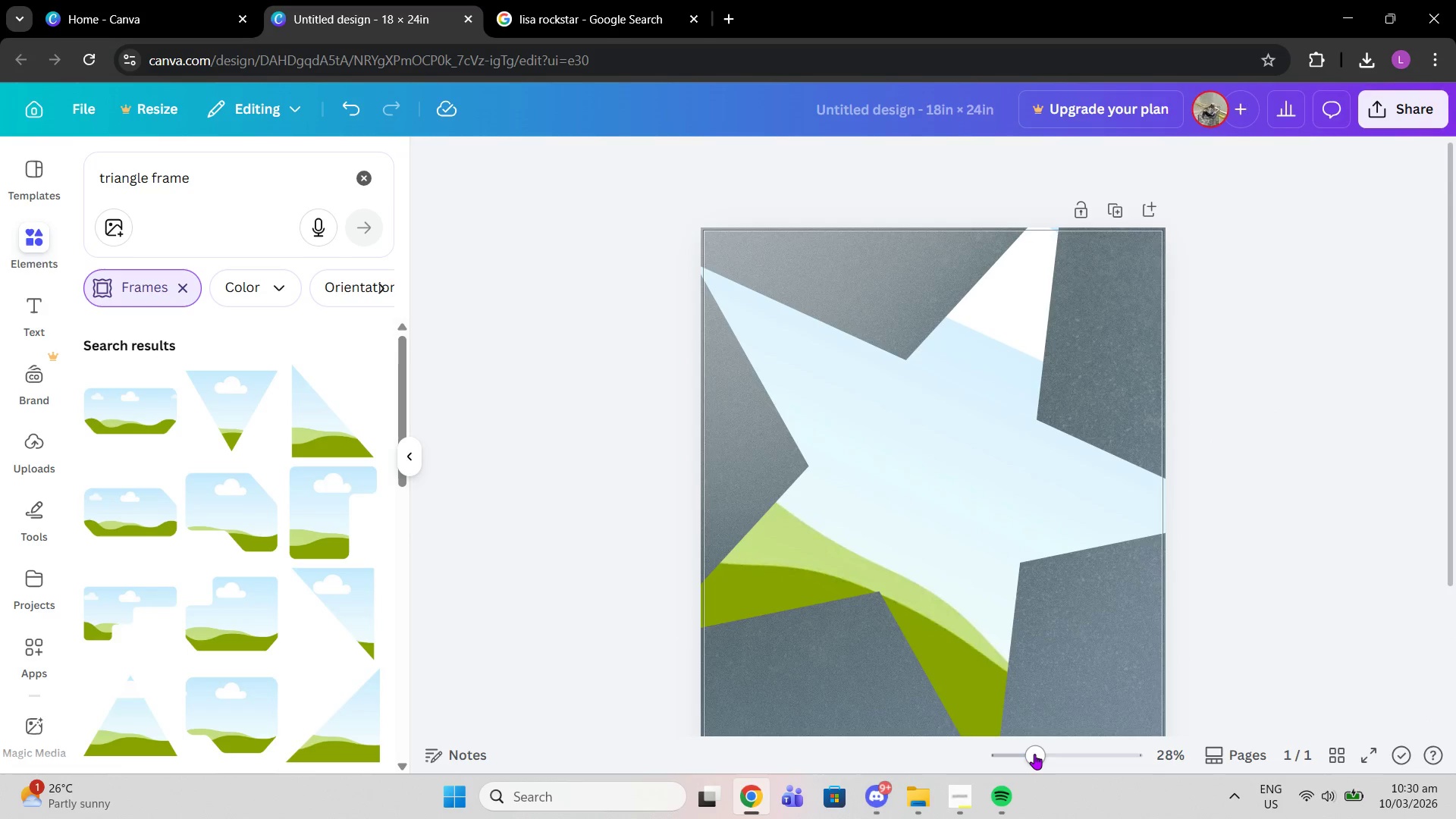 
left_click_drag(start_coordinate=[1034, 754], to_coordinate=[1019, 750])
 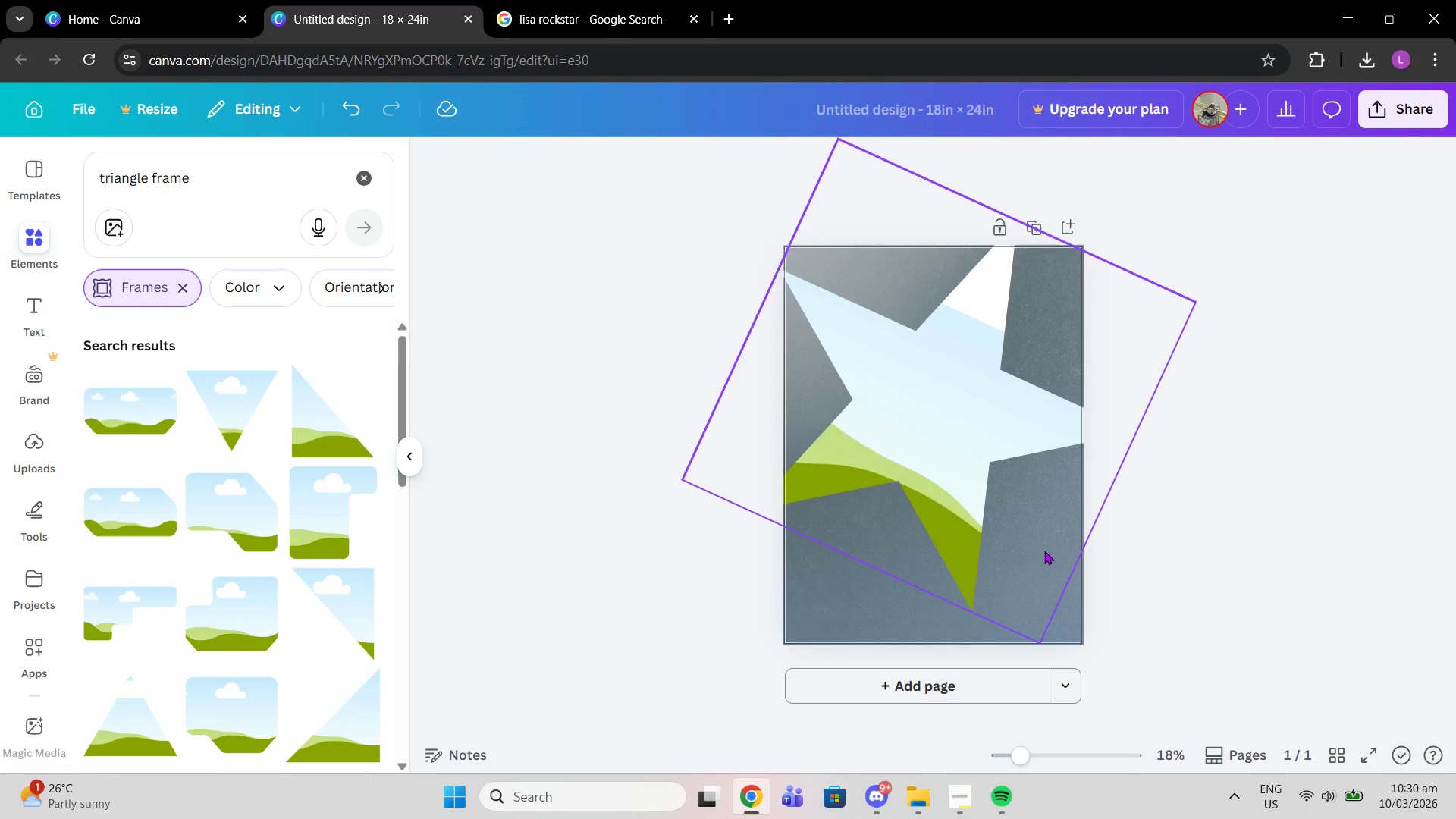 
left_click([1032, 546])
 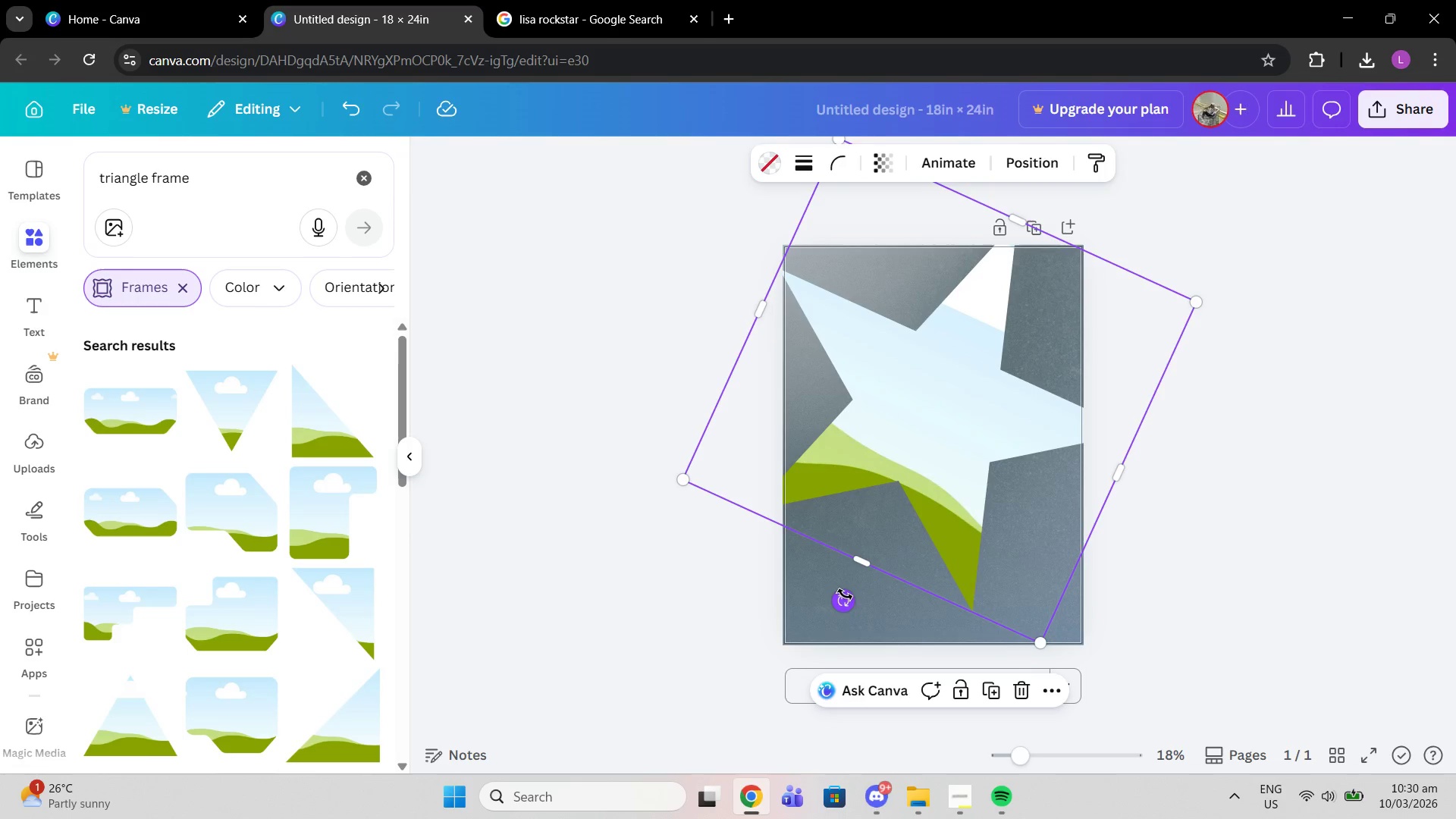 
left_click_drag(start_coordinate=[843, 602], to_coordinate=[864, 608])
 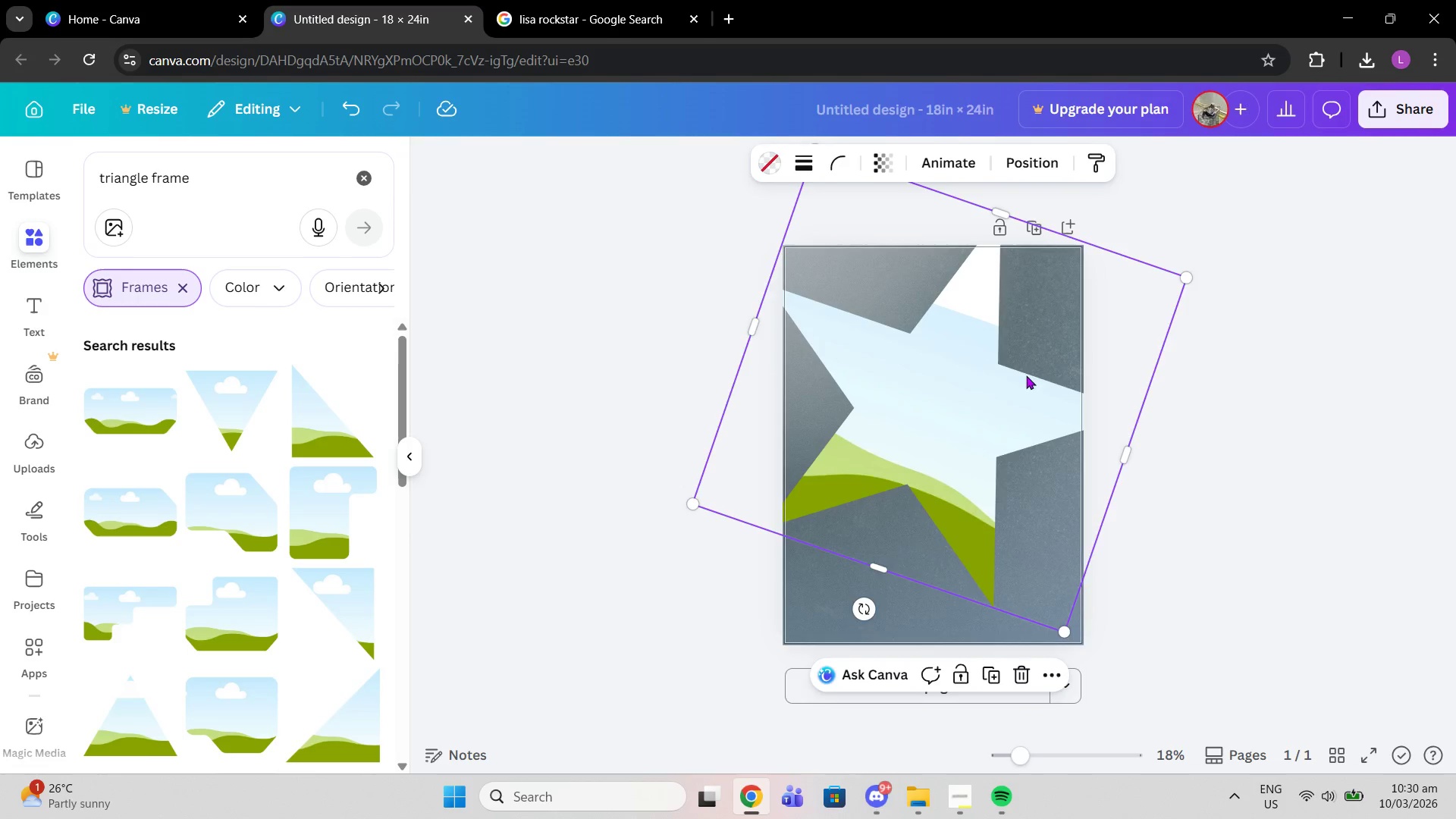 
left_click_drag(start_coordinate=[1019, 375], to_coordinate=[1026, 376])
 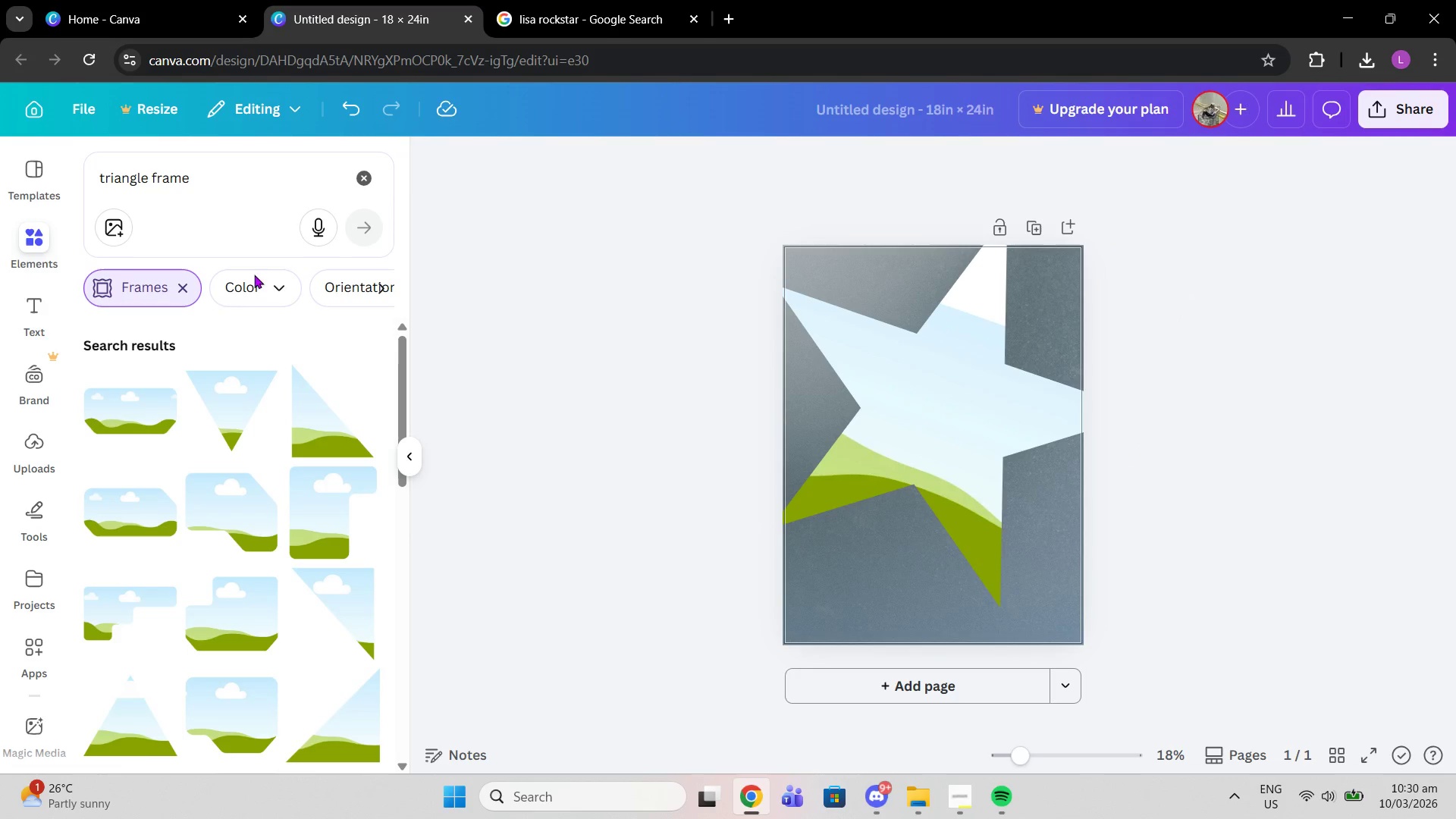 
left_click([184, 299])
 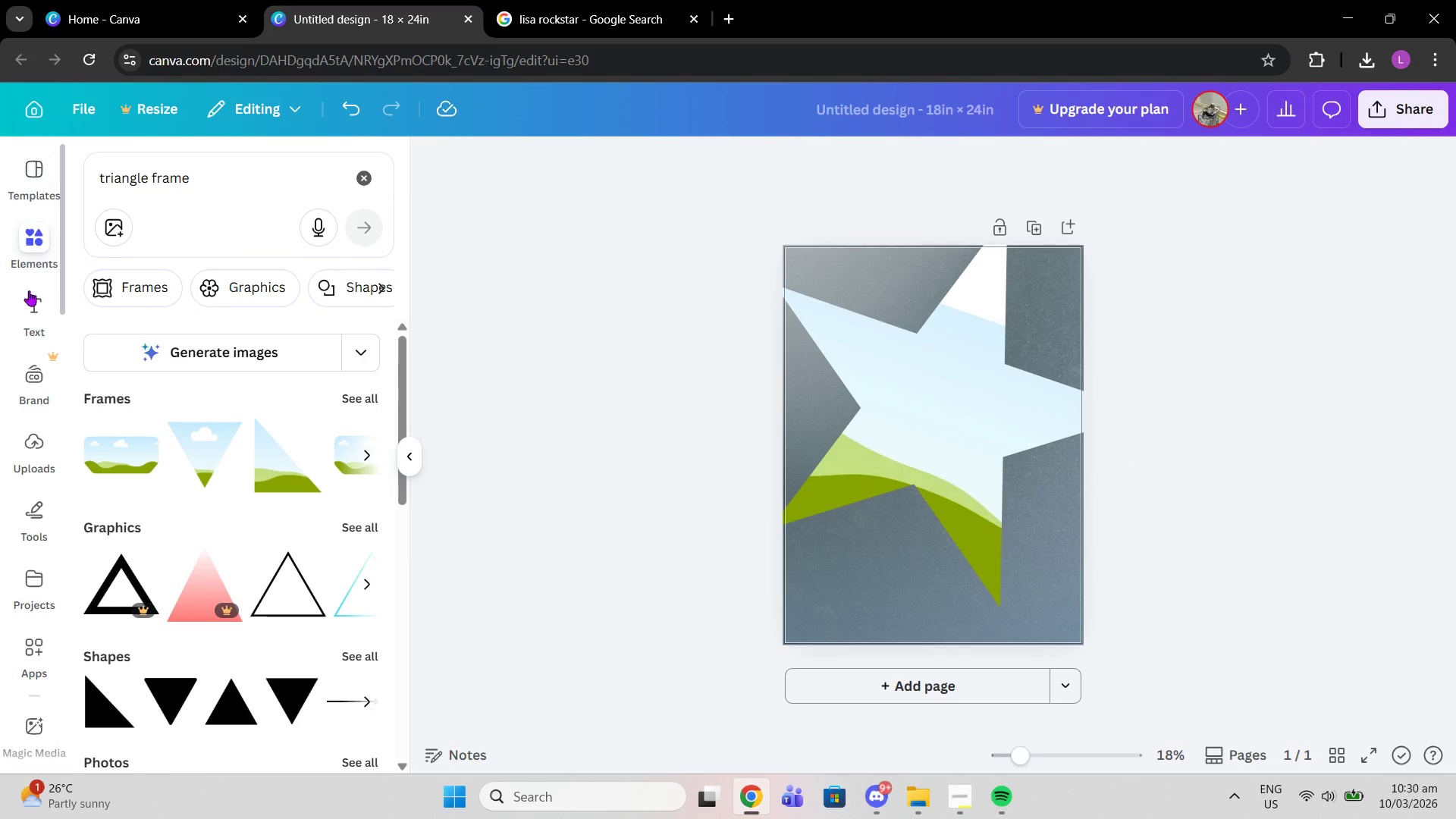 
left_click([33, 441])
 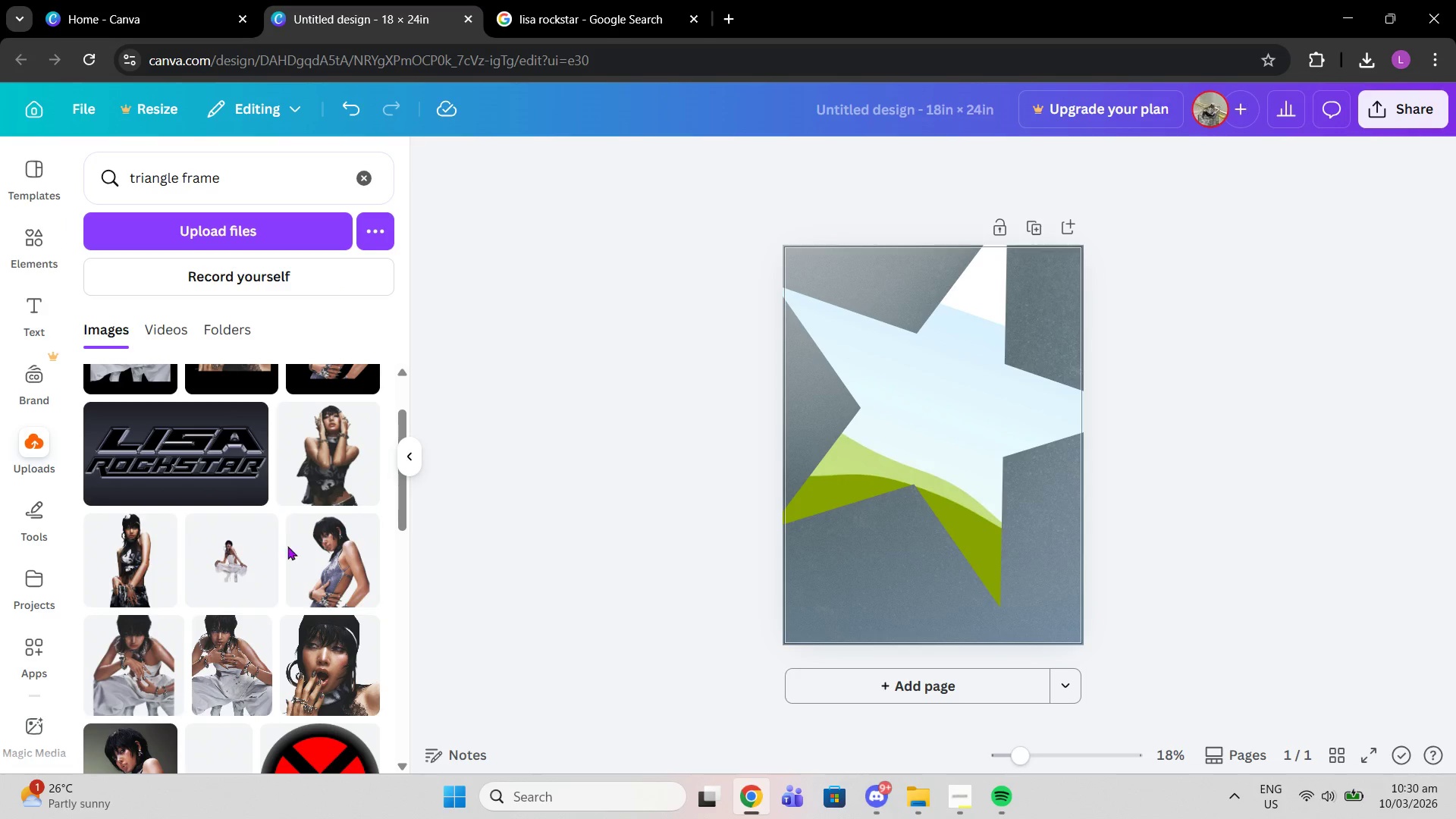 
scroll: coordinate [293, 581], scroll_direction: up, amount: 1.0
 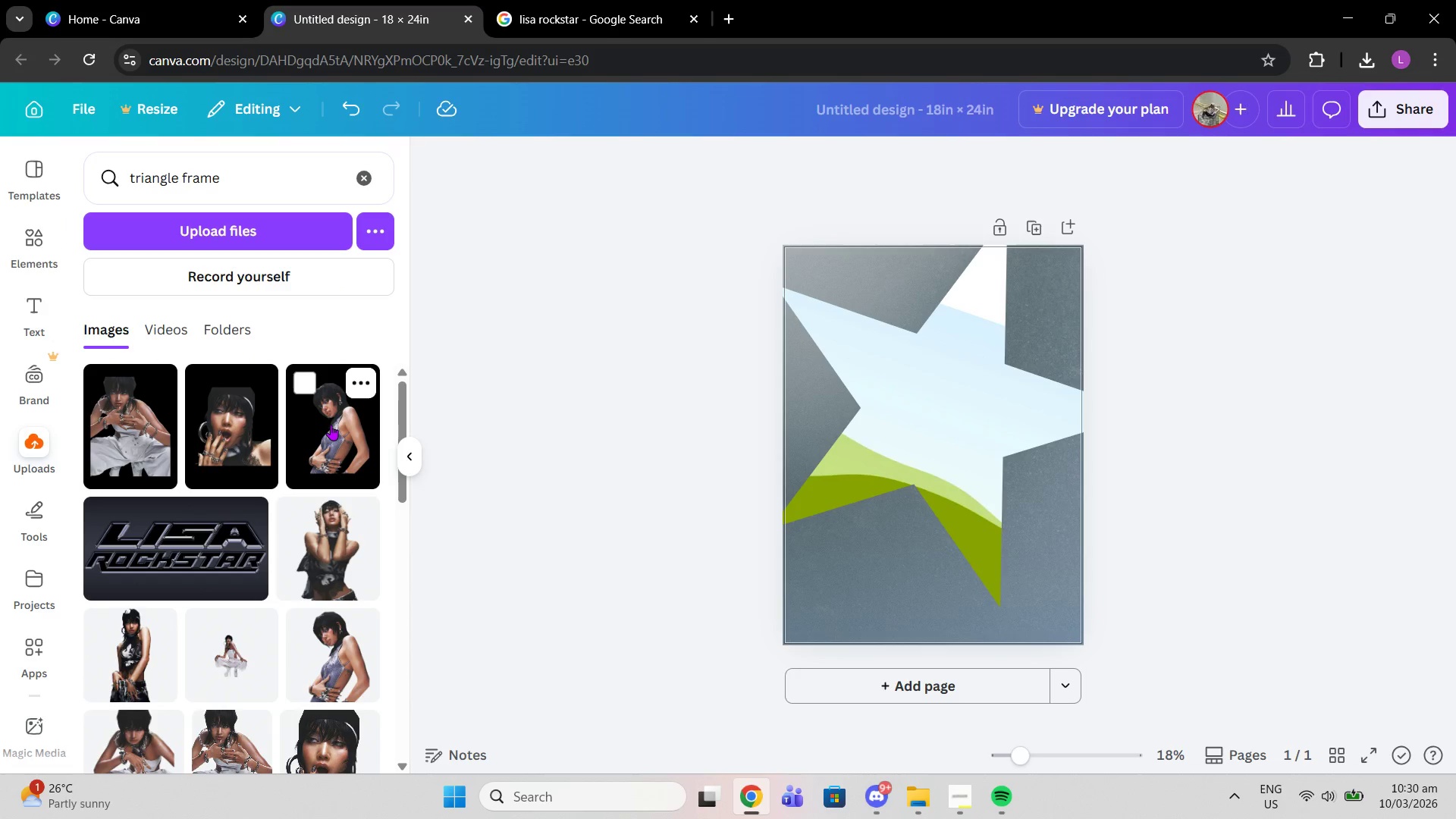 
left_click([331, 425])
 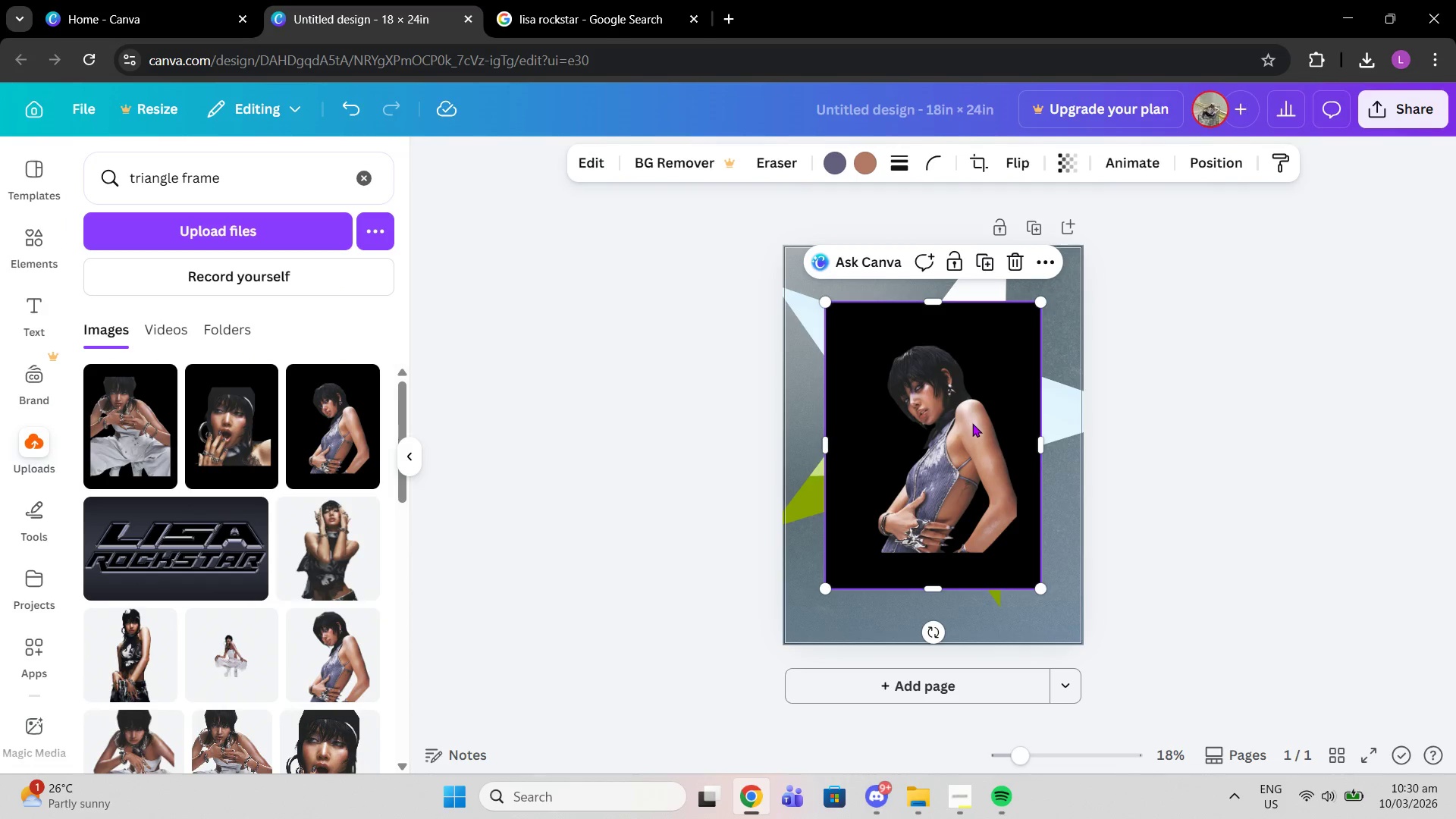 
left_click_drag(start_coordinate=[972, 423], to_coordinate=[974, 403])
 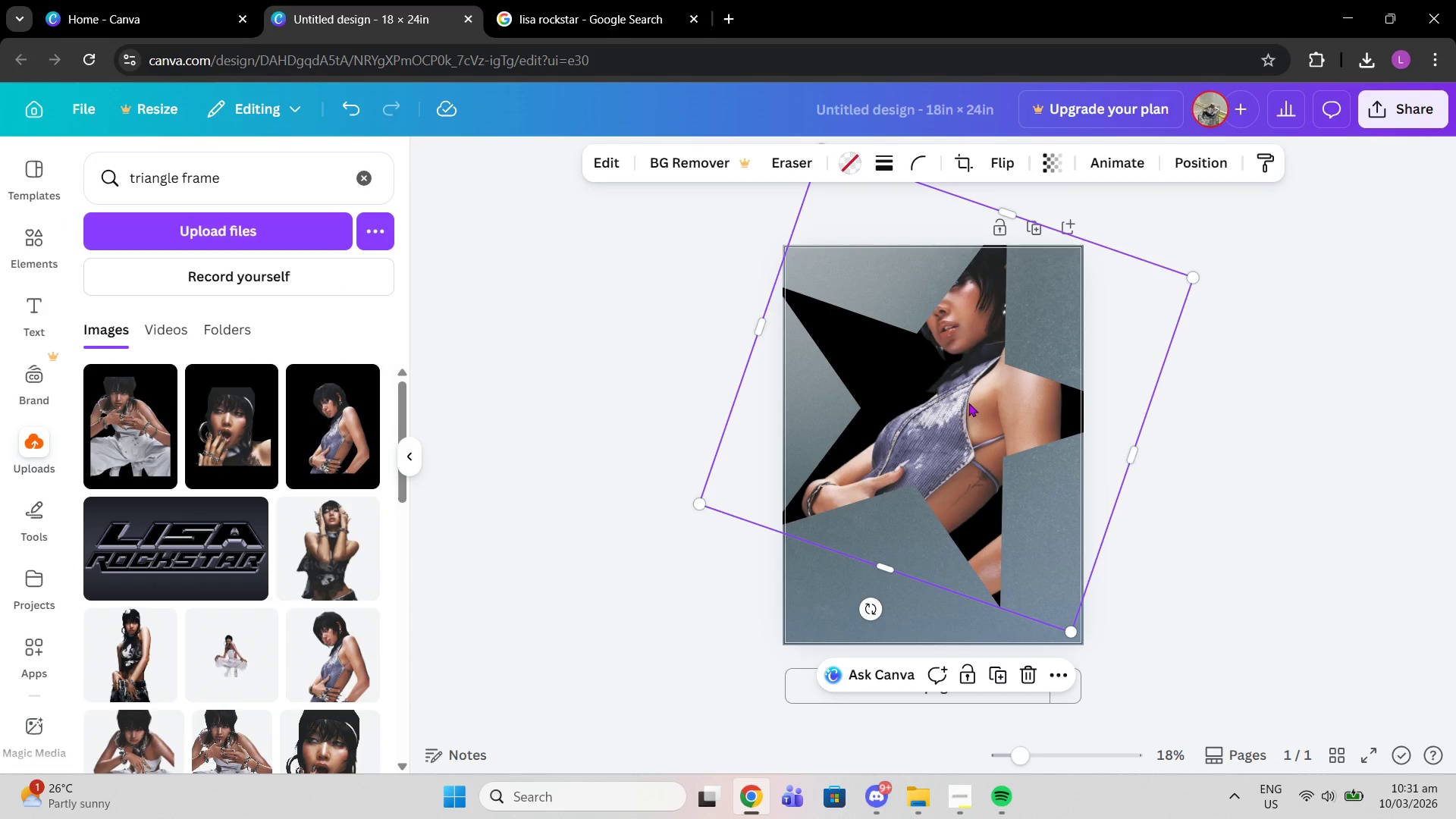 
double_click([968, 403])
 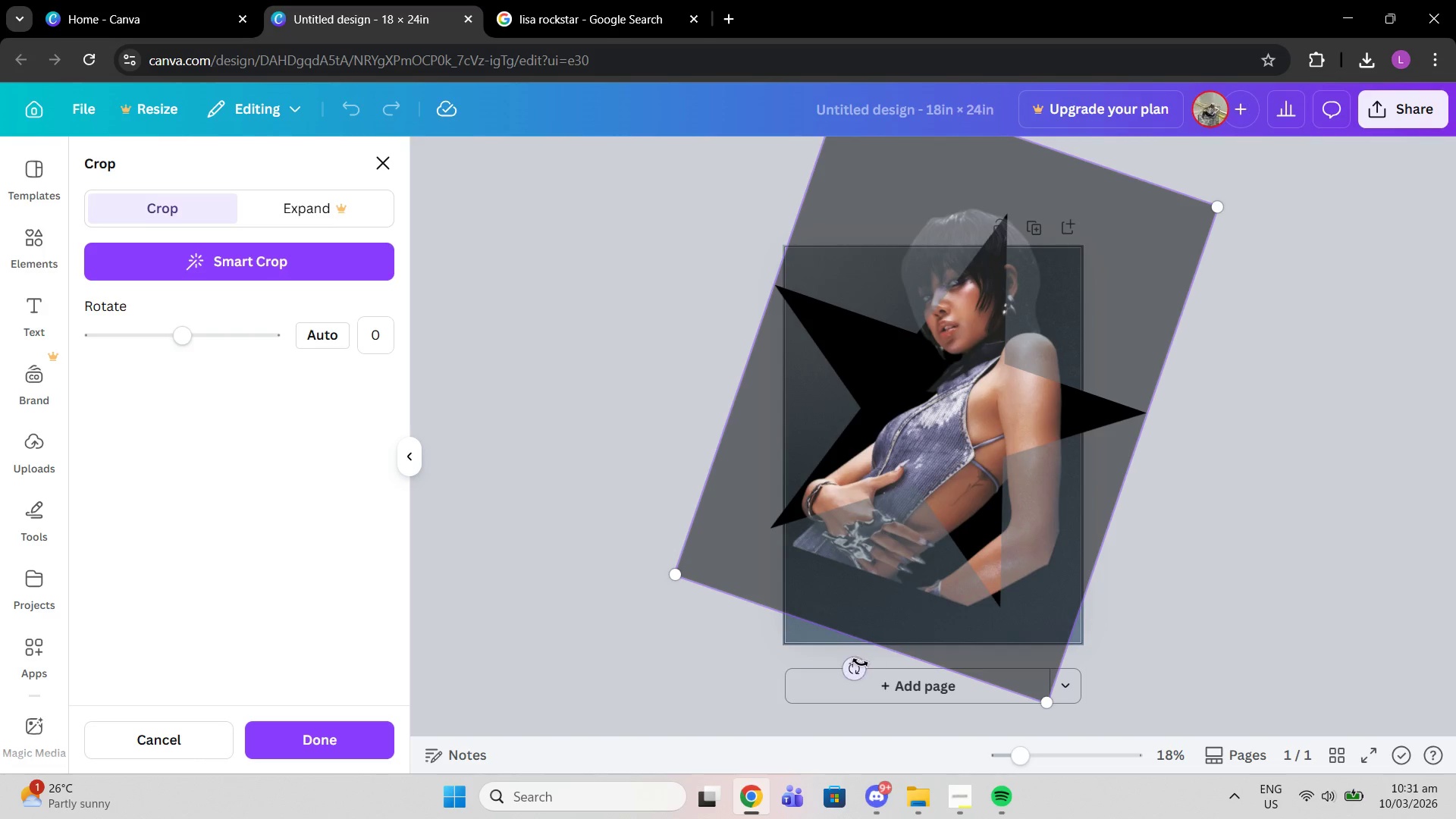 
left_click_drag(start_coordinate=[856, 668], to_coordinate=[953, 674])
 